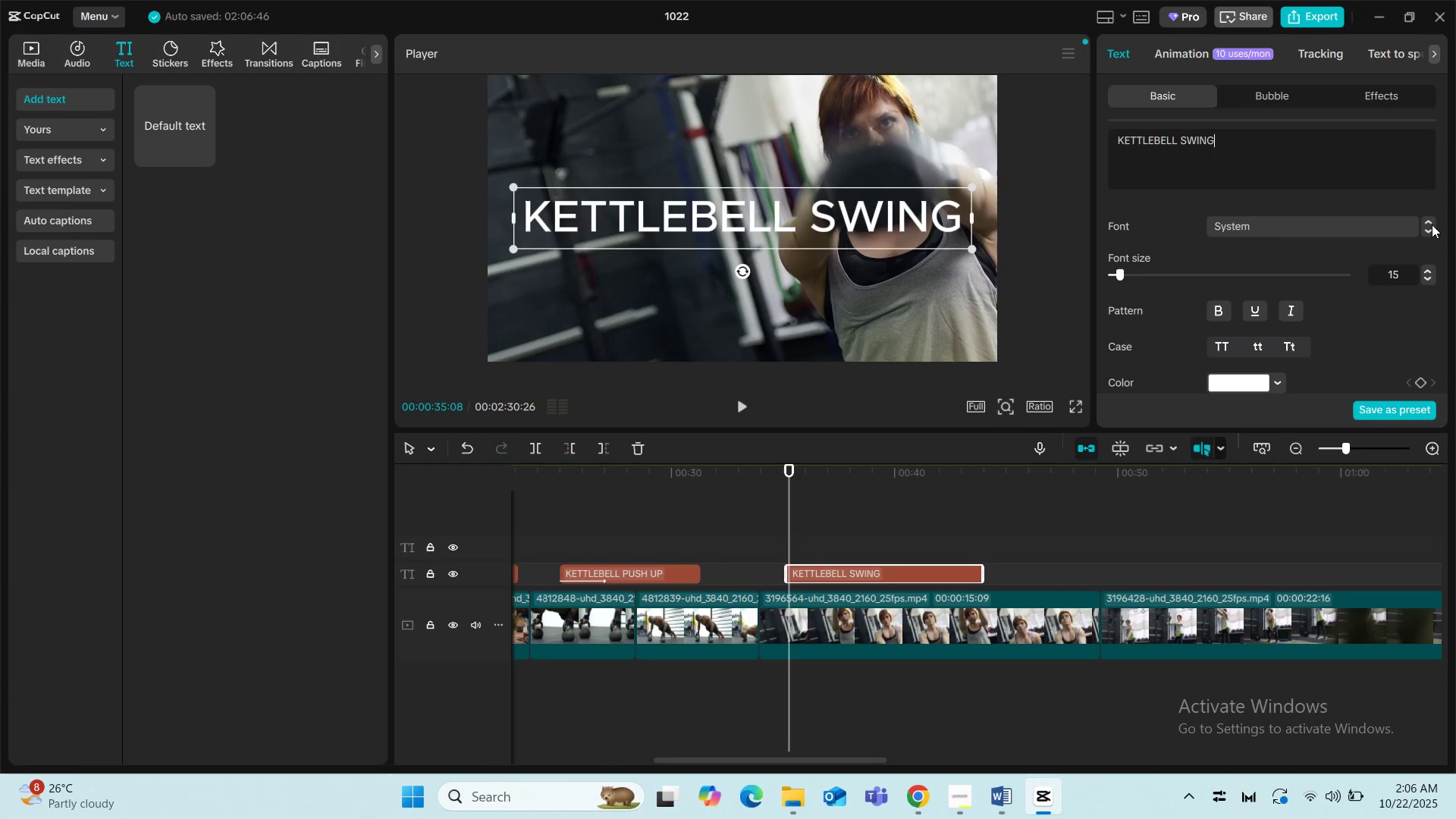 
wait(9.71)
 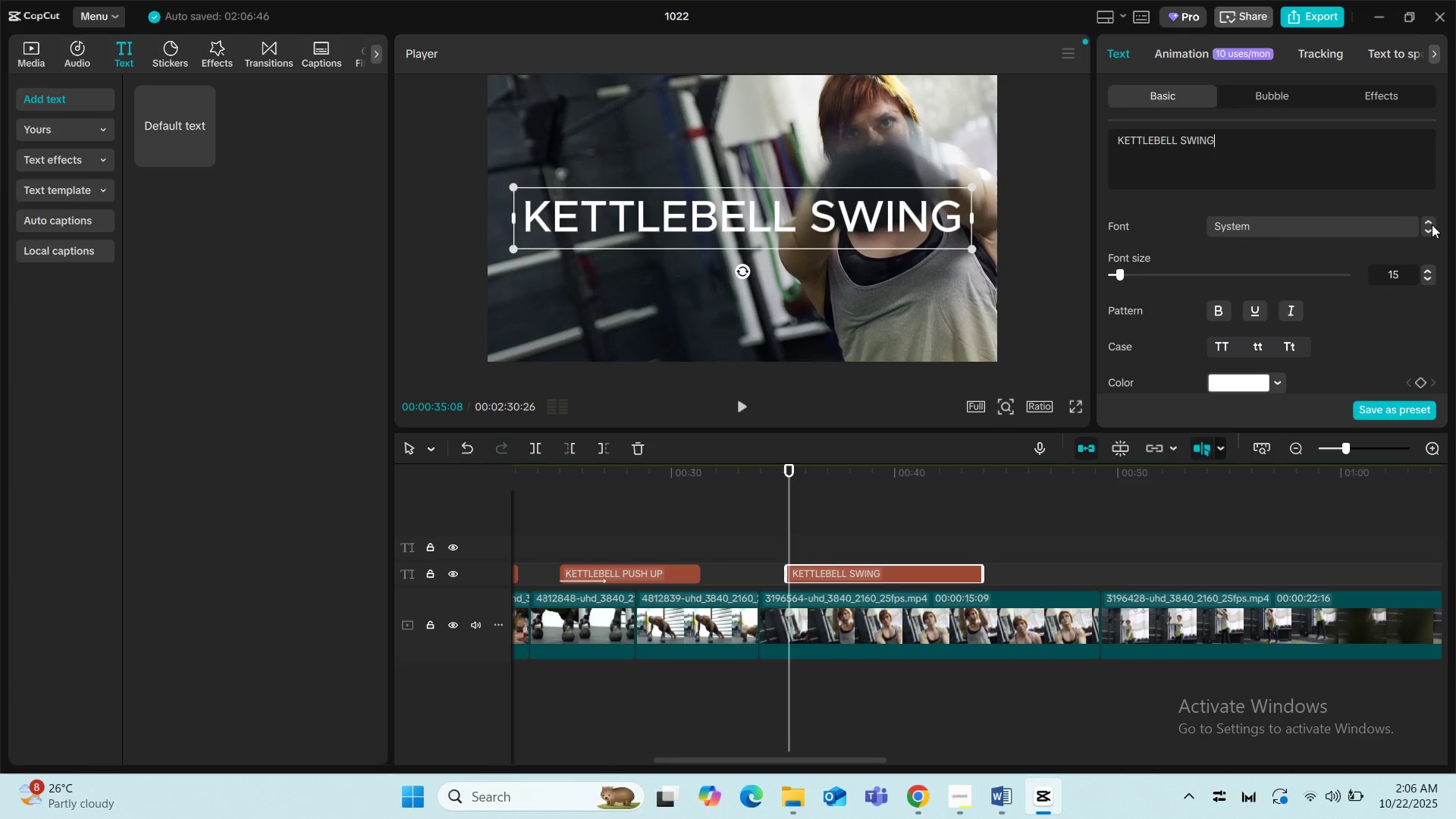 
left_click([1429, 275])
 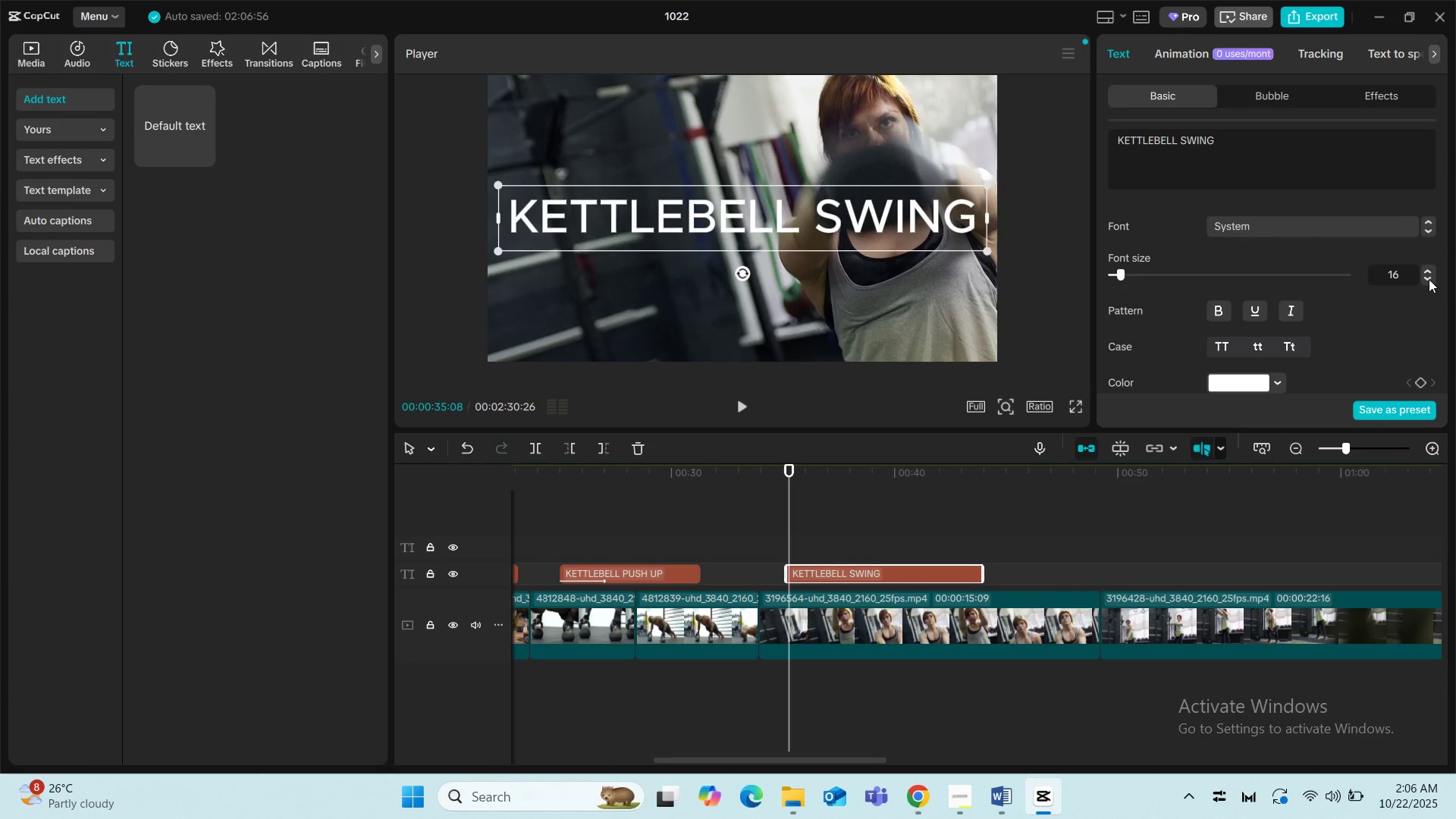 
left_click([1429, 279])
 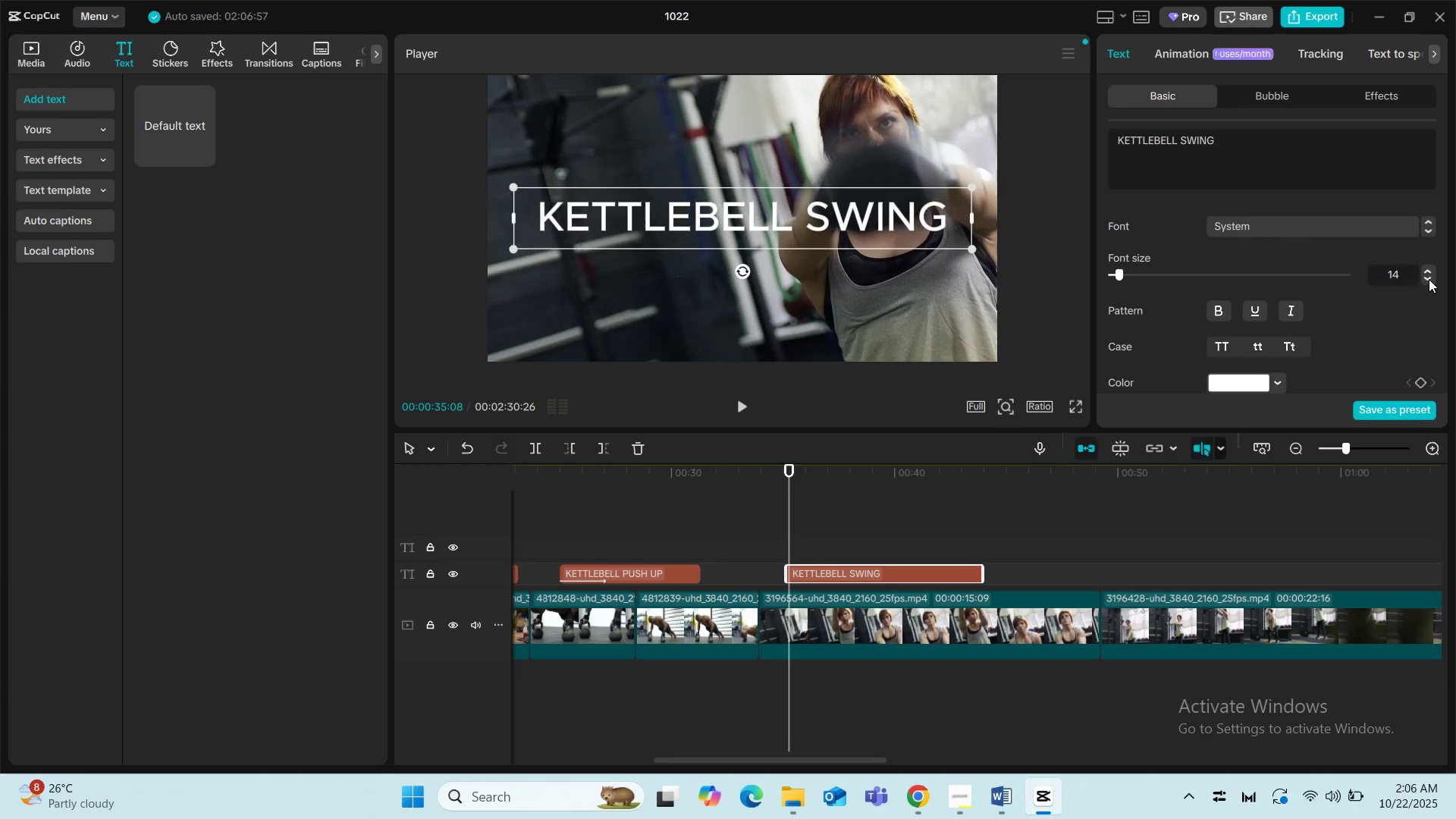 
left_click([1429, 279])
 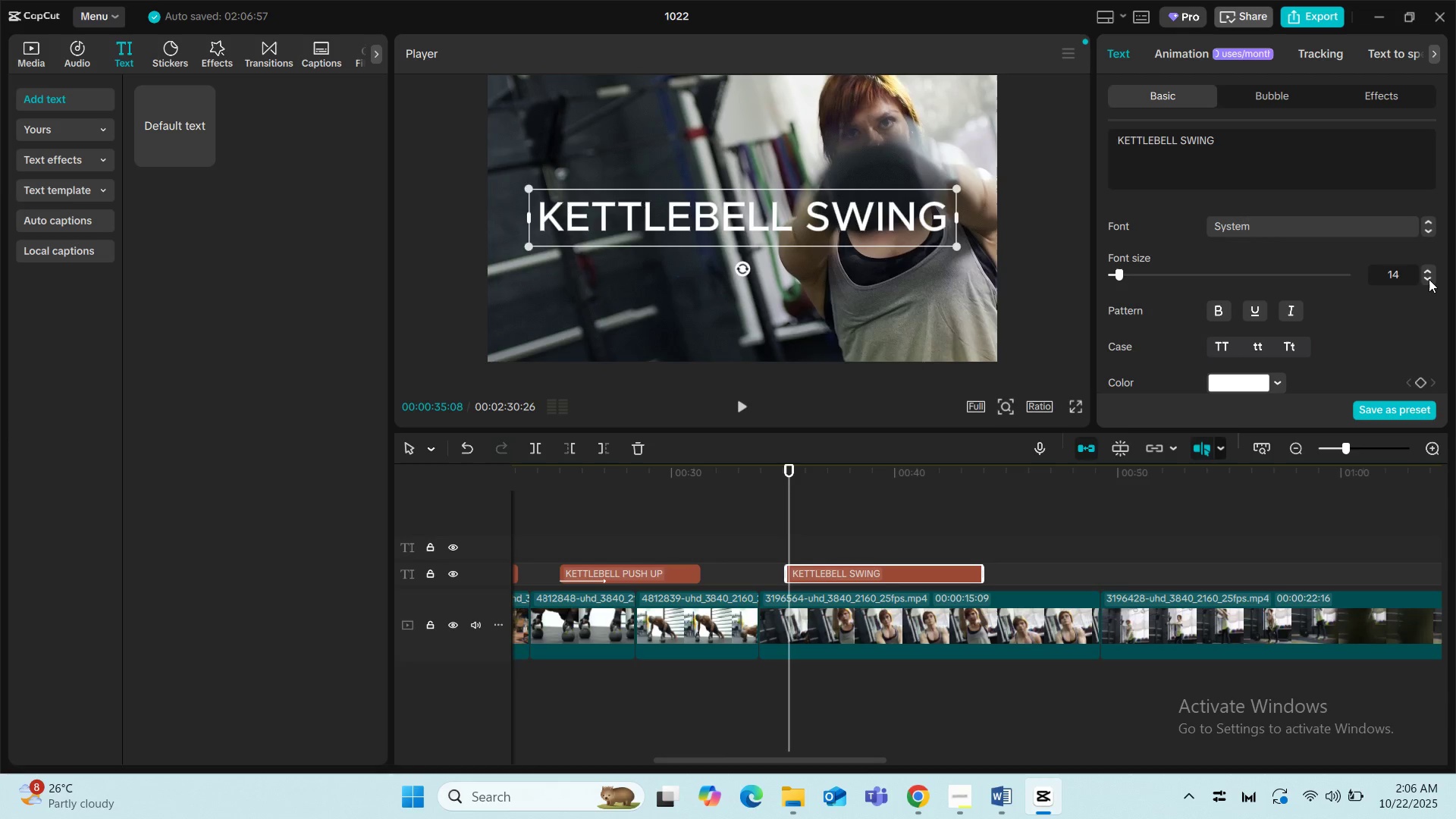 
left_click([1429, 279])
 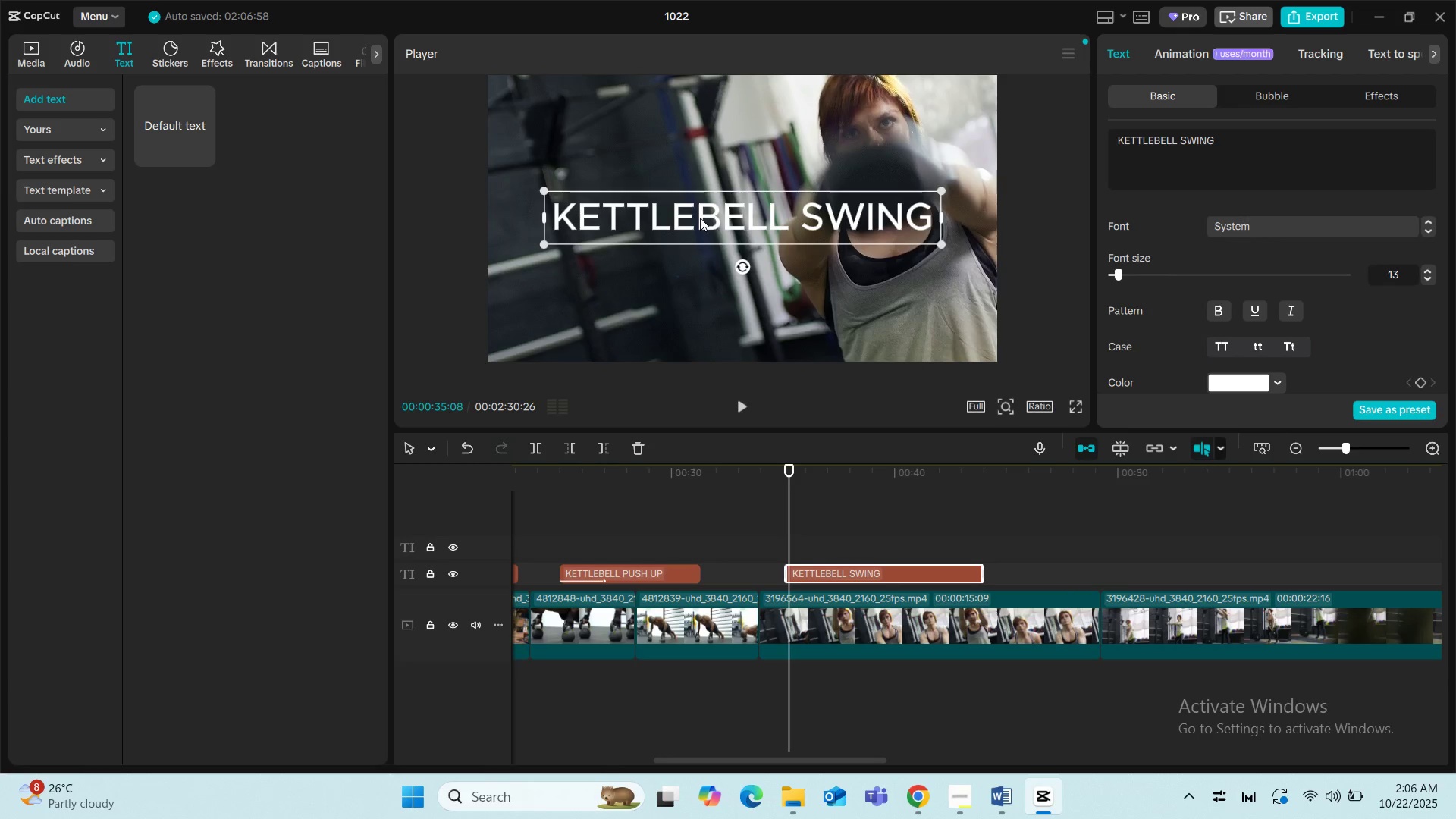 
left_click_drag(start_coordinate=[700, 218], to_coordinate=[658, 319])
 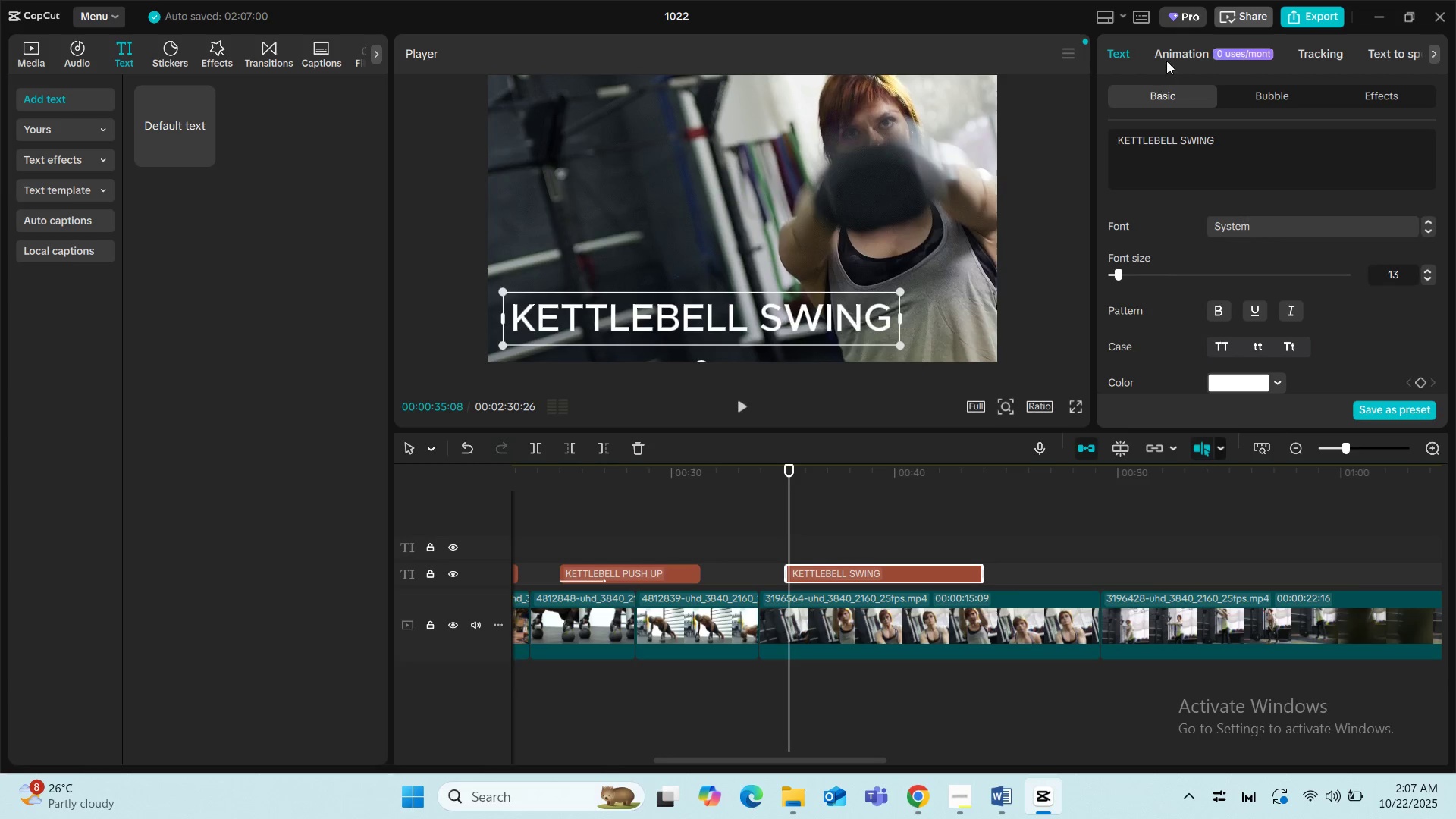 
left_click([1167, 57])
 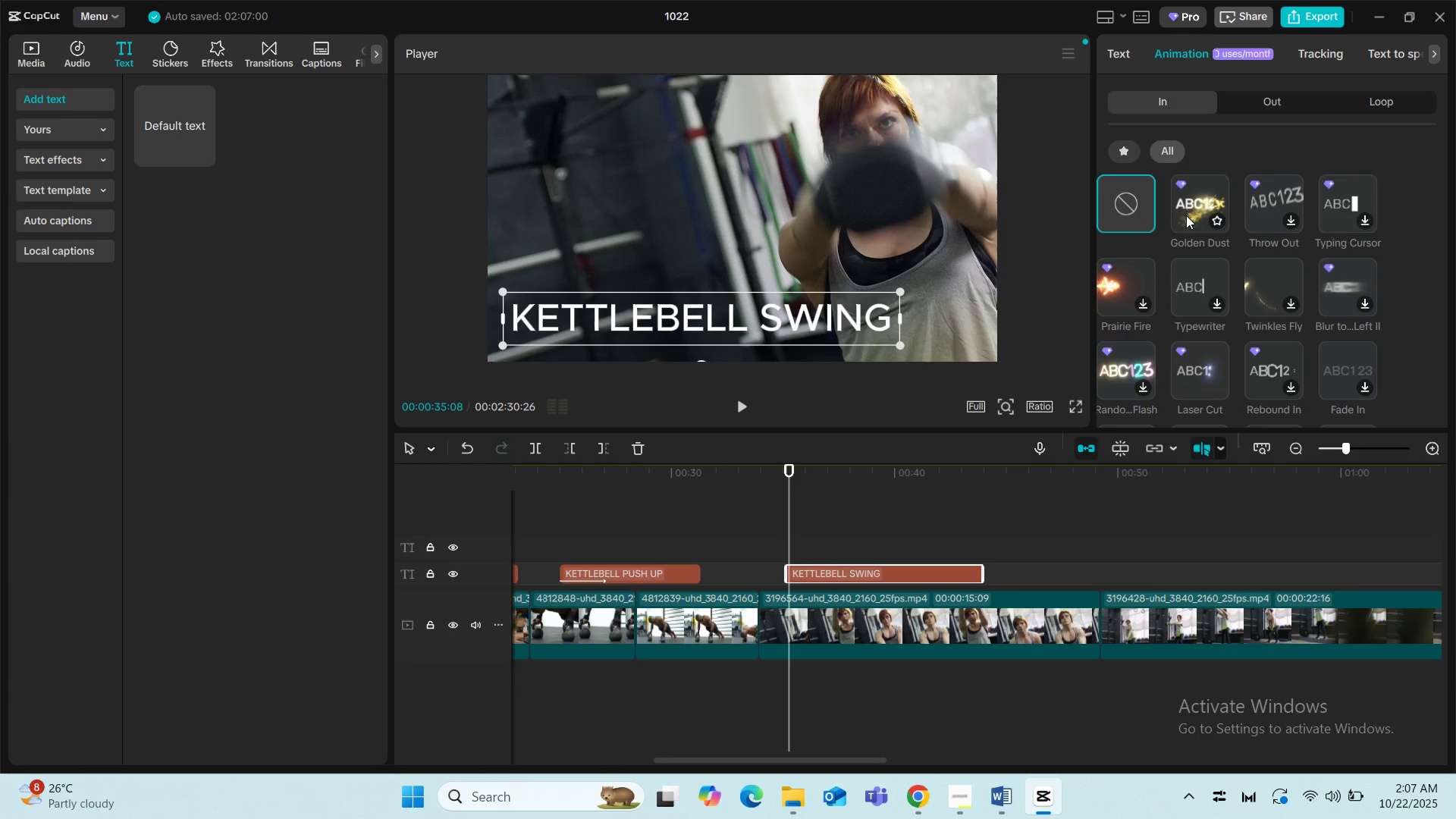 
left_click([1186, 218])
 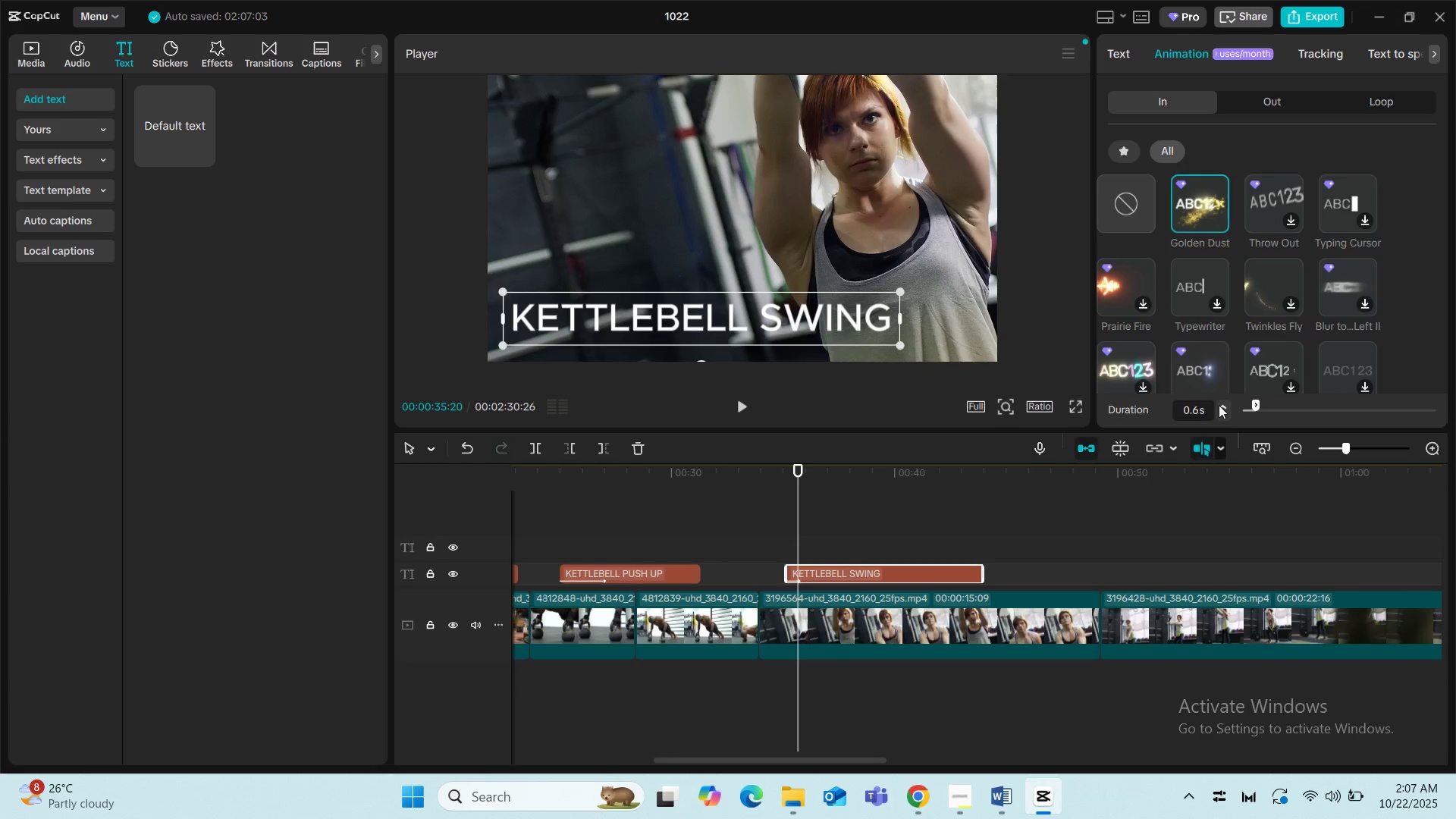 
double_click([1221, 405])
 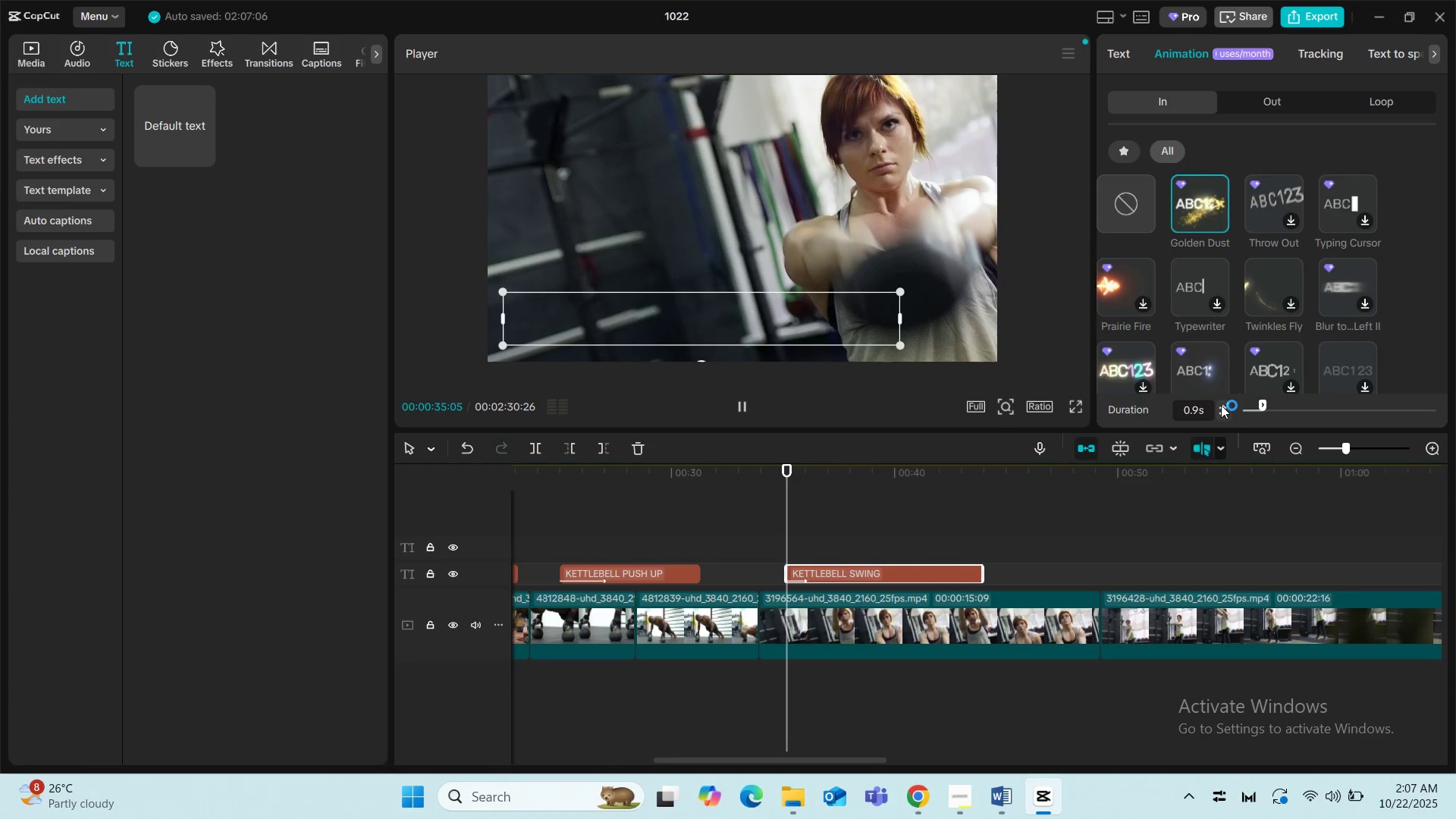 
double_click([1221, 405])
 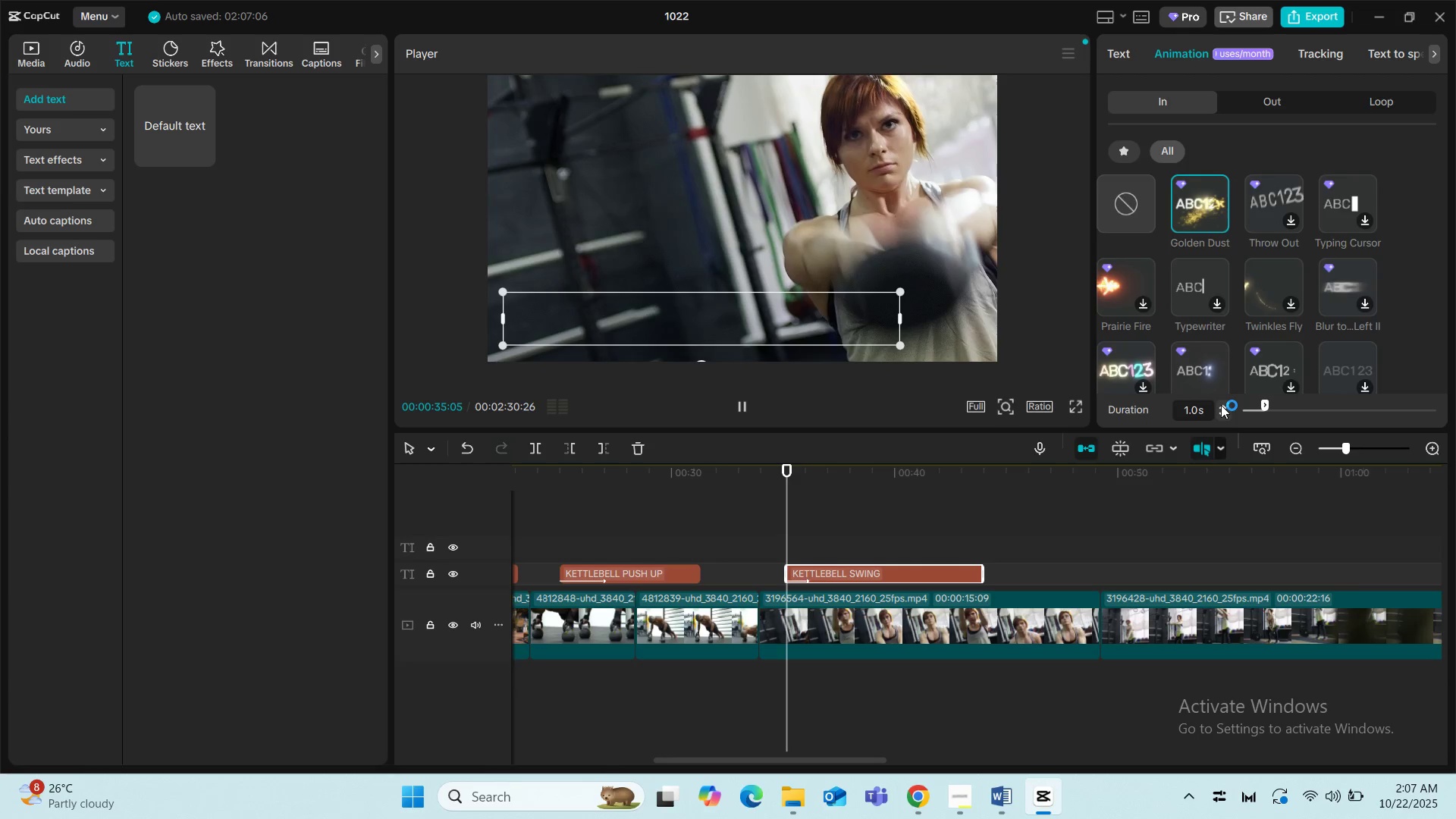 
triple_click([1221, 405])
 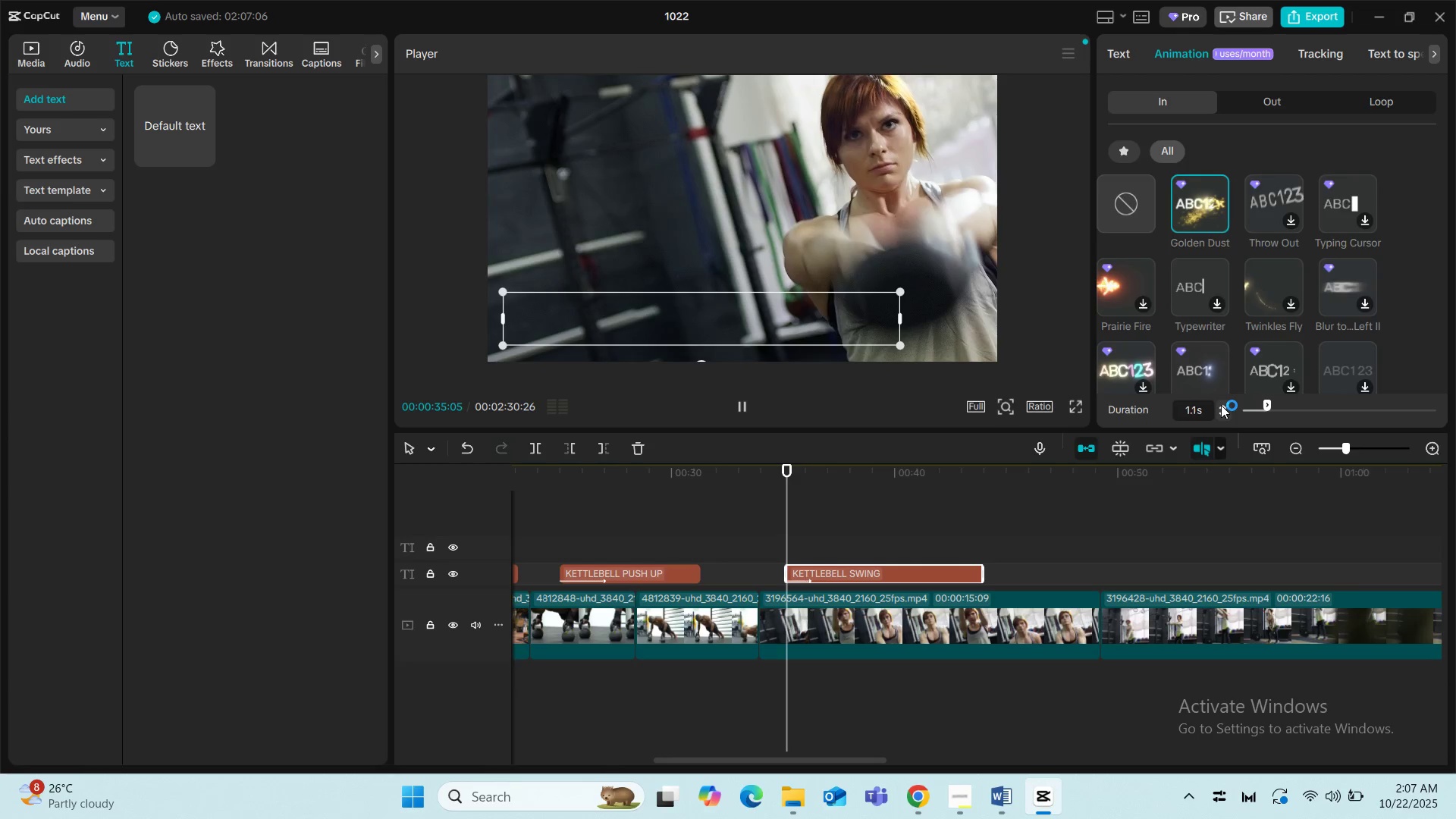 
triple_click([1221, 405])
 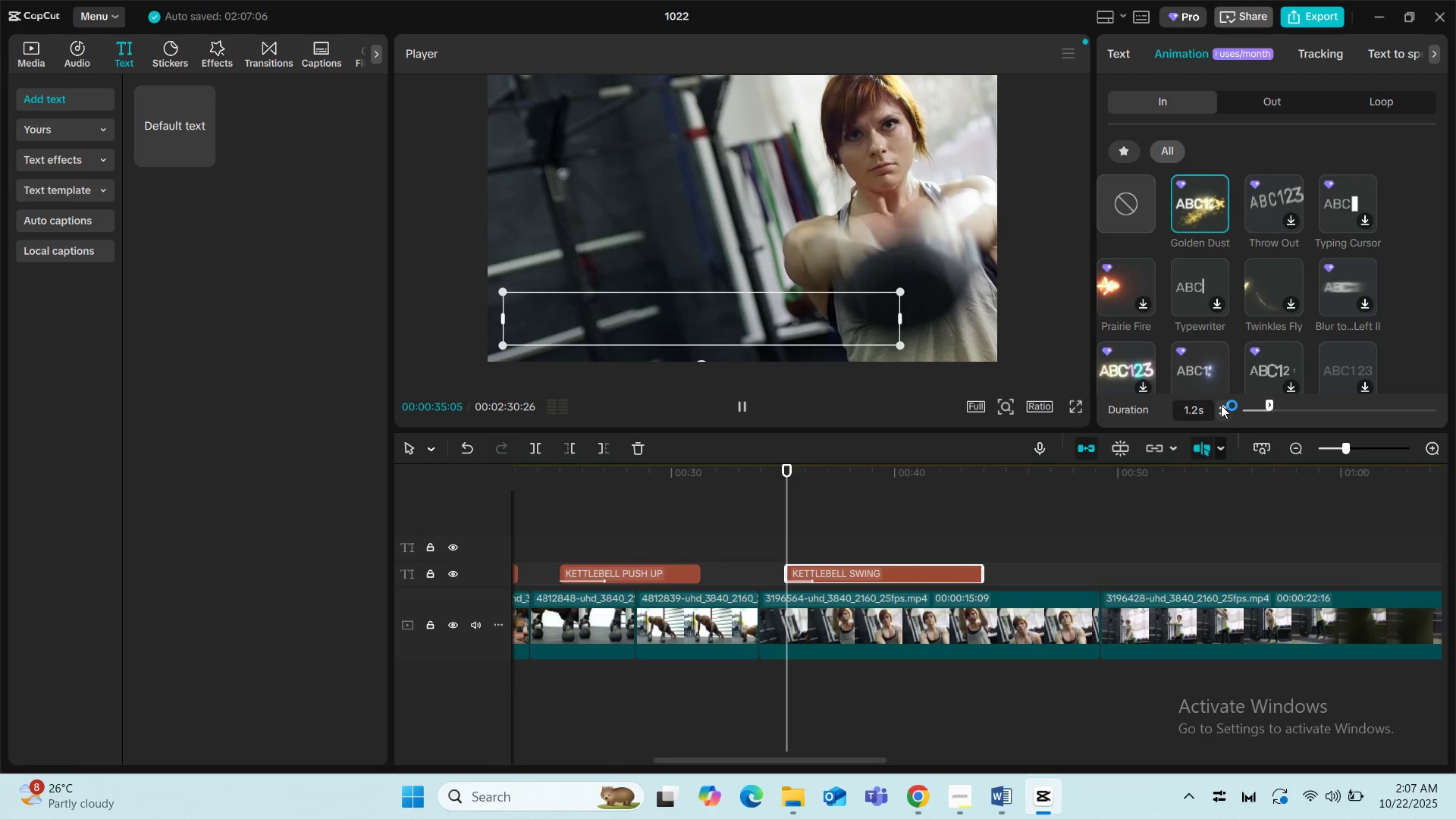 
triple_click([1221, 405])
 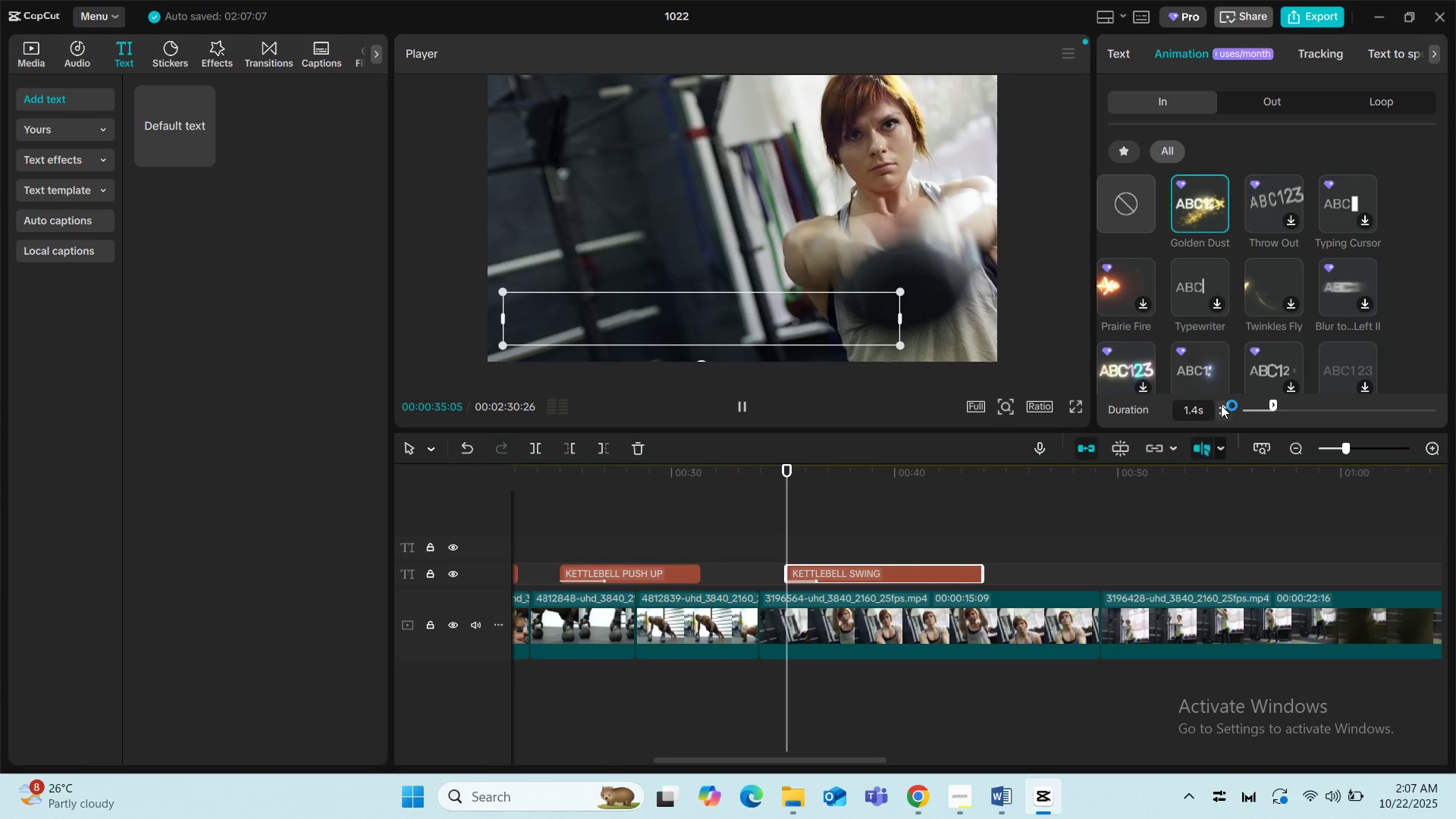 
triple_click([1221, 405])
 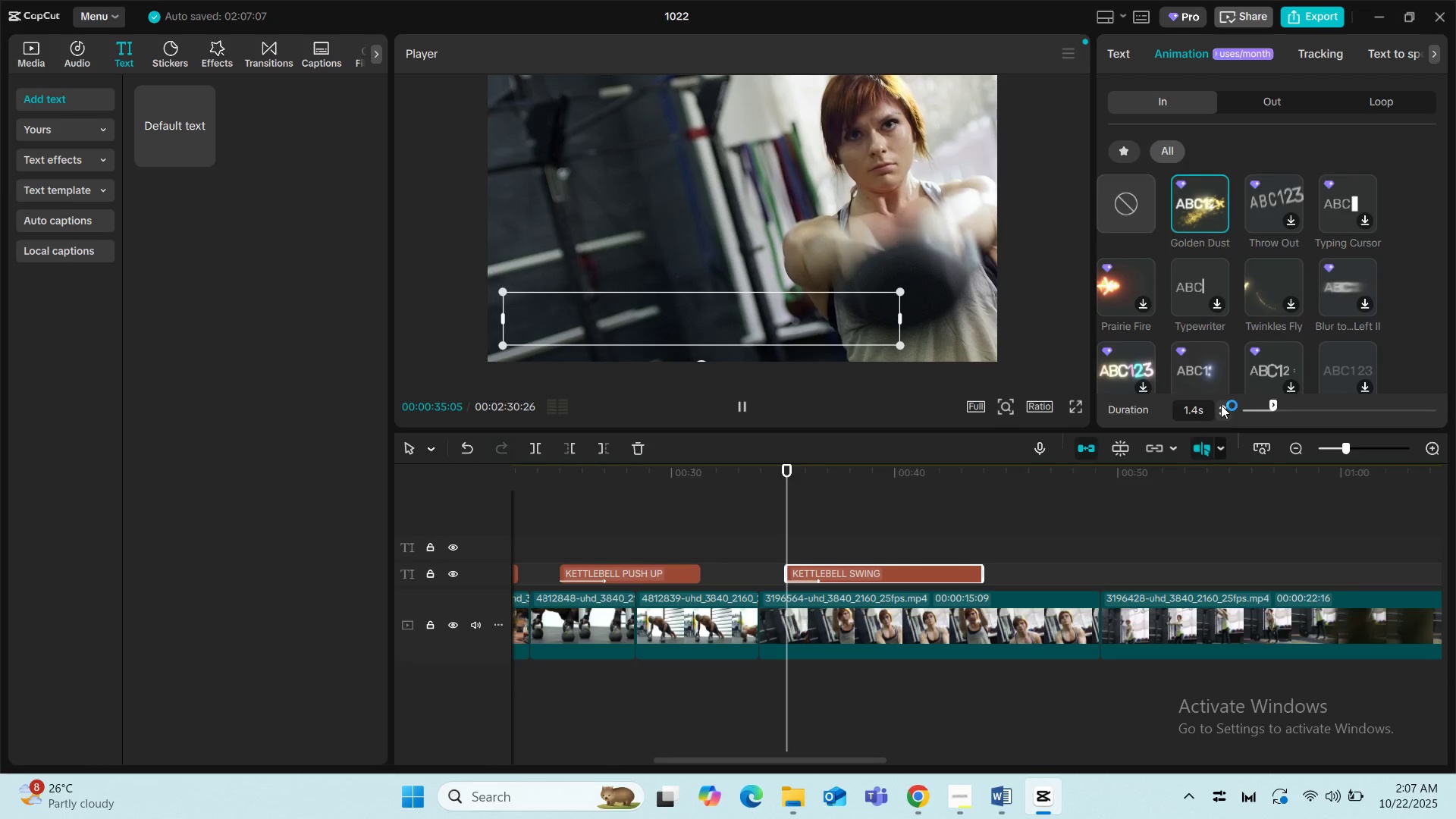 
triple_click([1221, 405])
 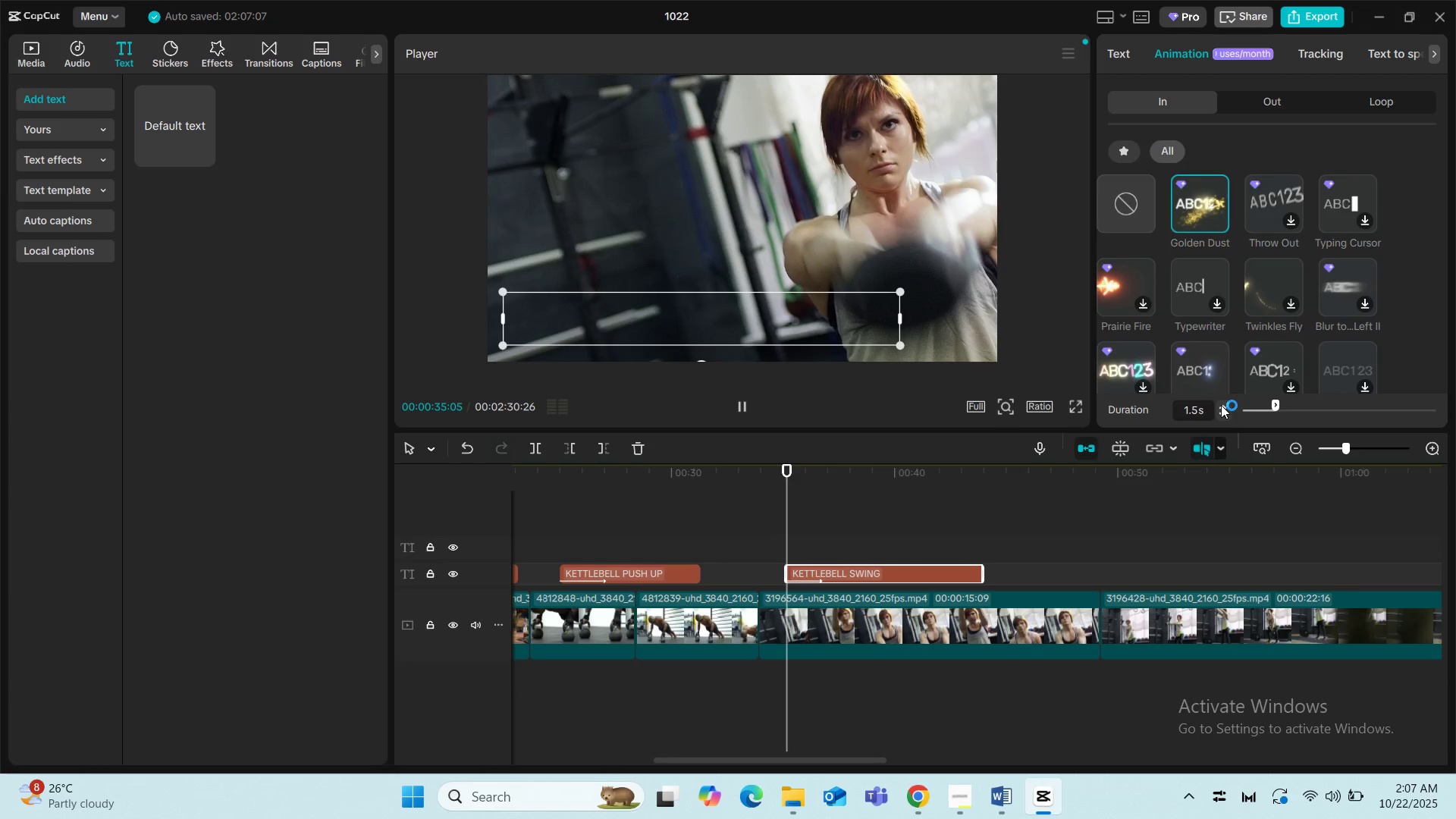 
triple_click([1221, 405])
 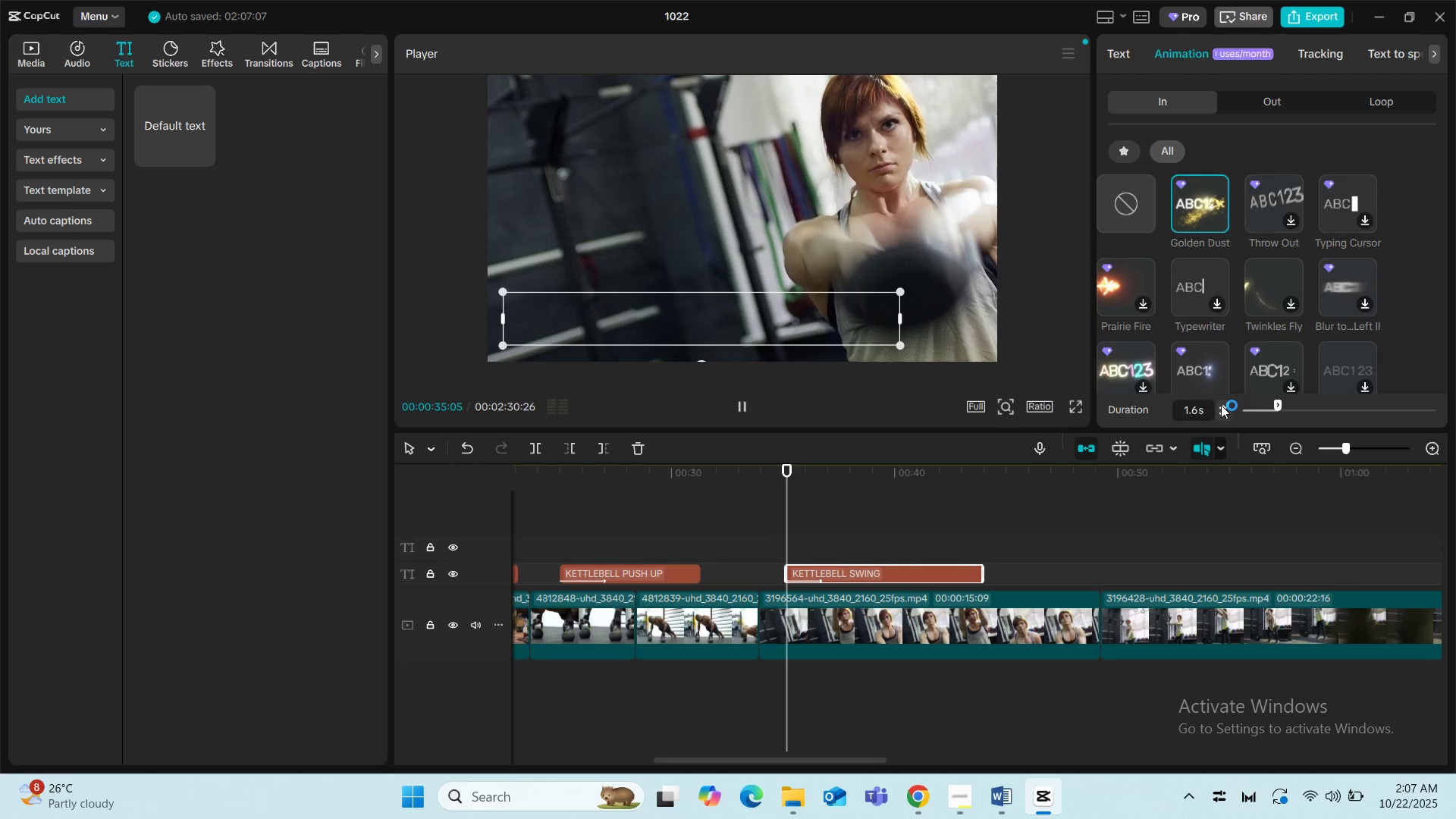 
triple_click([1221, 405])
 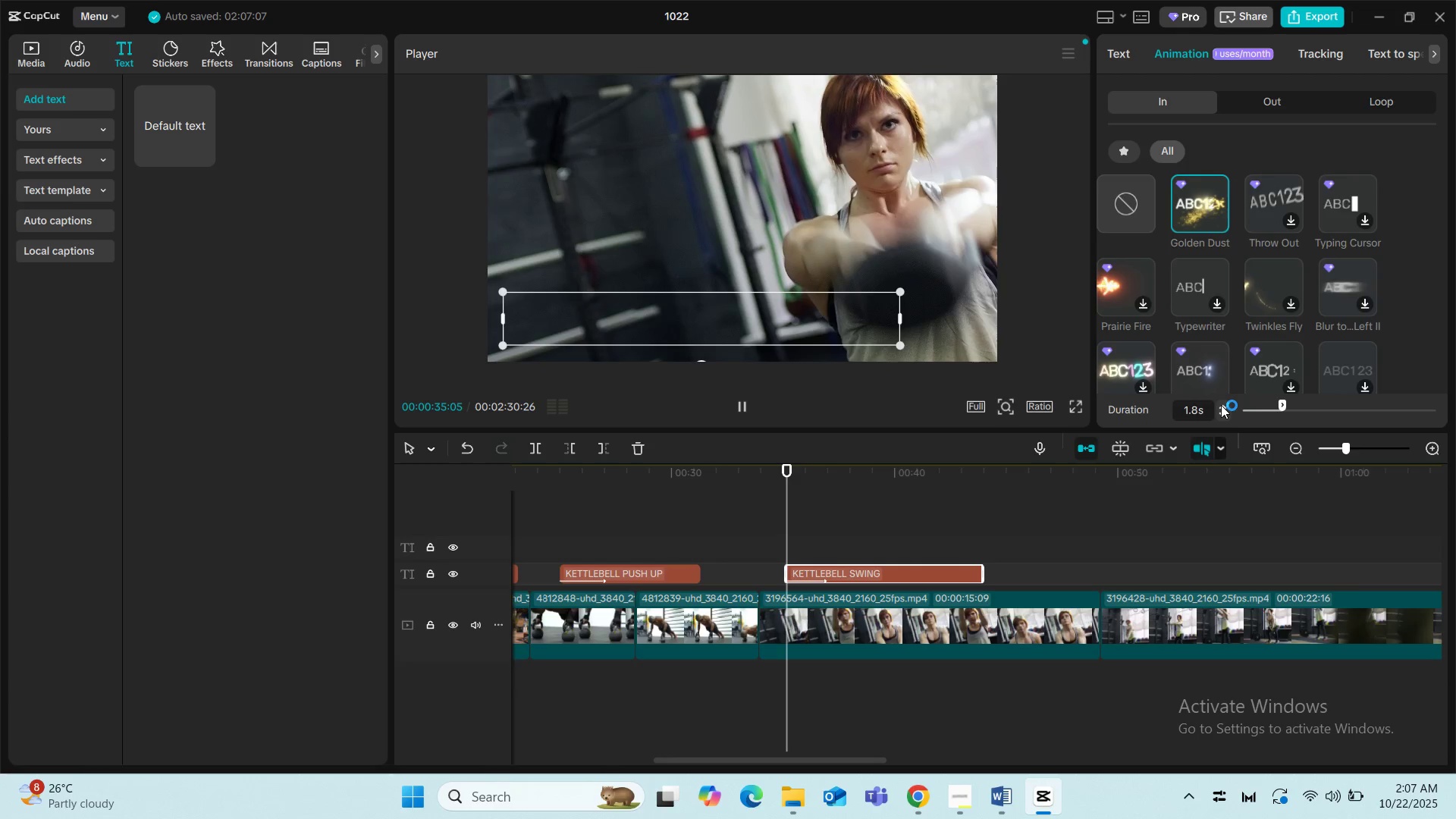 
double_click([1221, 405])
 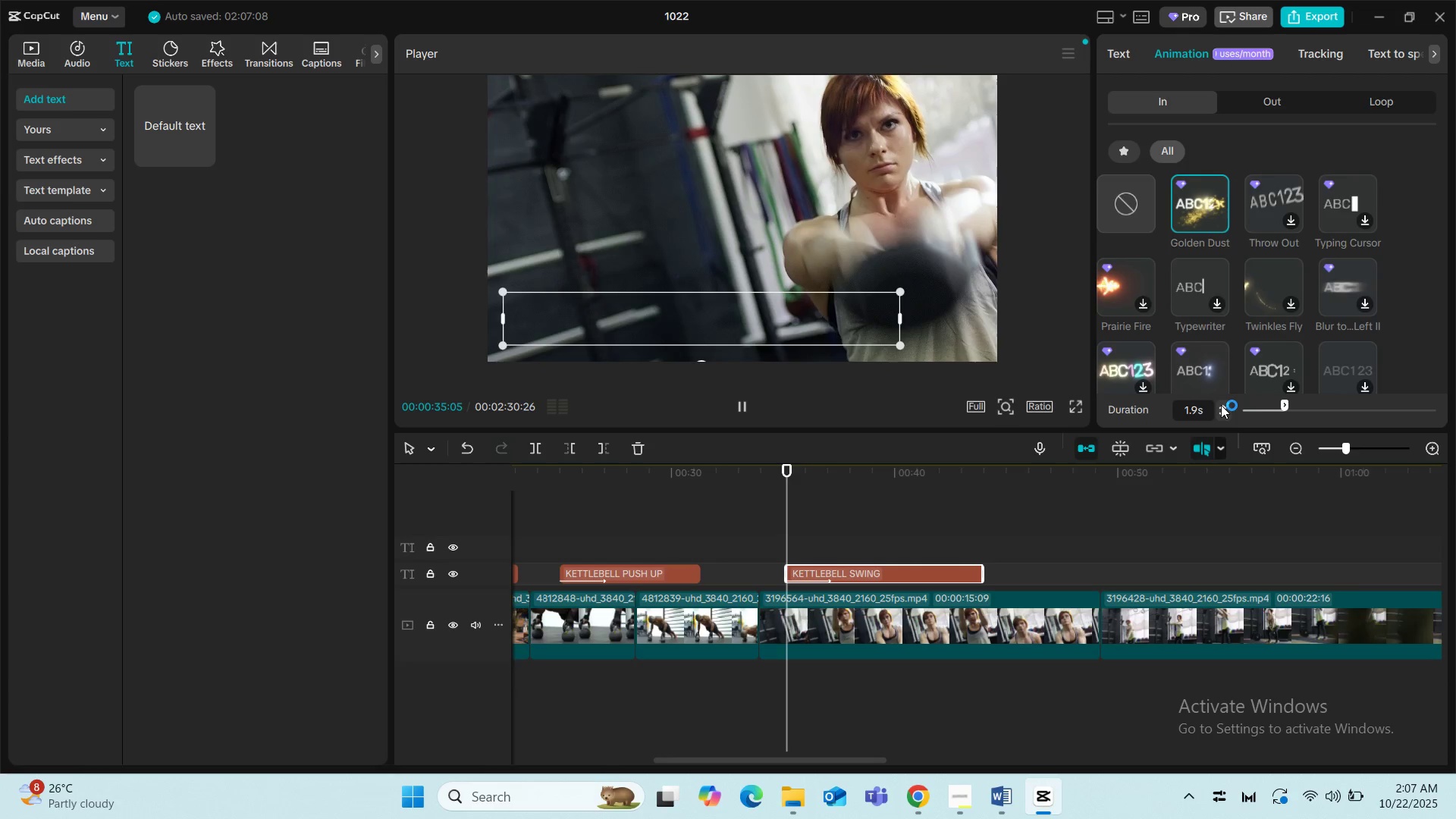 
triple_click([1221, 405])
 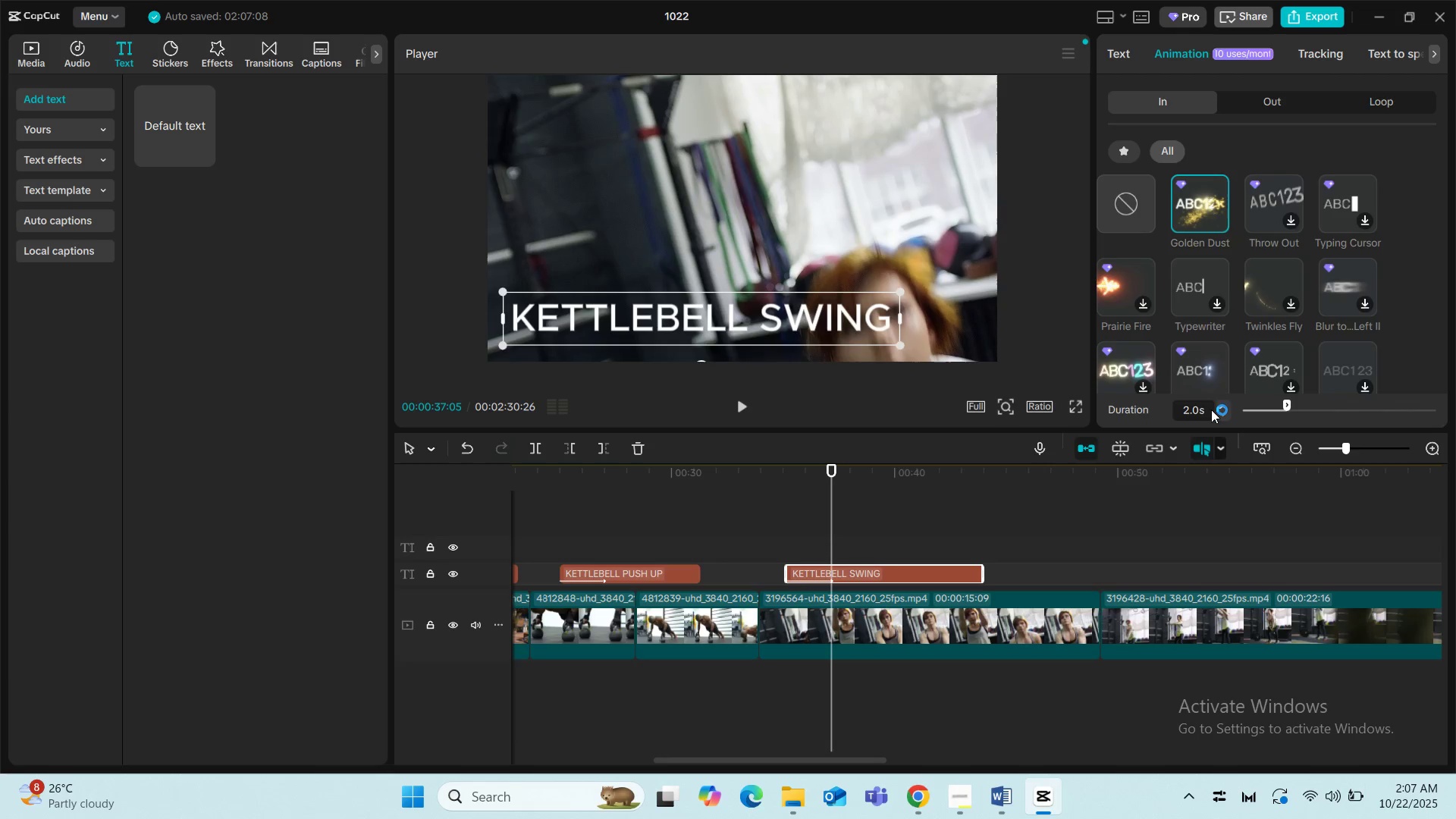 
double_click([1221, 406])
 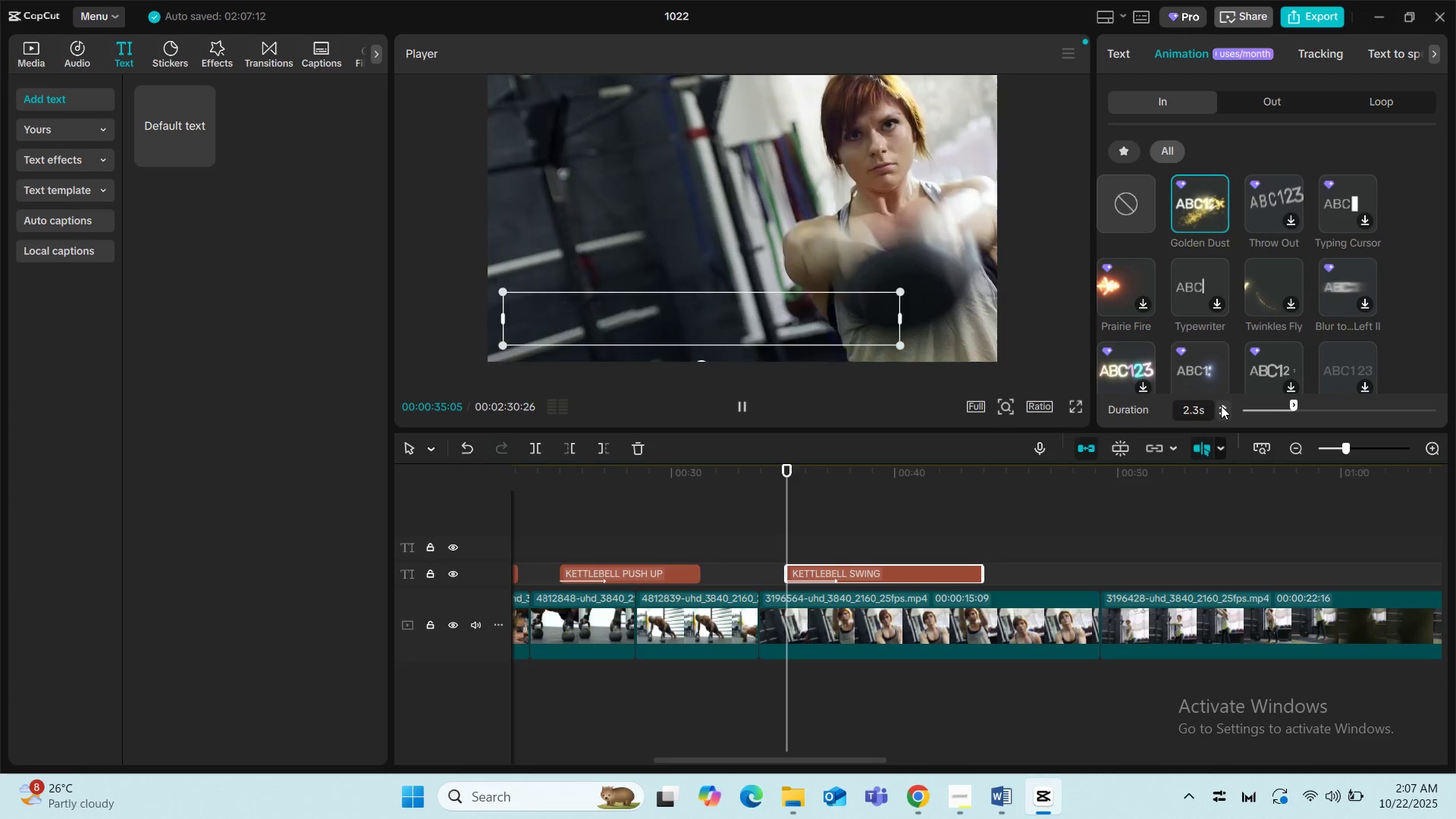 
triple_click([1221, 406])
 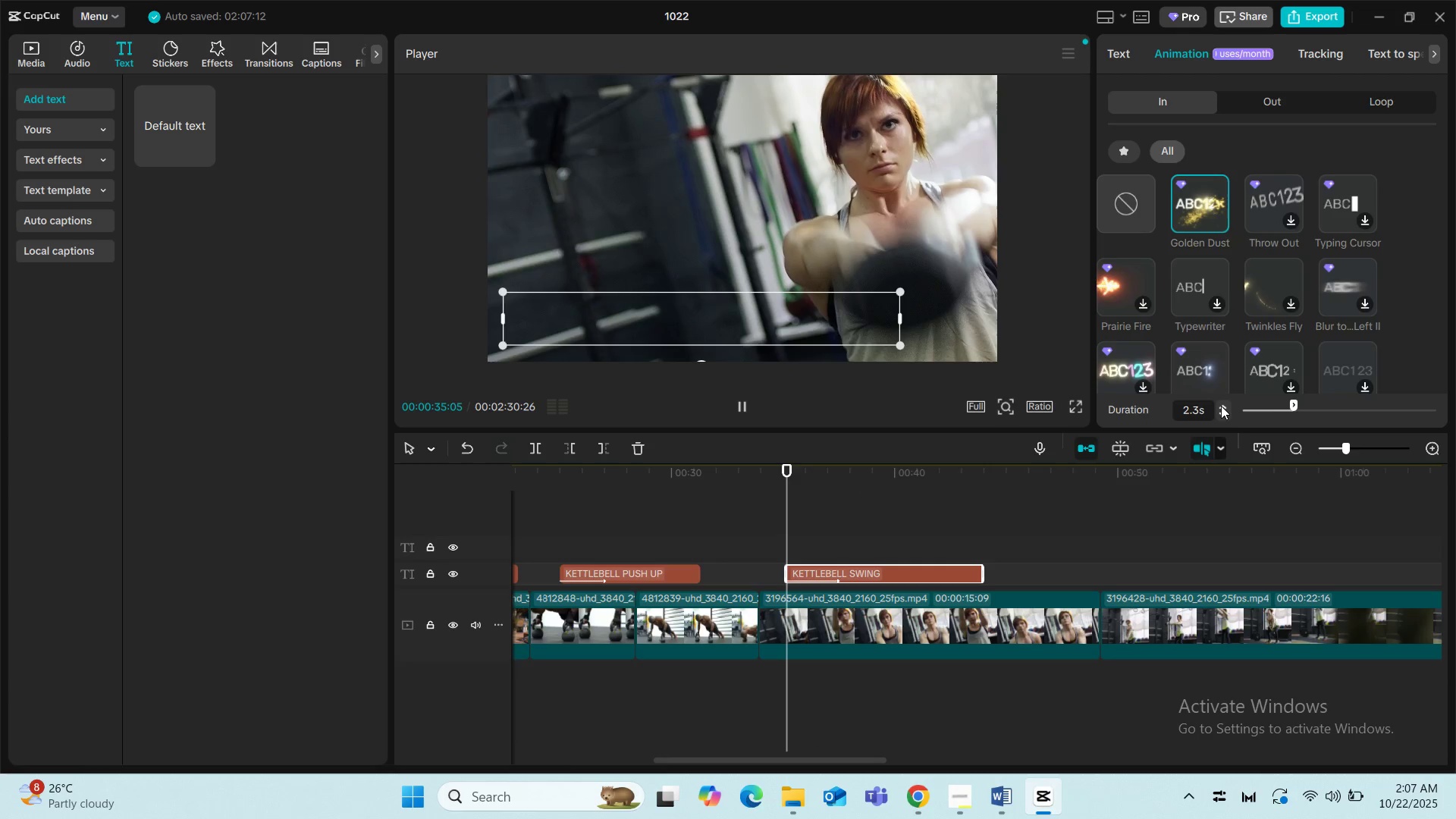 
triple_click([1221, 406])
 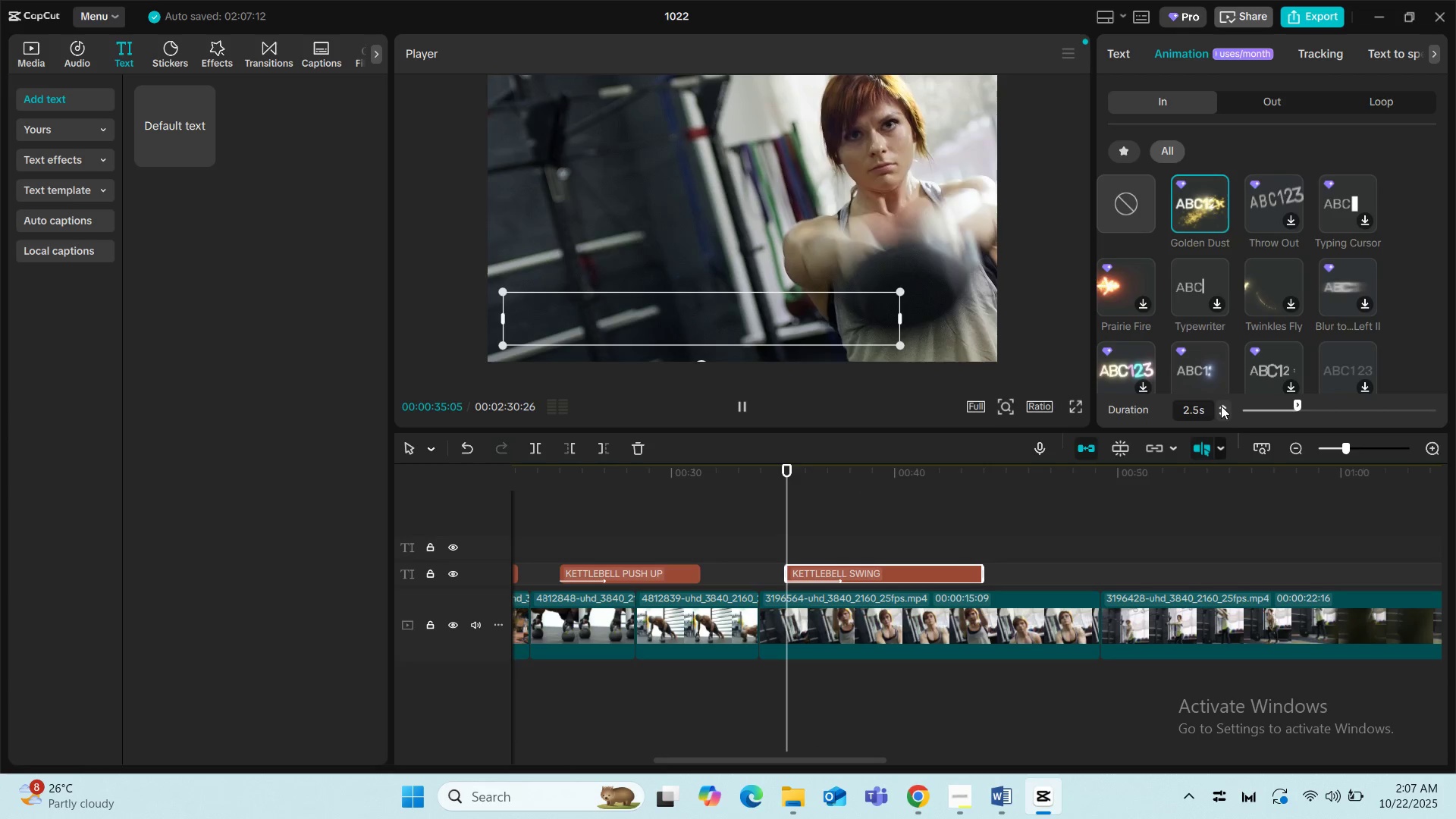 
triple_click([1221, 406])
 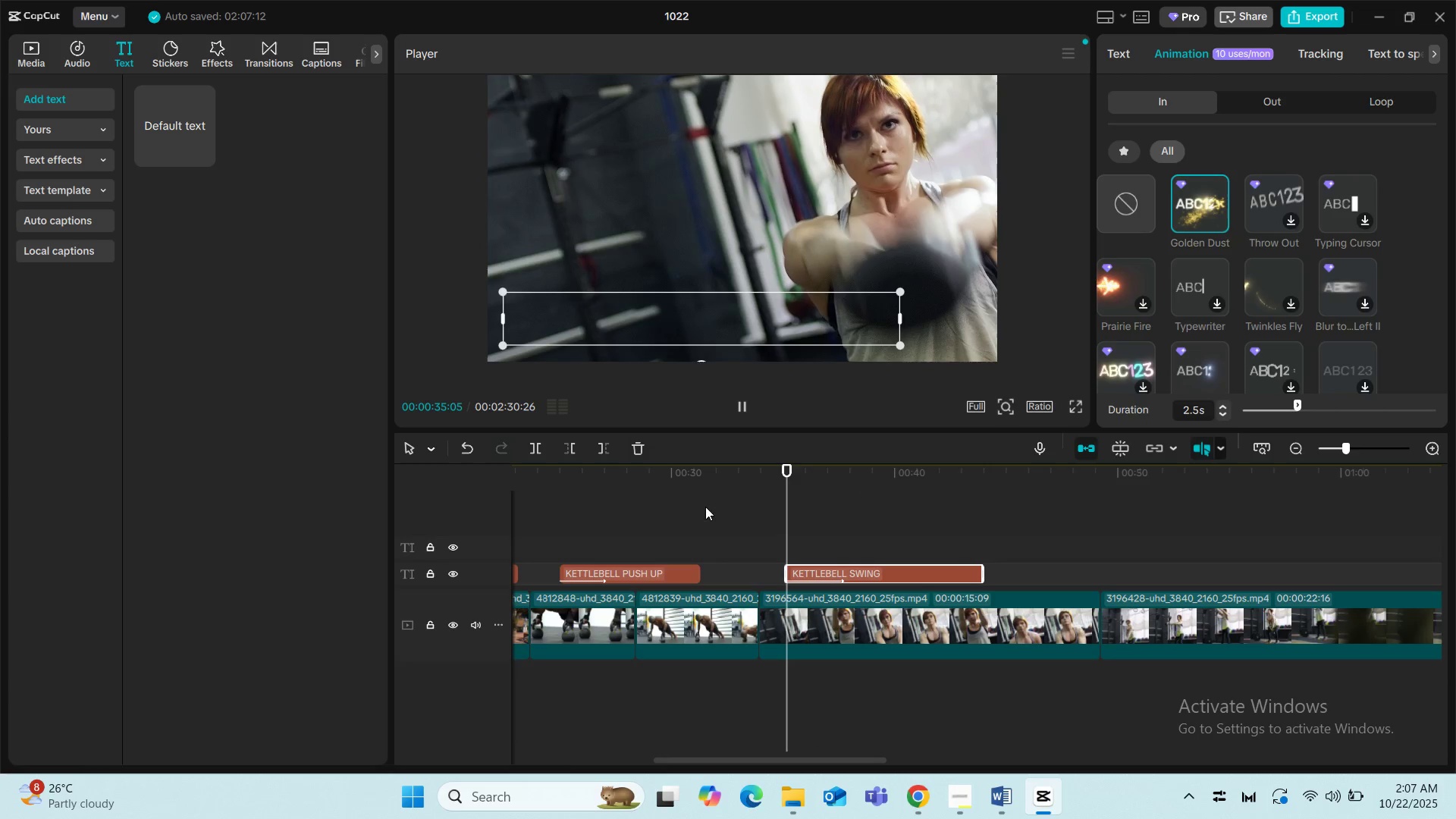 
left_click([735, 507])
 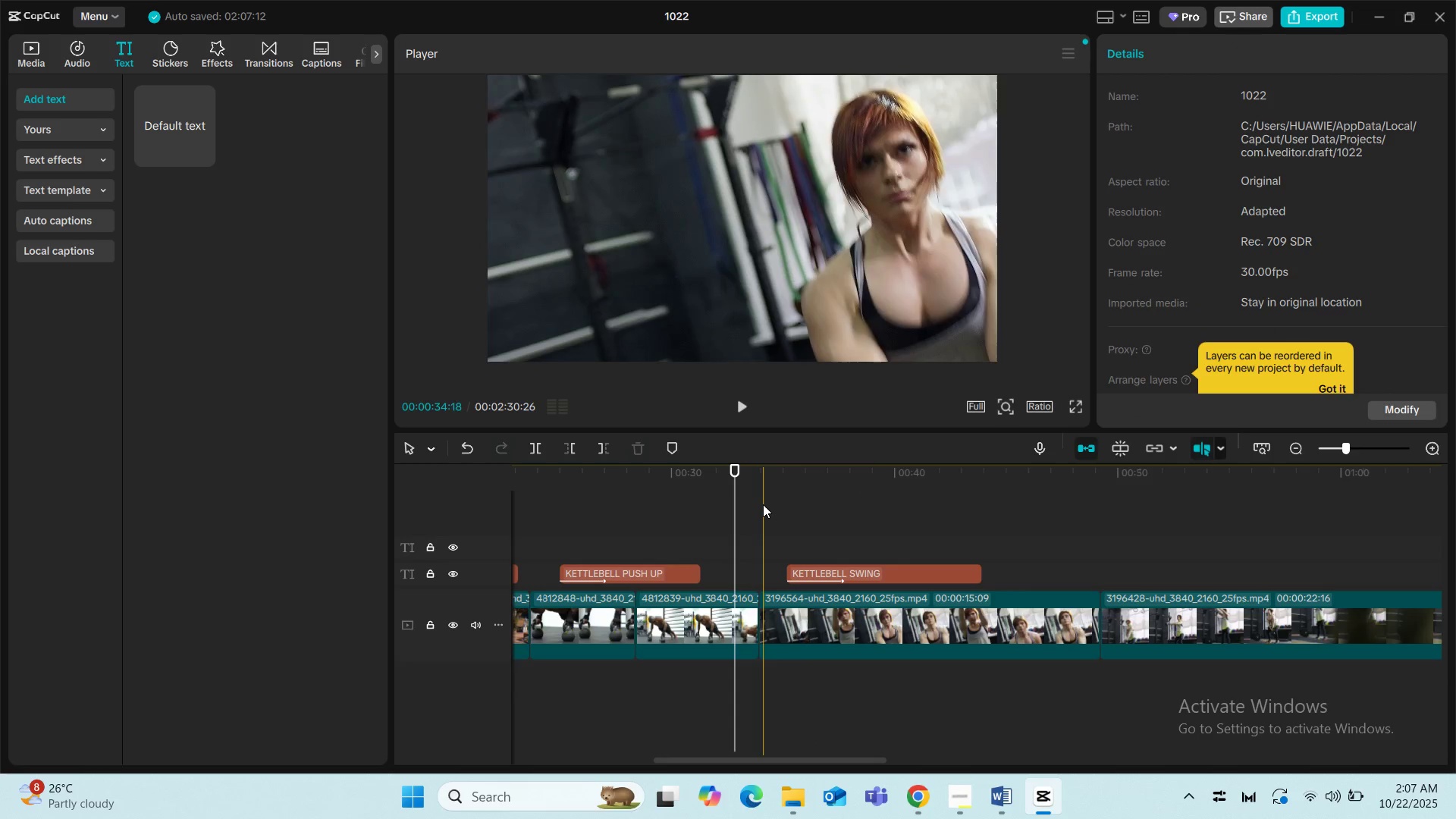 
left_click([762, 504])
 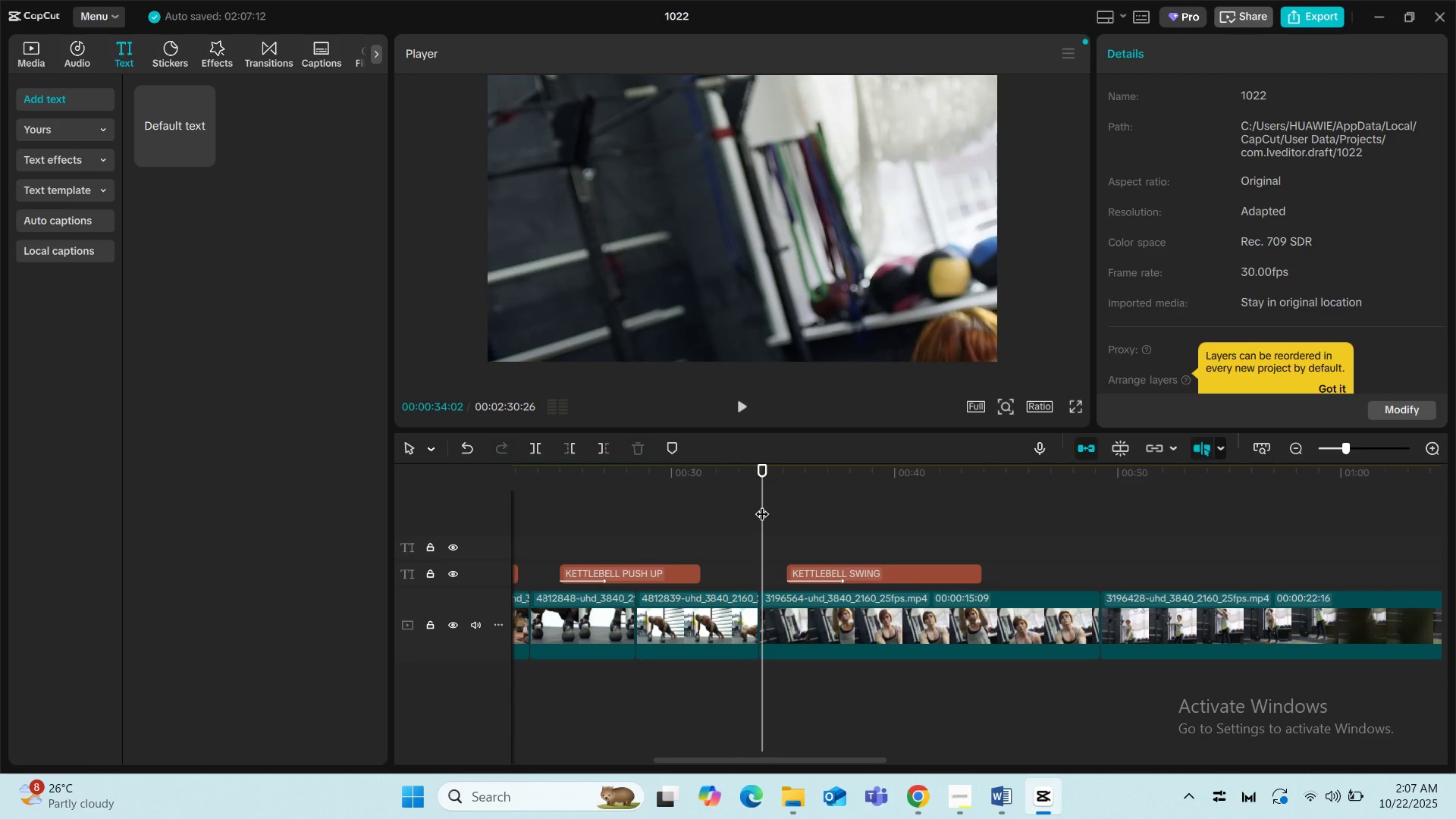 
key(Space)
 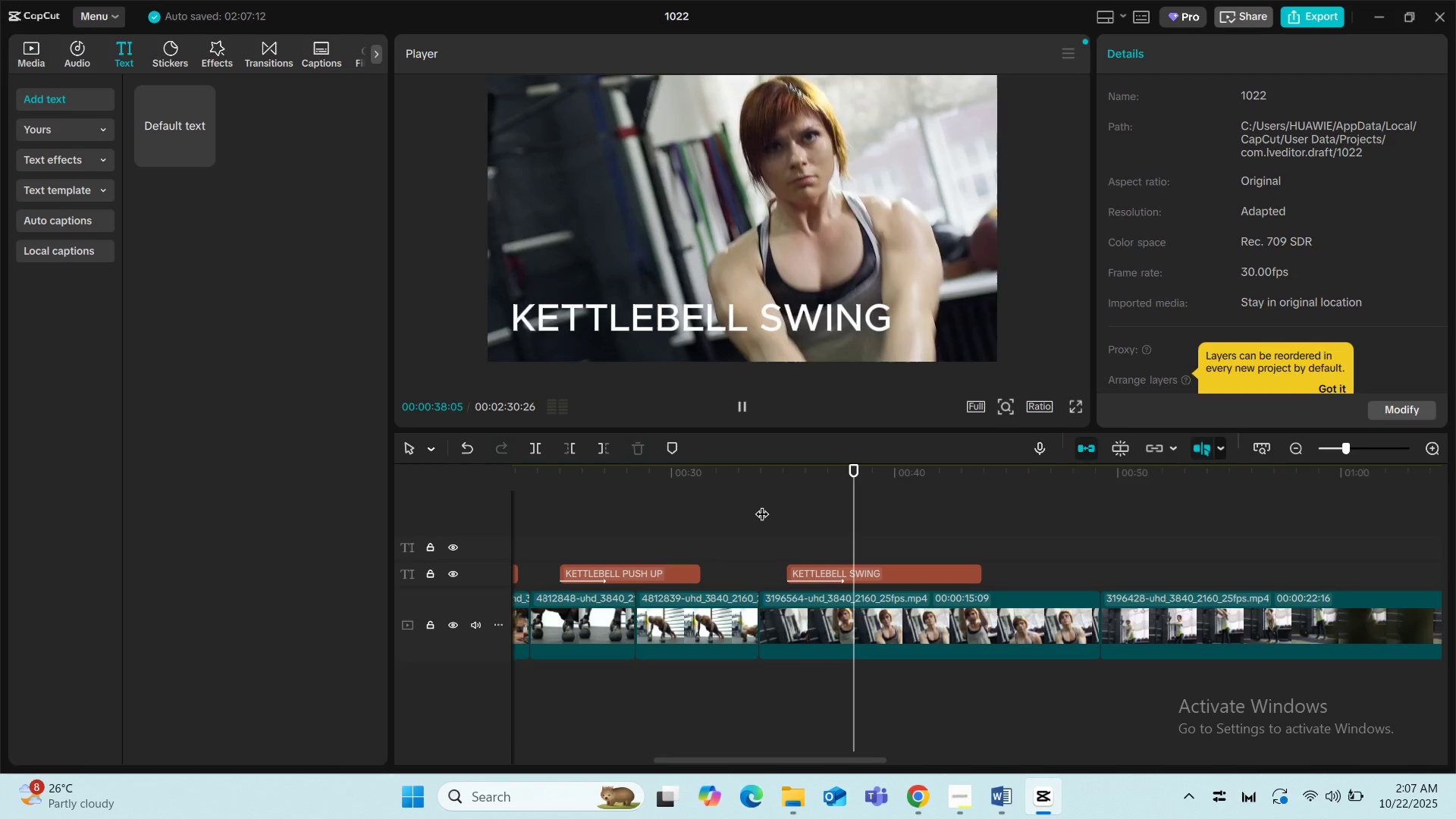 
wait(9.26)
 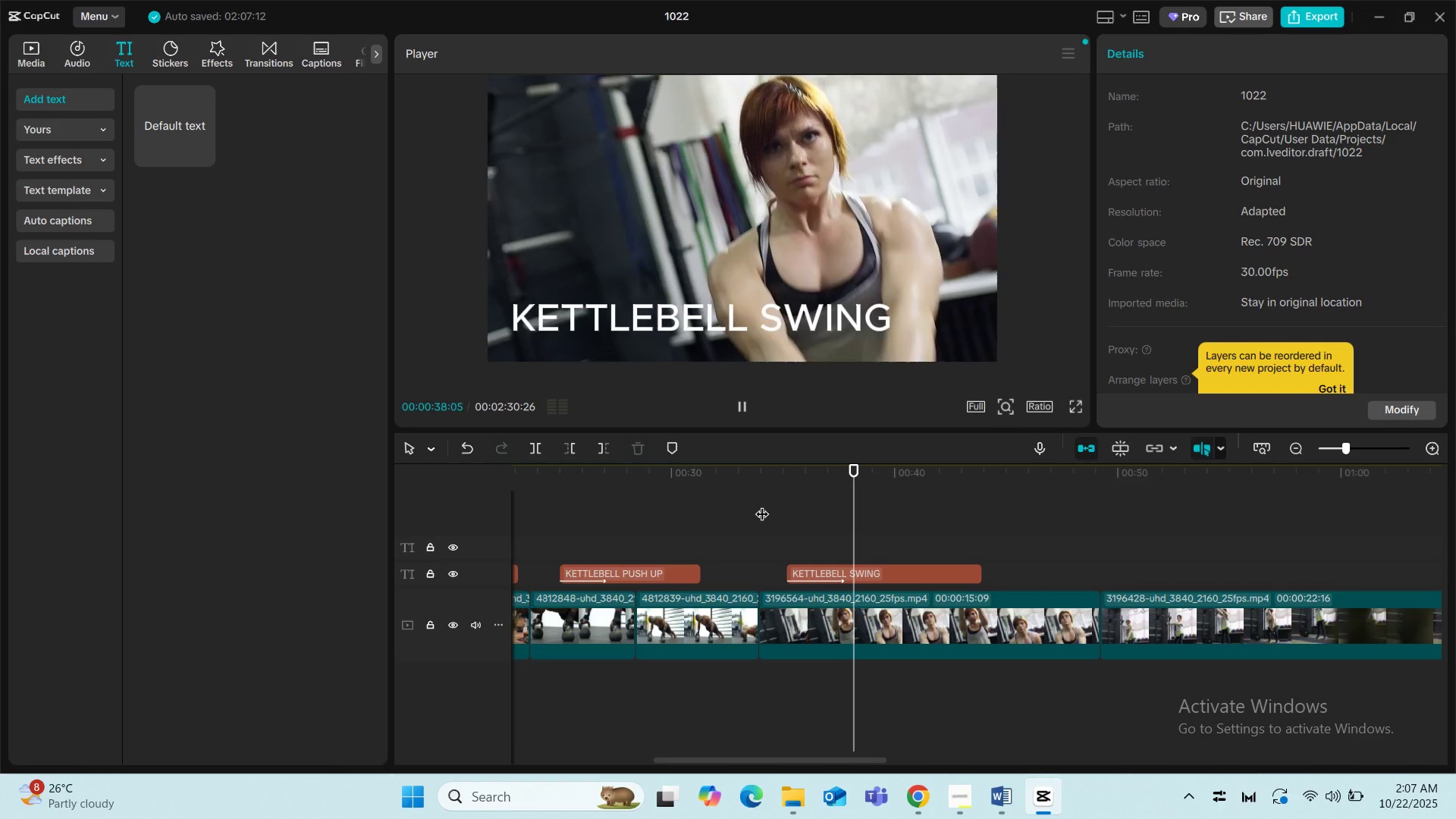 
key(Space)
 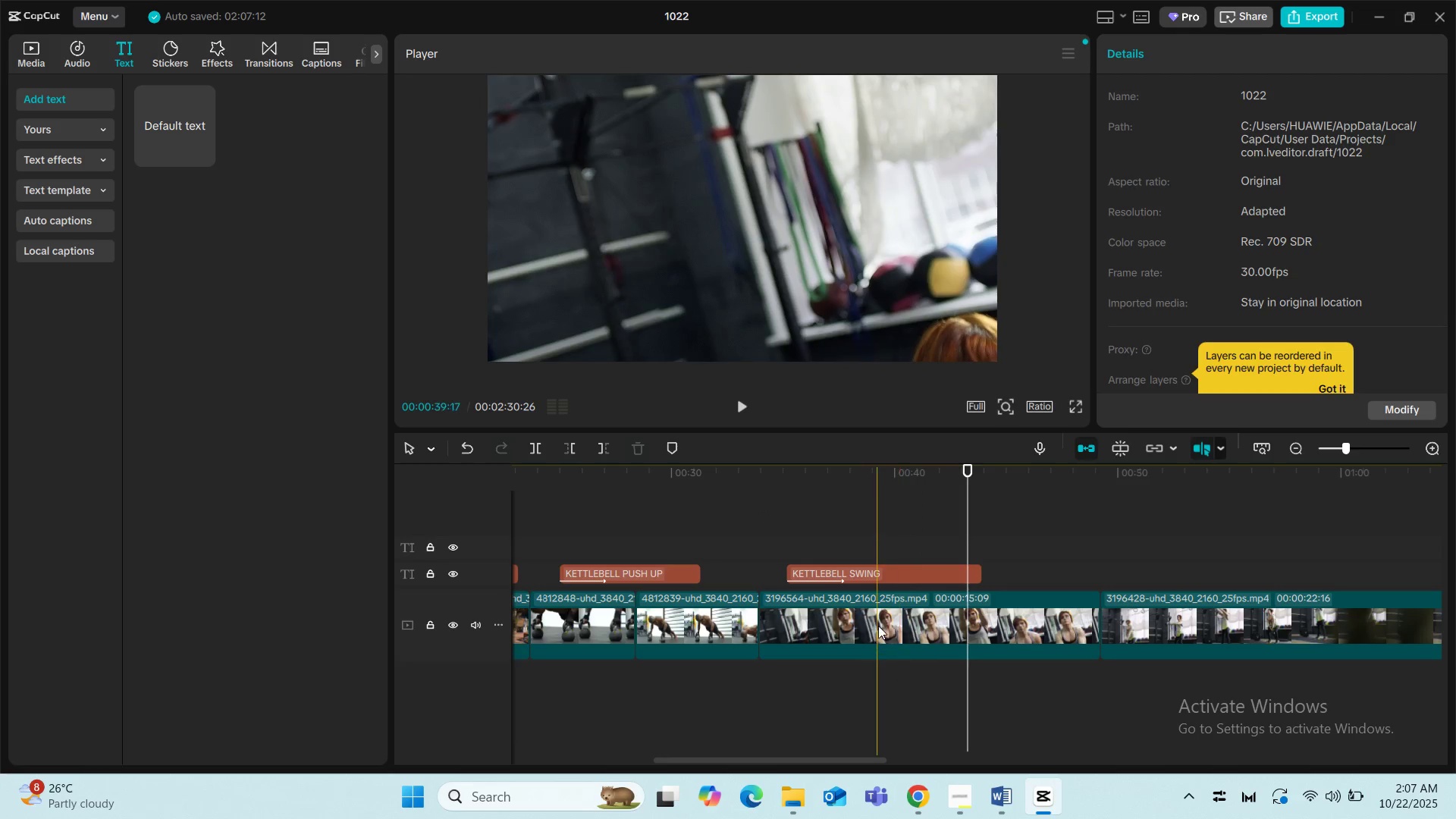 
left_click([879, 607])
 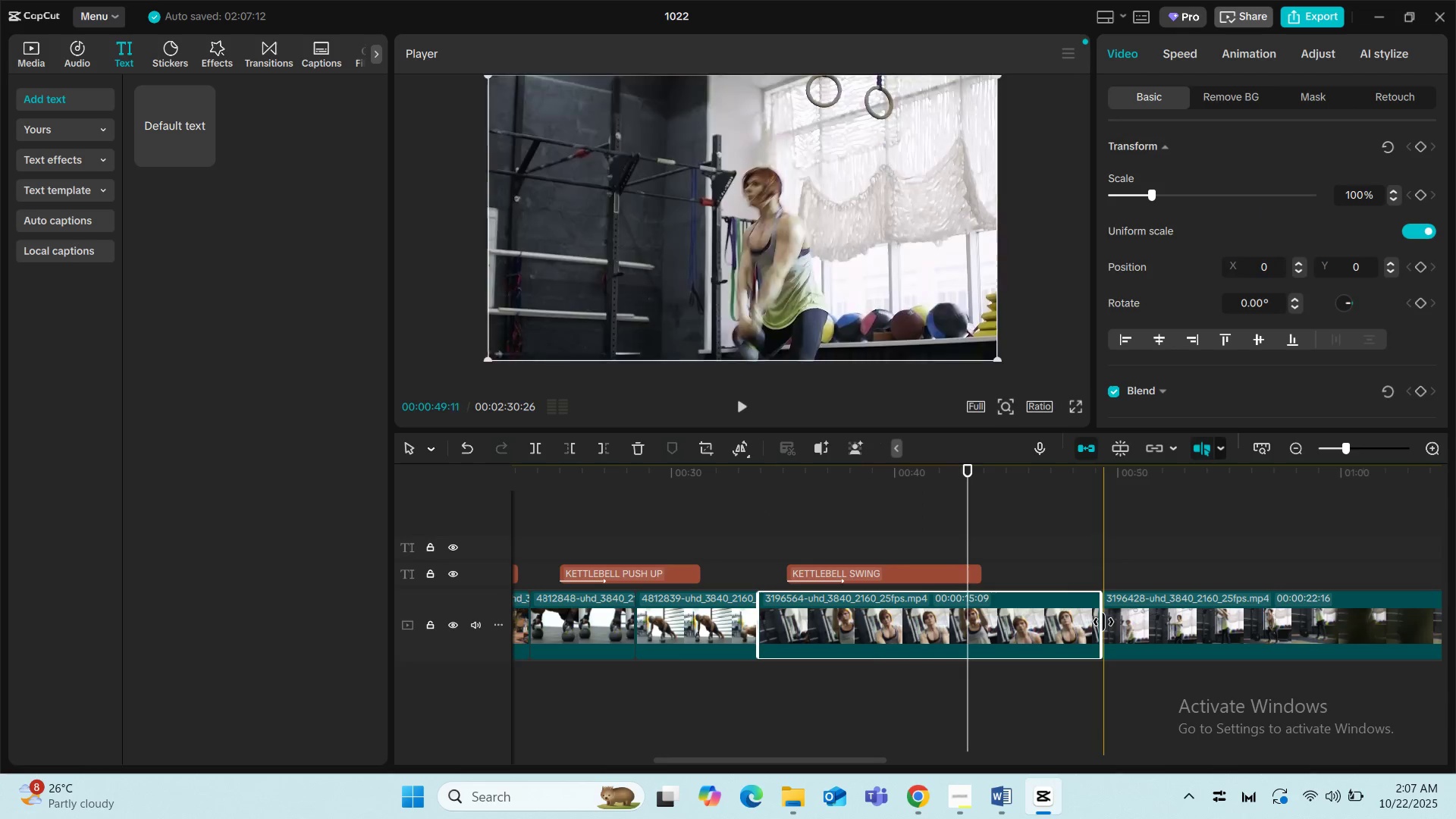 
left_click_drag(start_coordinate=[1103, 622], to_coordinate=[961, 634])
 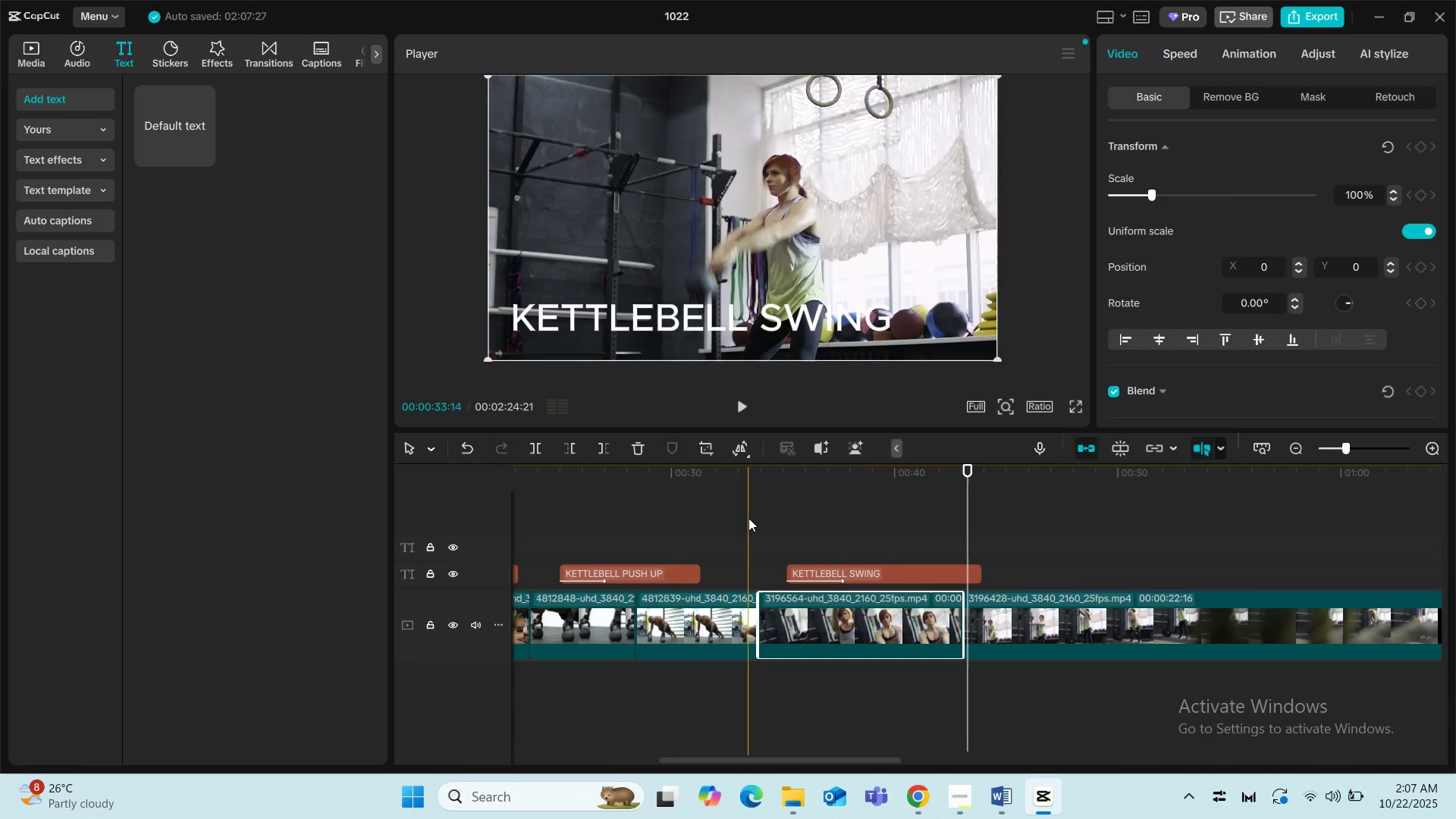 
left_click([748, 518])
 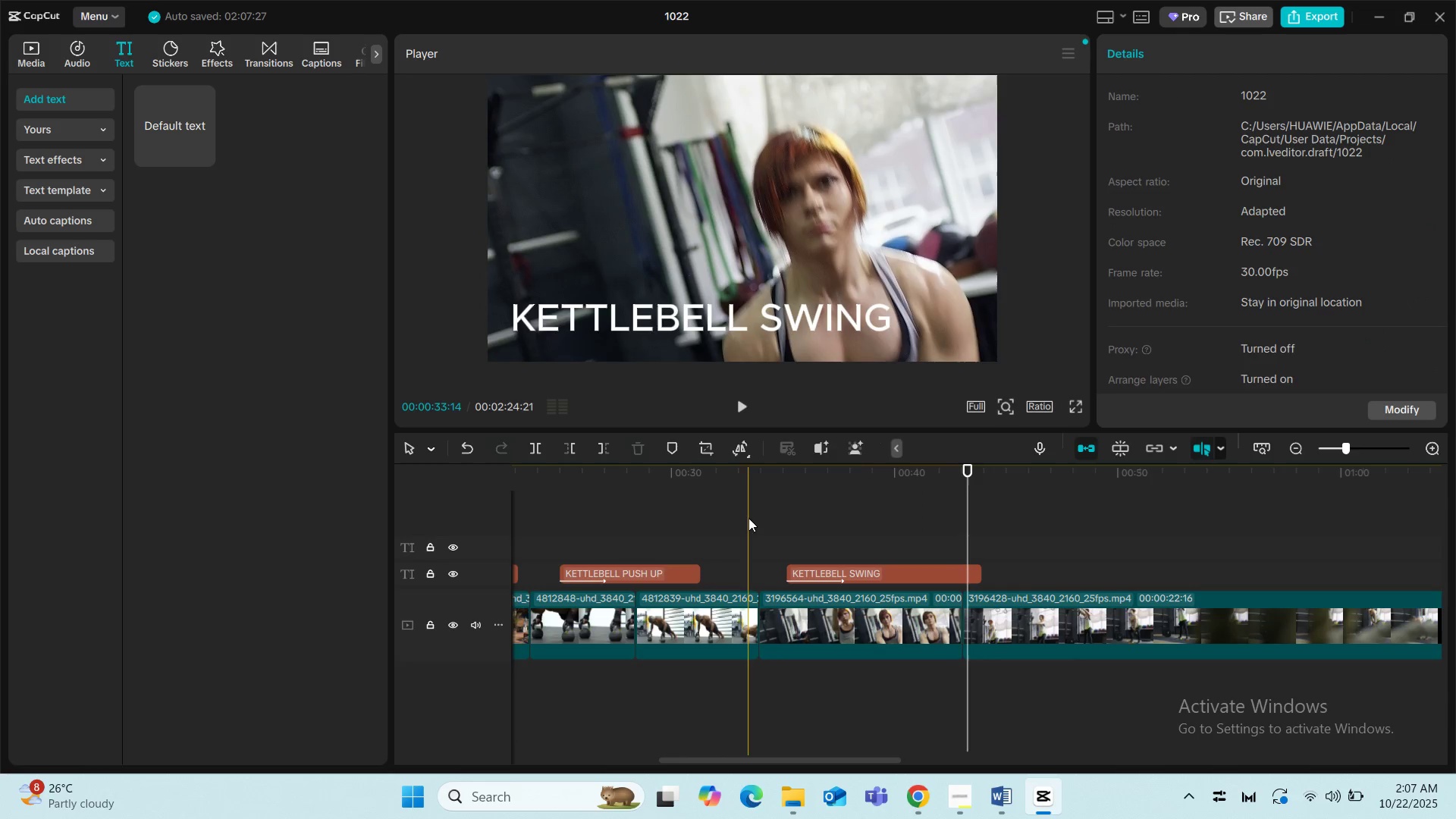 
key(Space)
 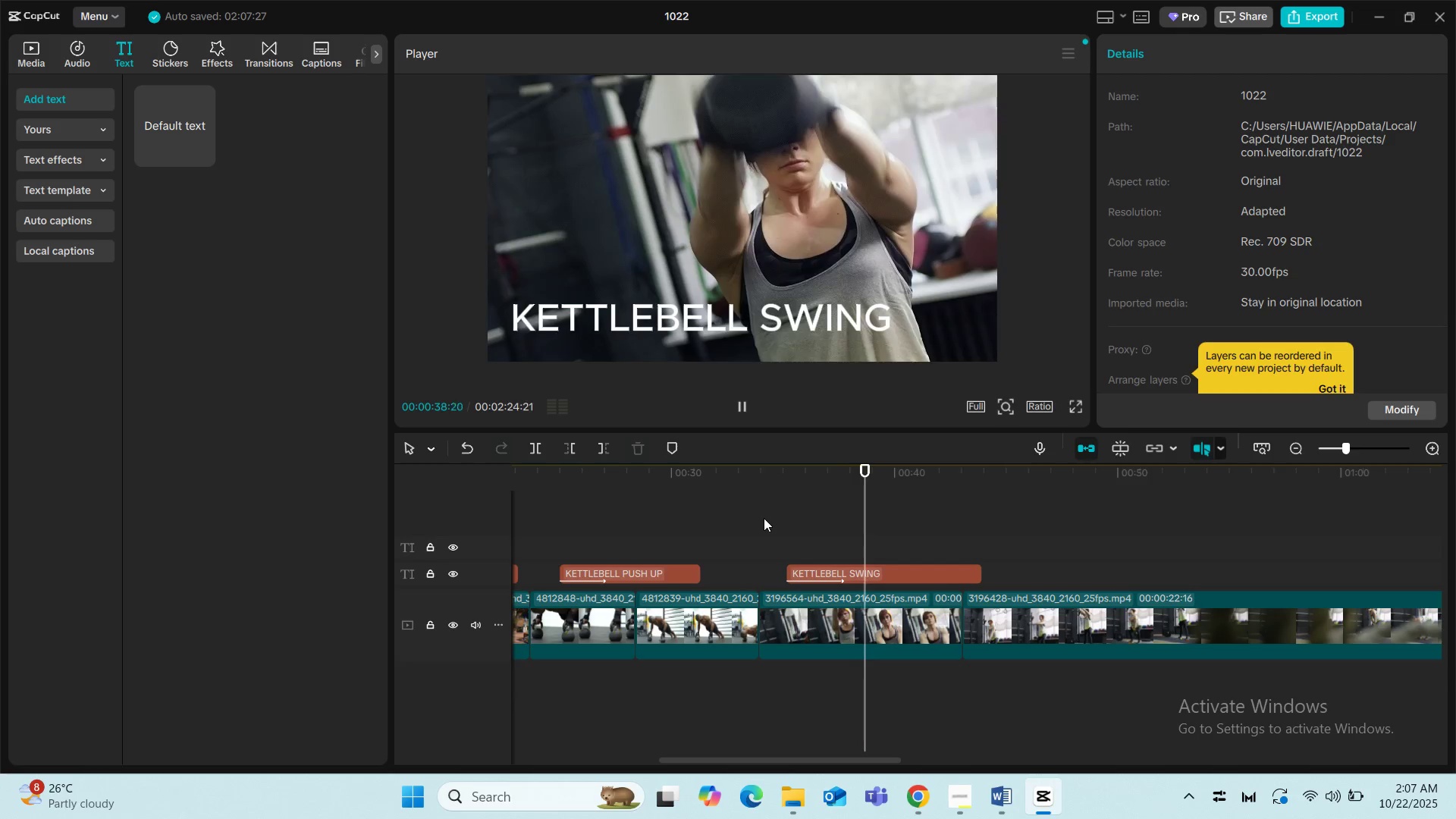 
wait(7.52)
 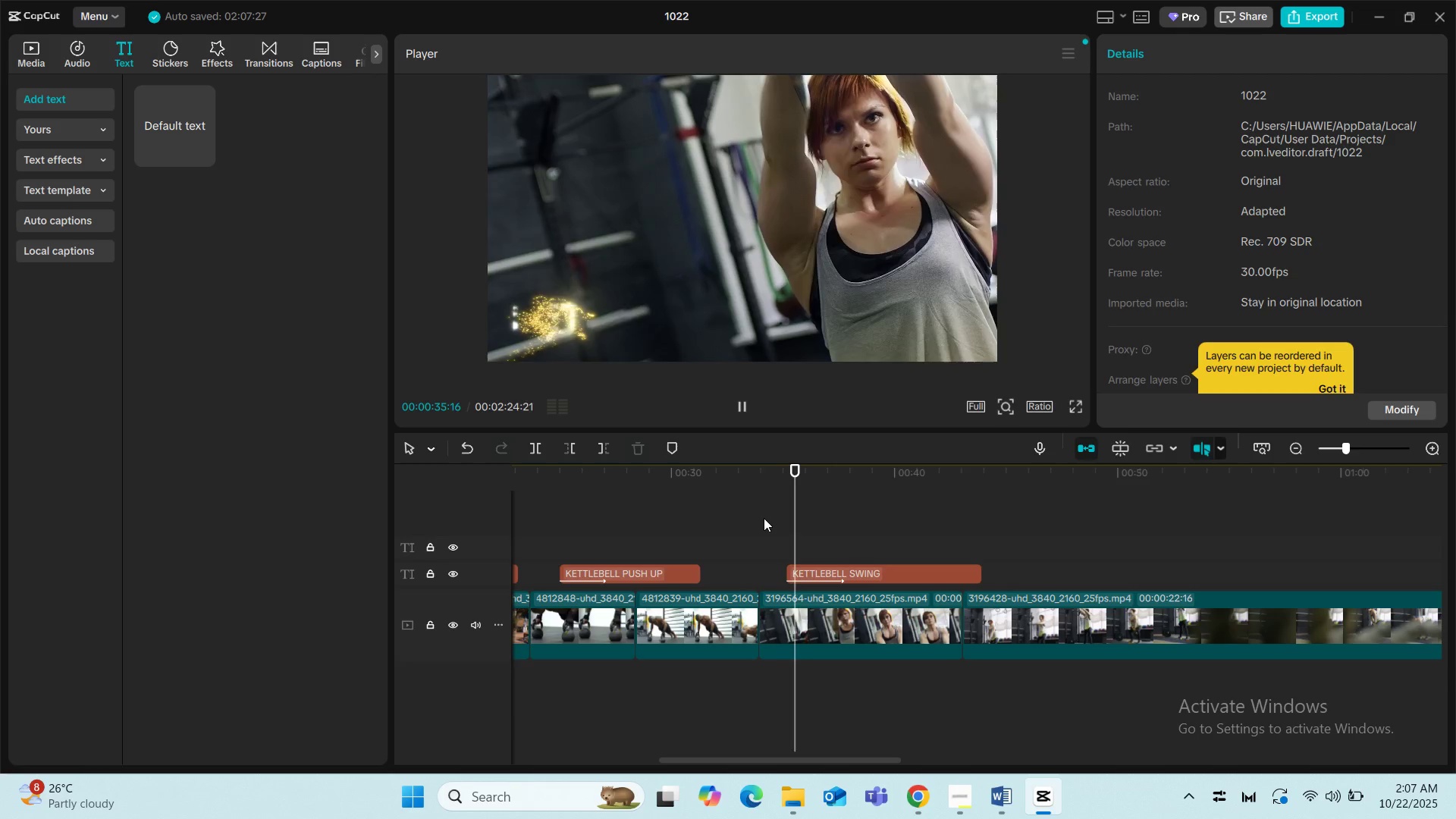 
key(Space)
 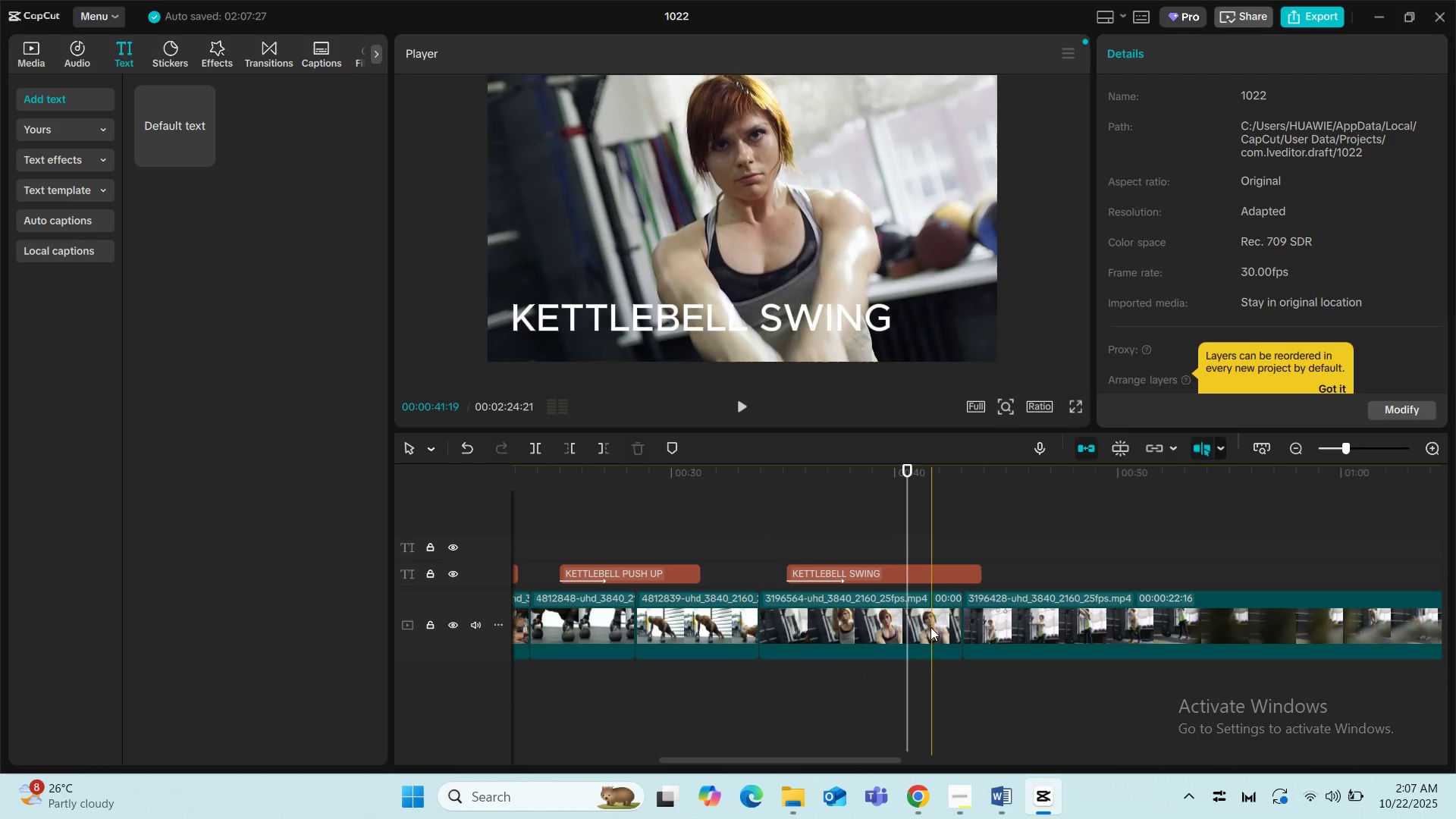 
left_click([930, 627])
 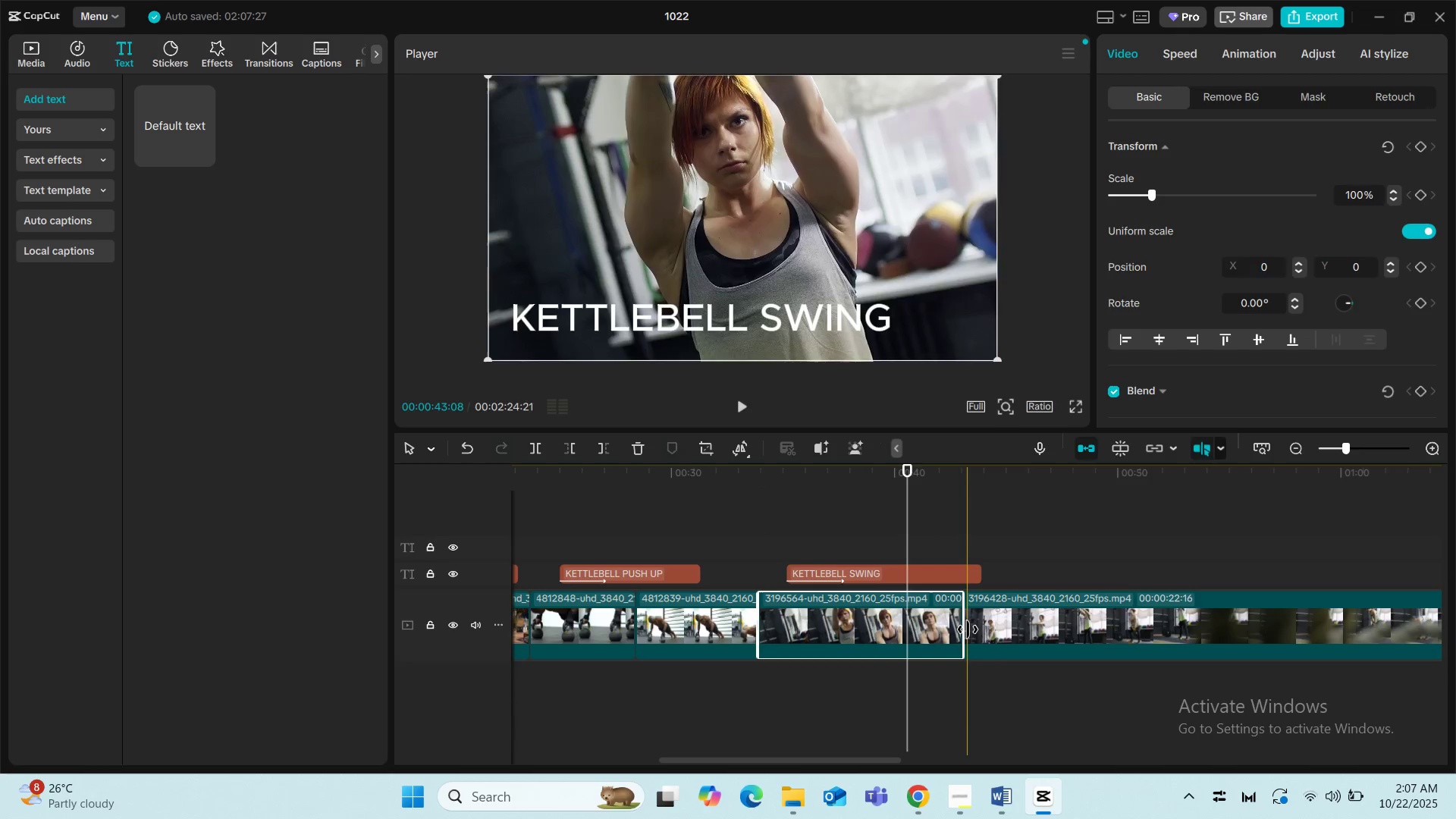 
left_click_drag(start_coordinate=[968, 629], to_coordinate=[905, 635])
 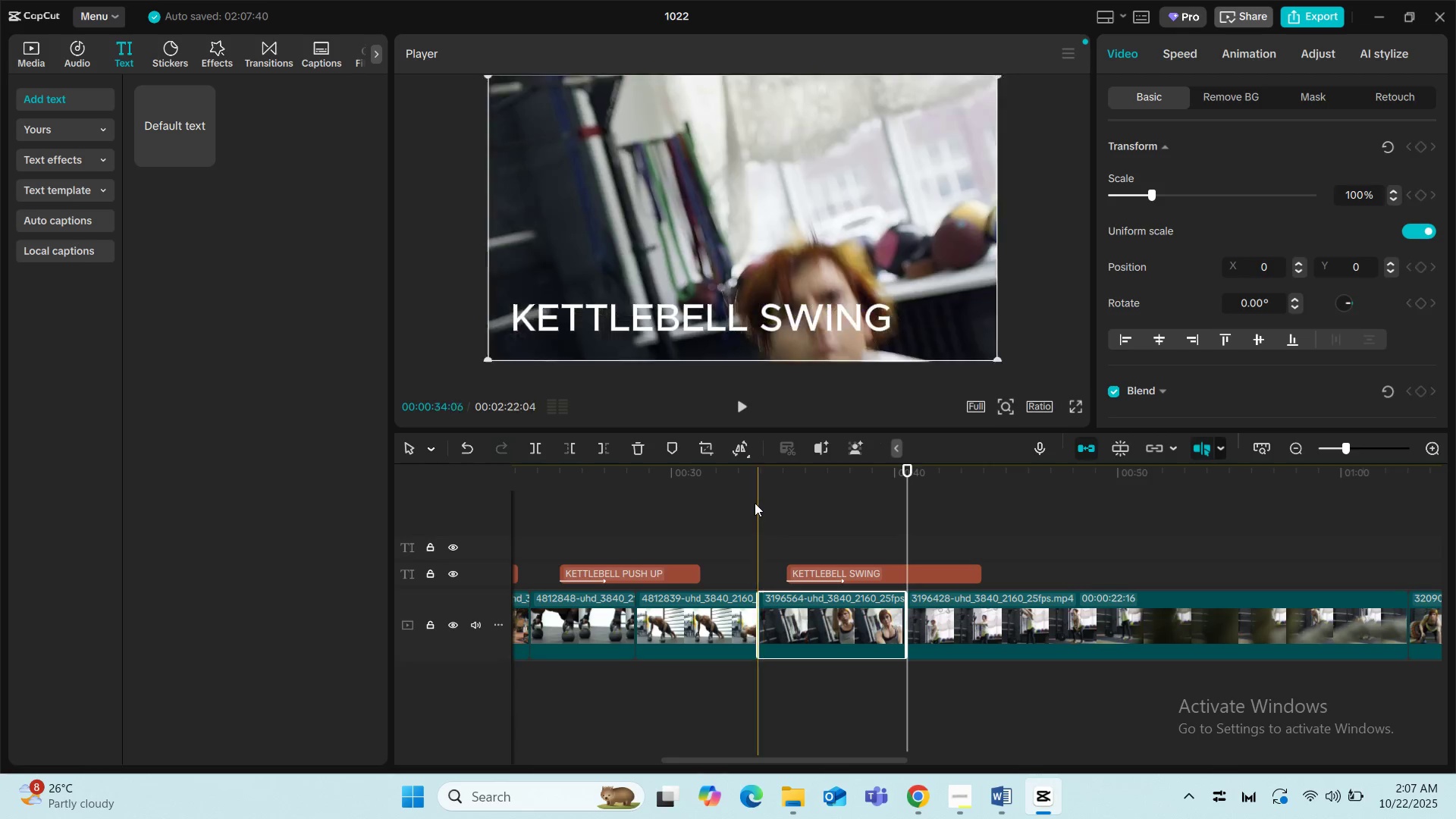 
left_click([754, 502])
 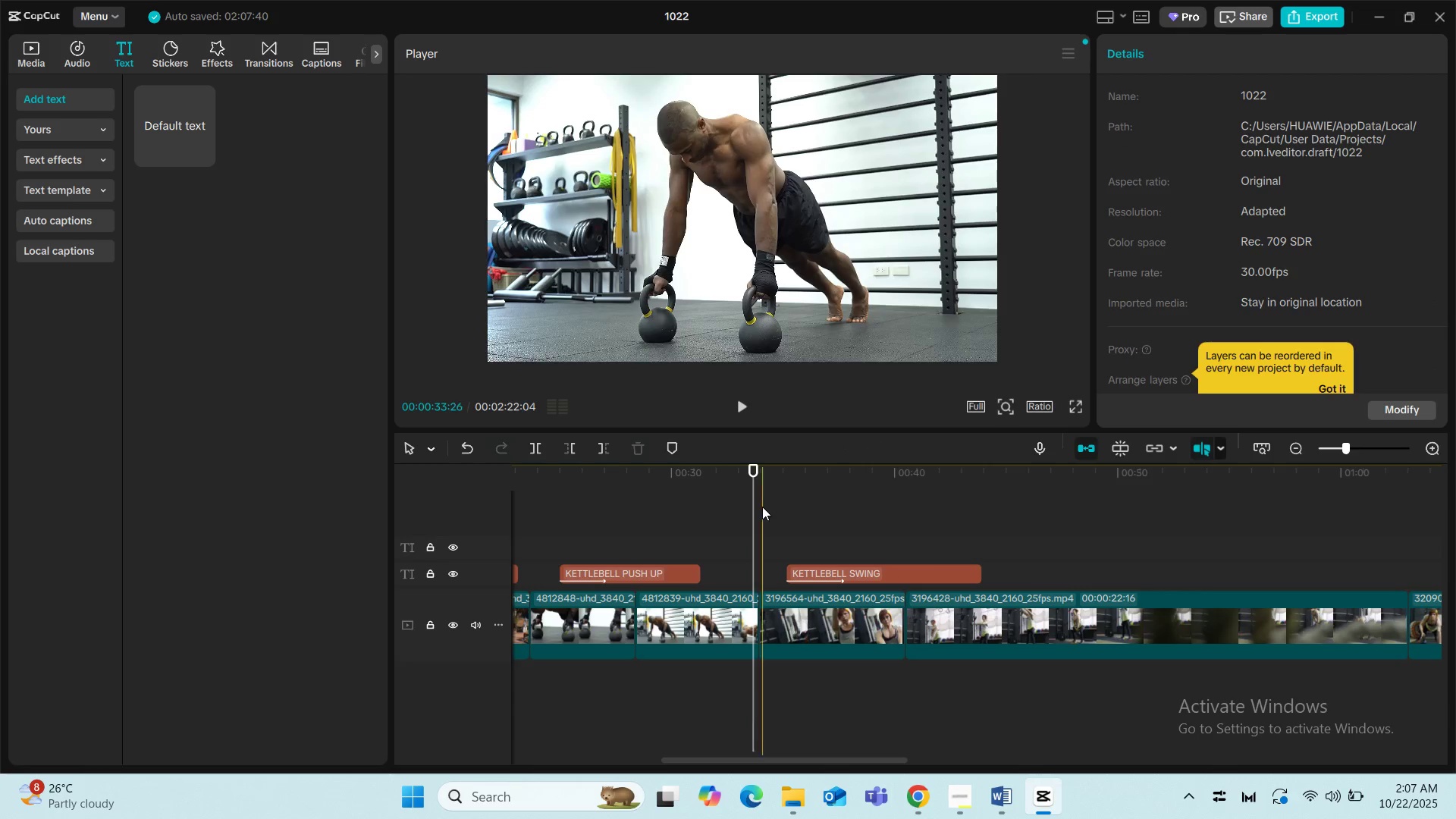 
key(Space)
 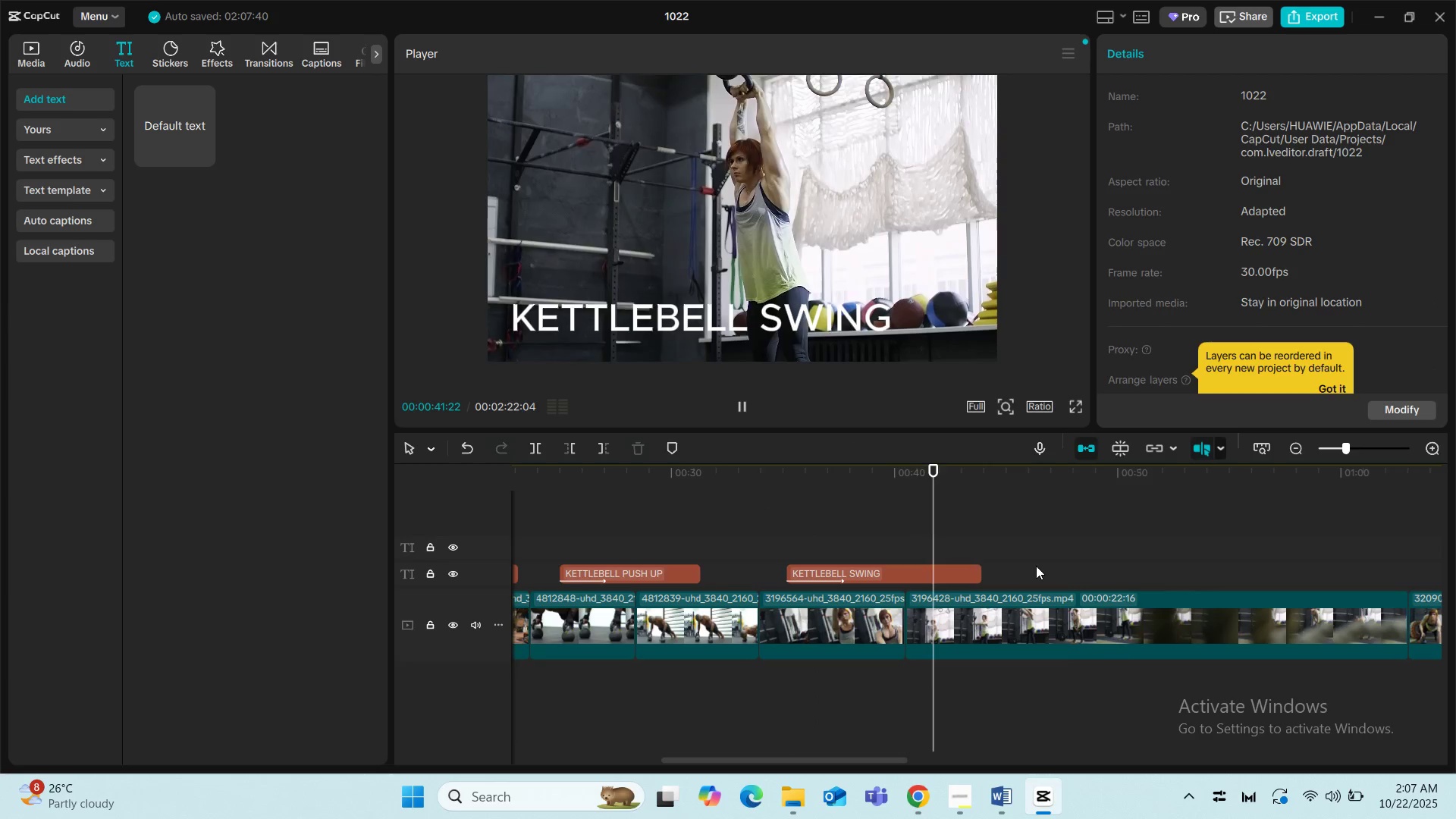 
wait(13.31)
 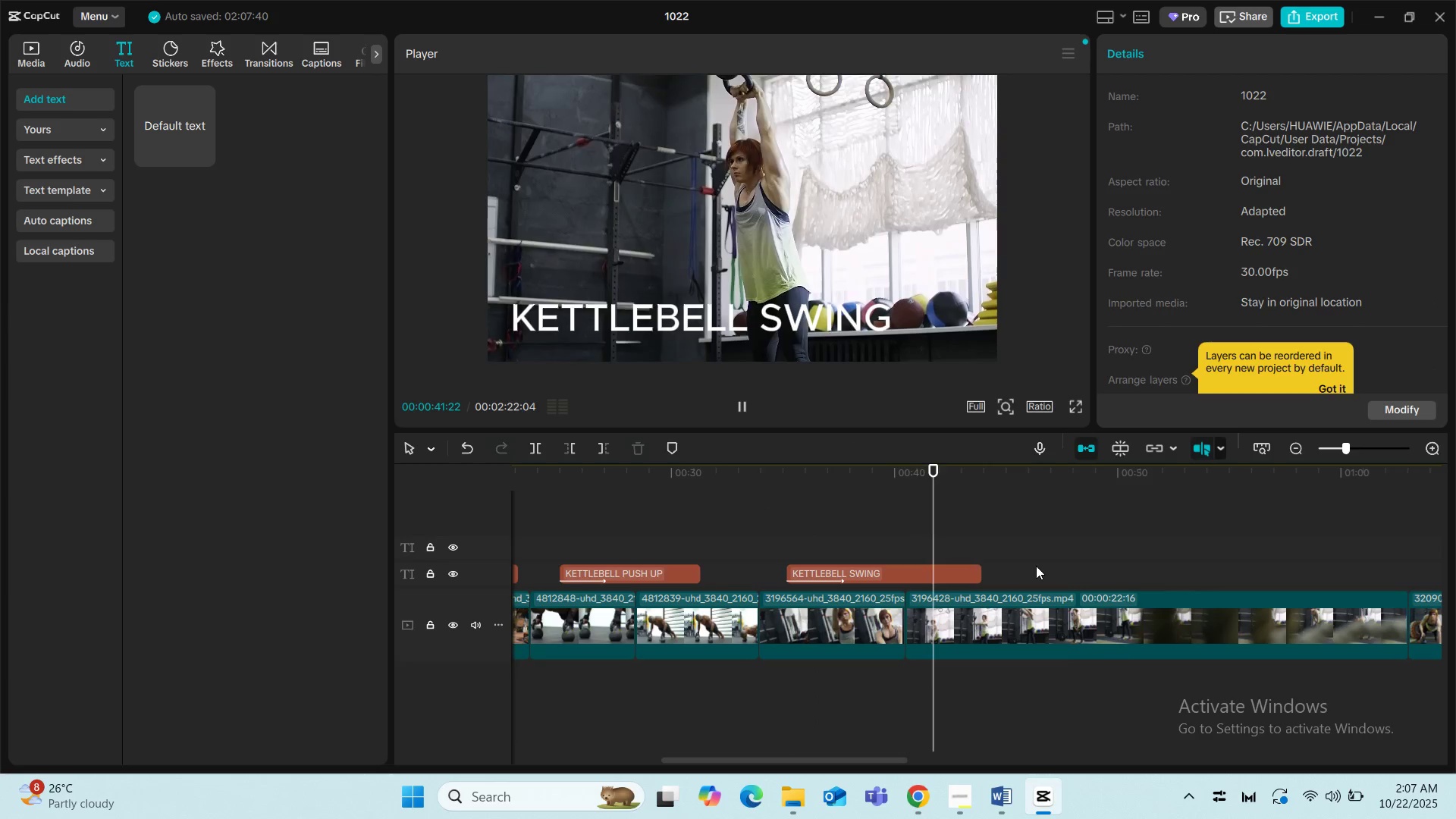 
key(Space)
 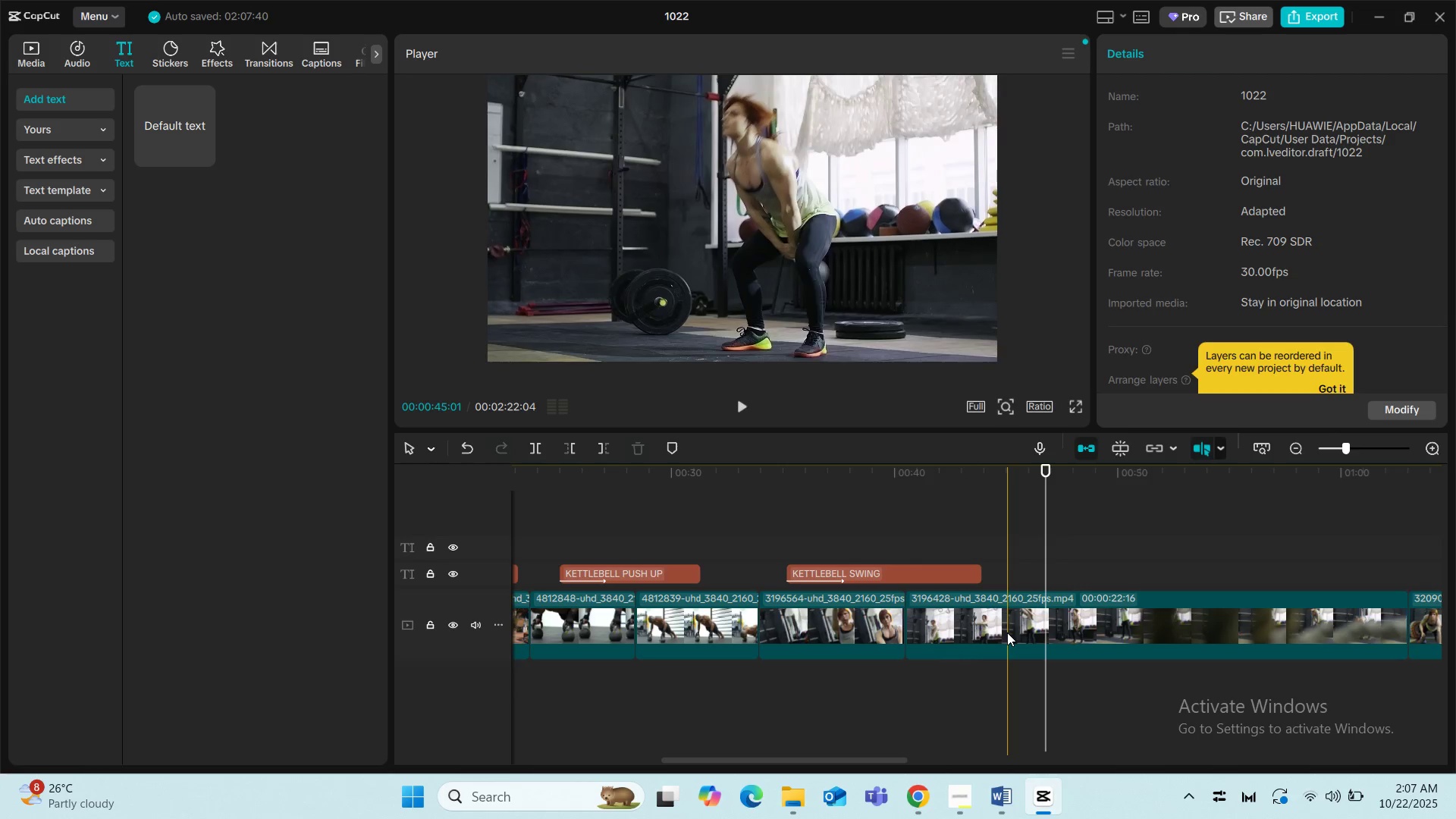 
key(Space)
 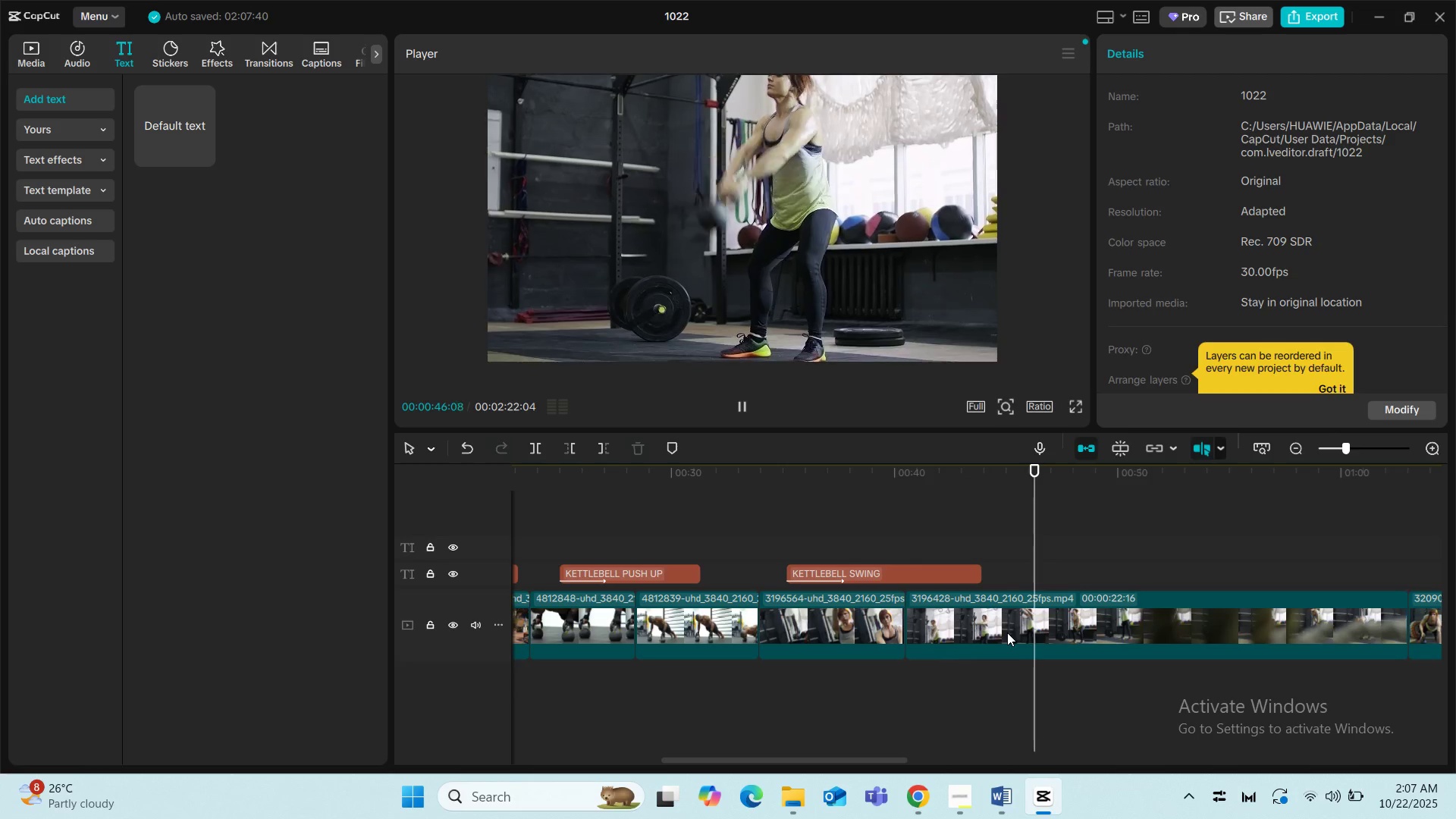 
key(Space)
 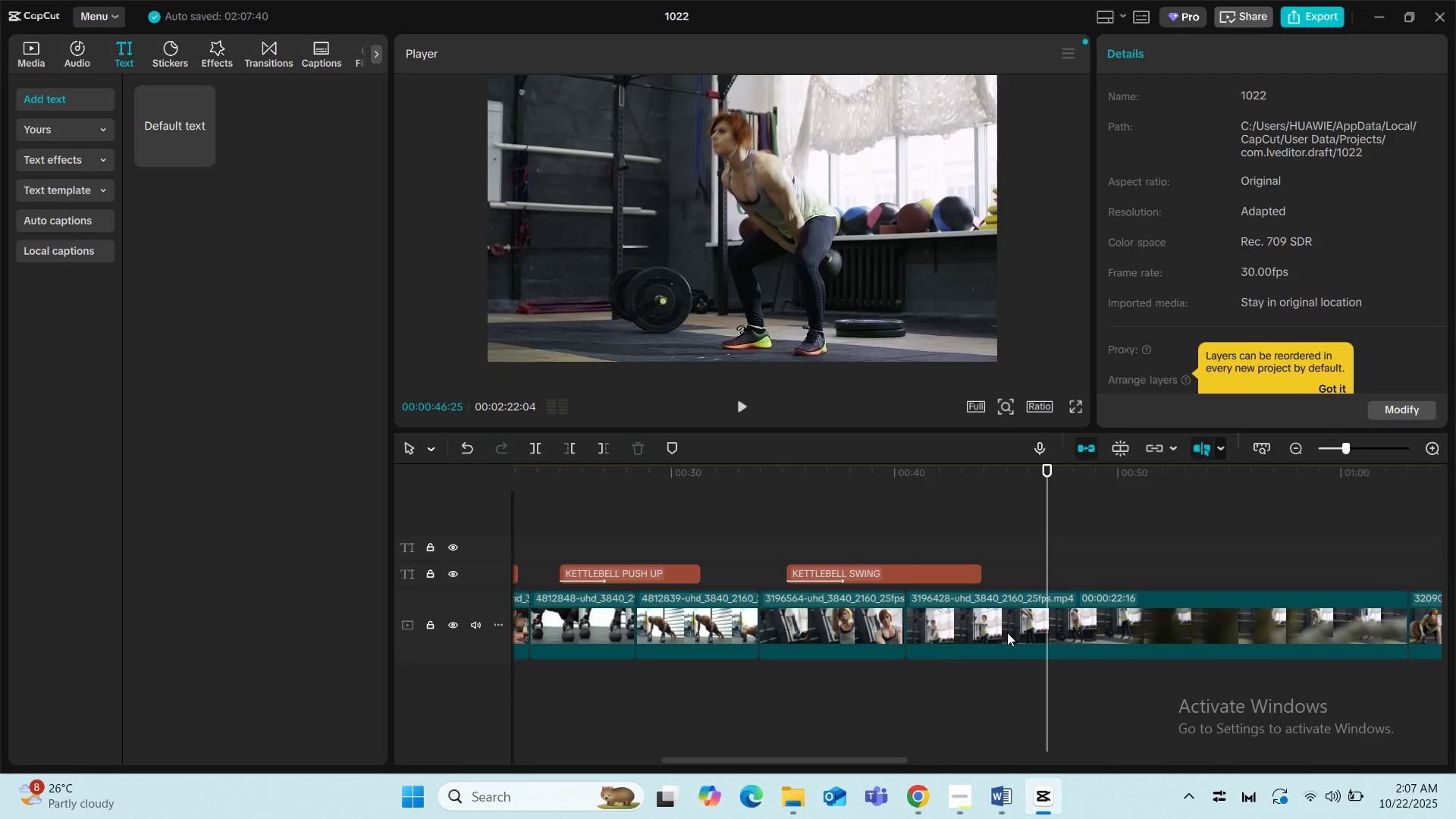 
left_click([1007, 632])
 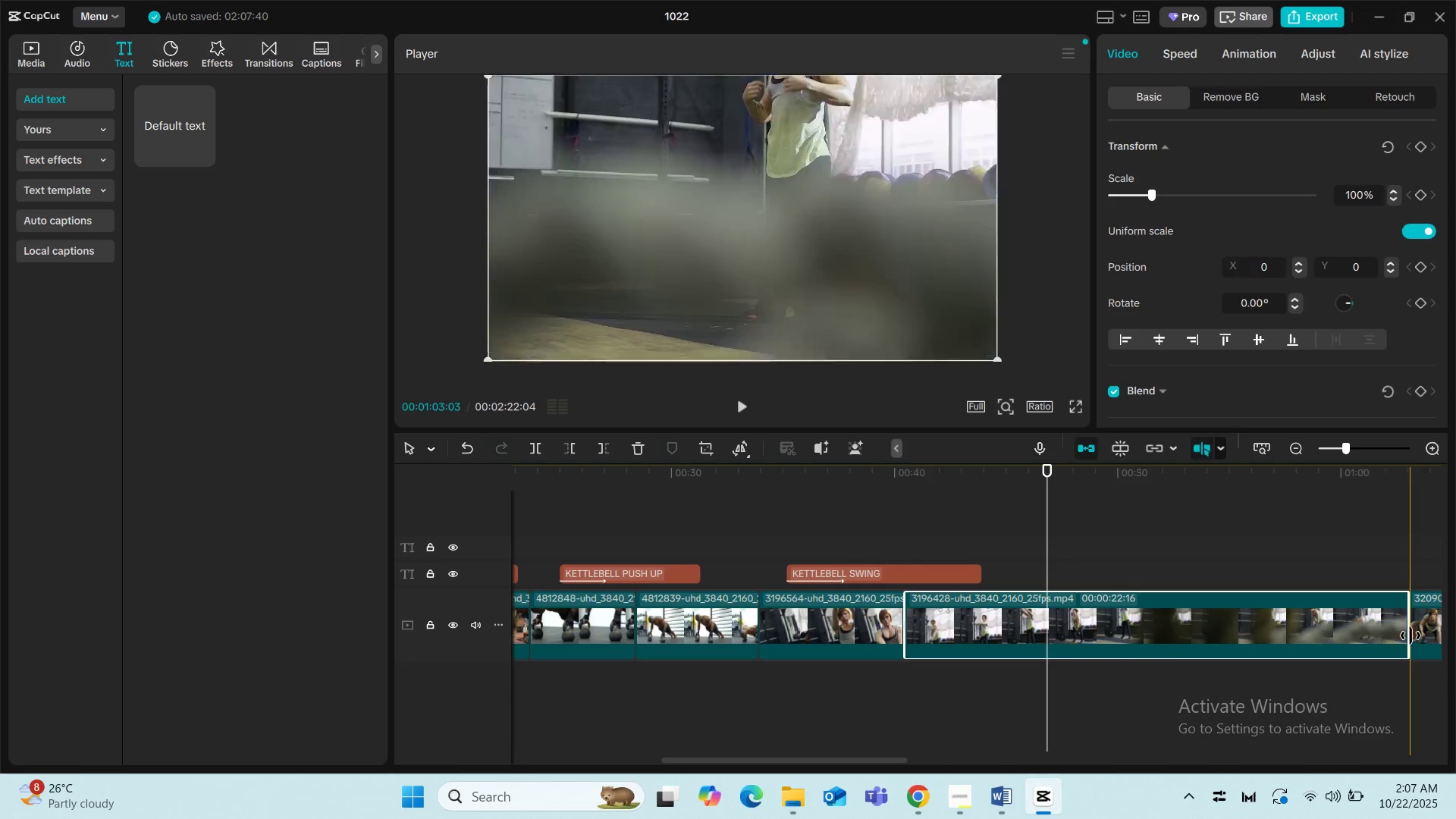 
left_click_drag(start_coordinate=[1410, 634], to_coordinate=[1045, 635])
 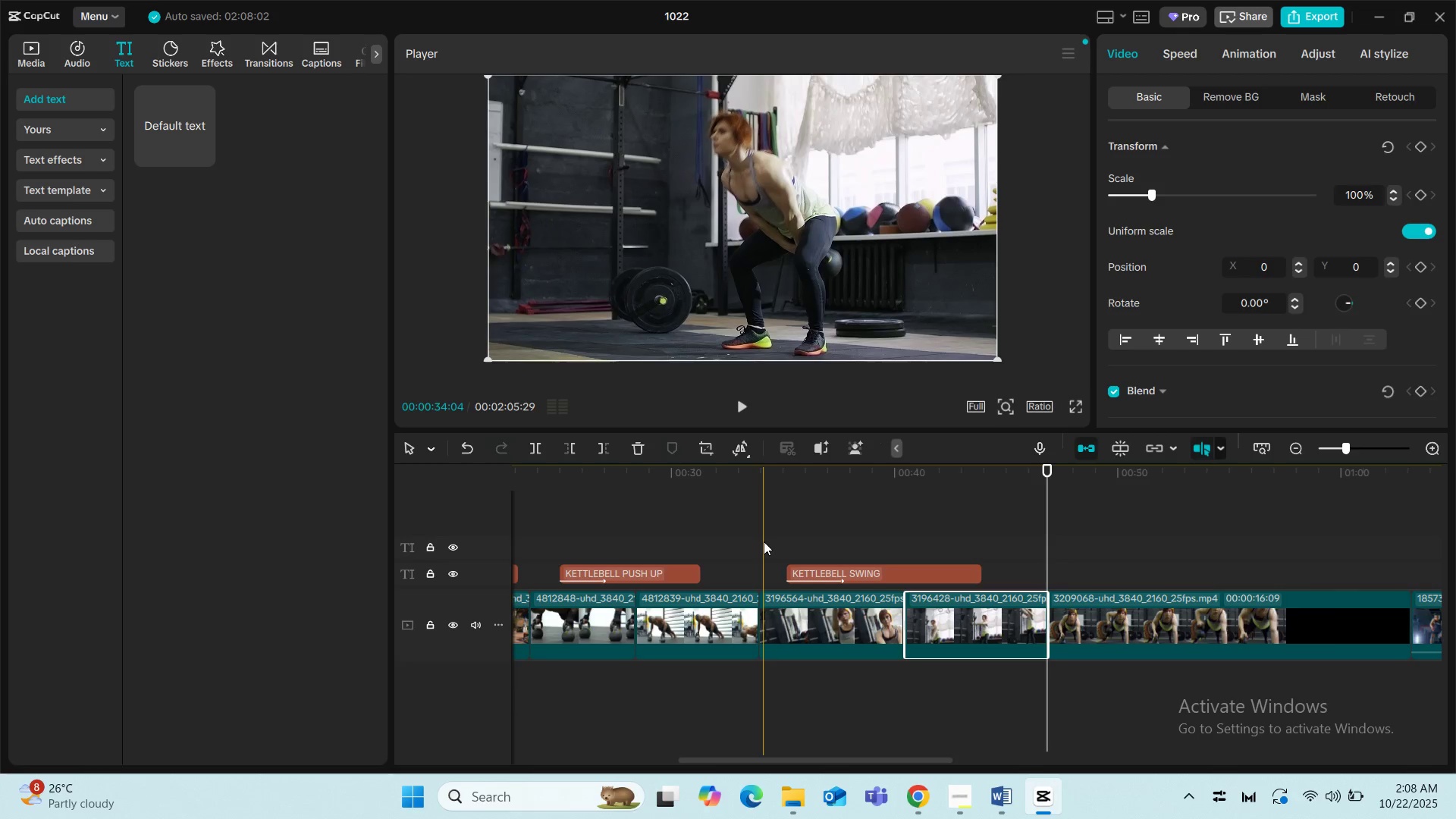 
left_click([764, 541])
 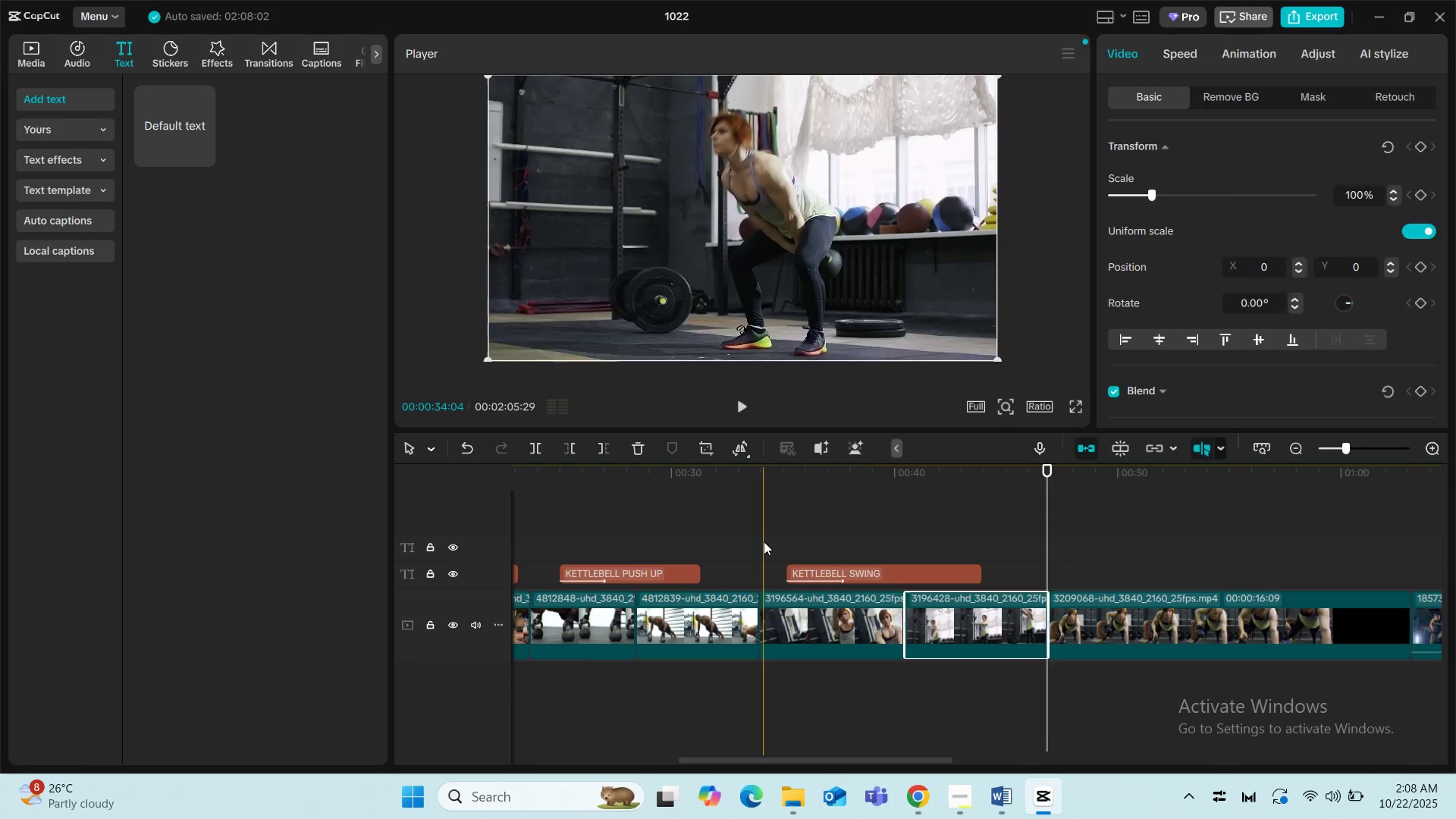 
key(Space)
 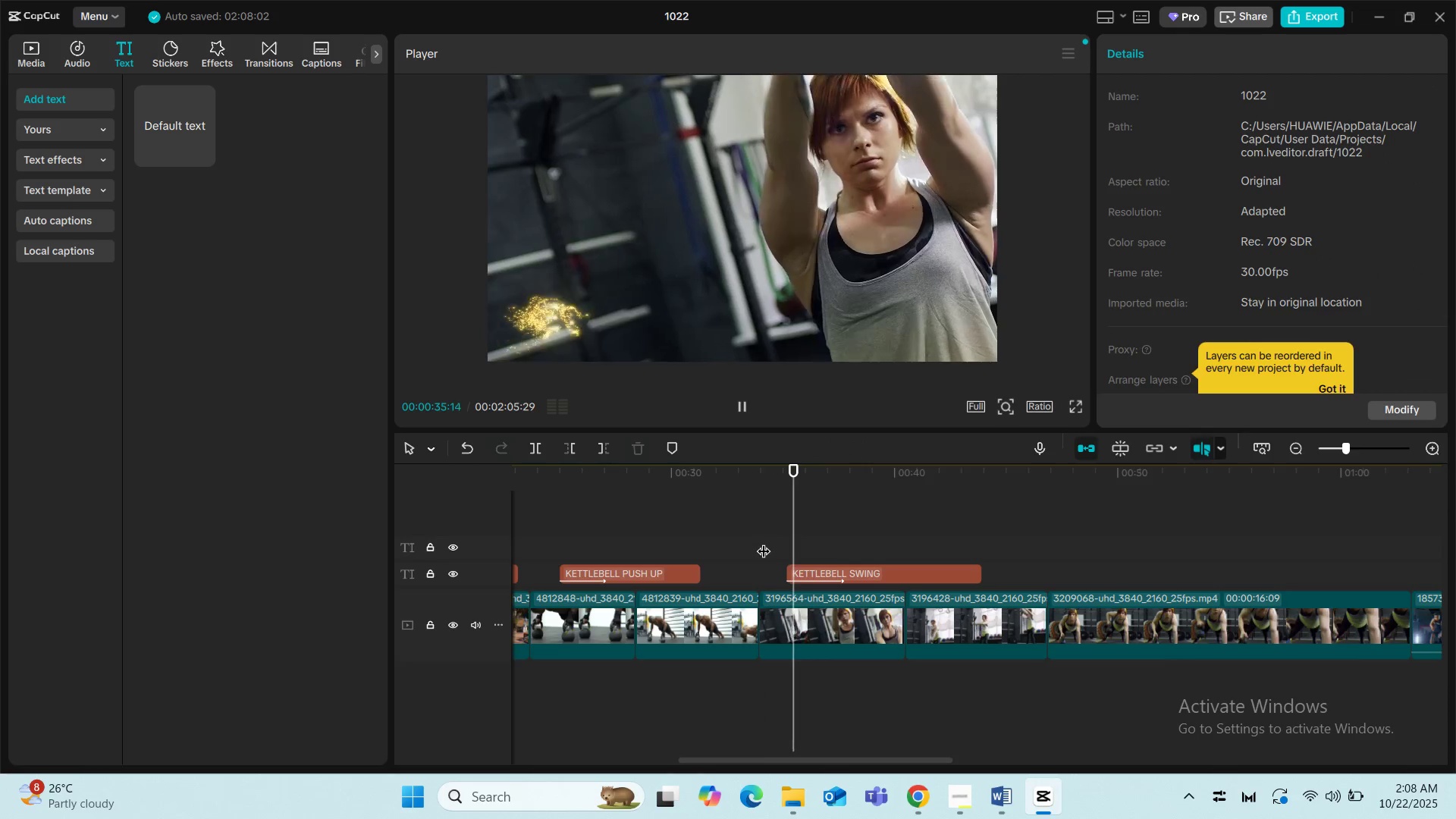 
key(Space)
 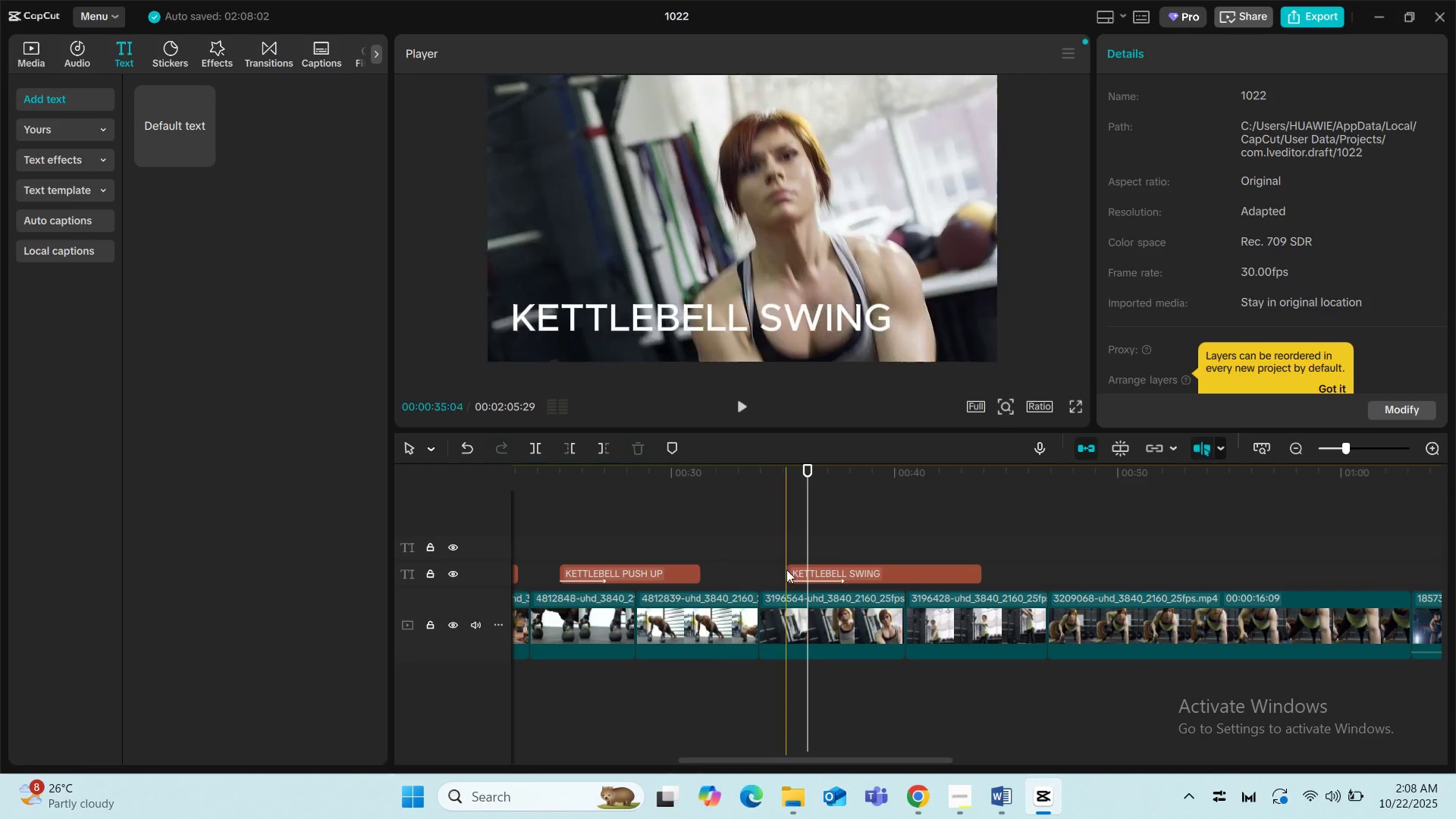 
left_click([849, 571])
 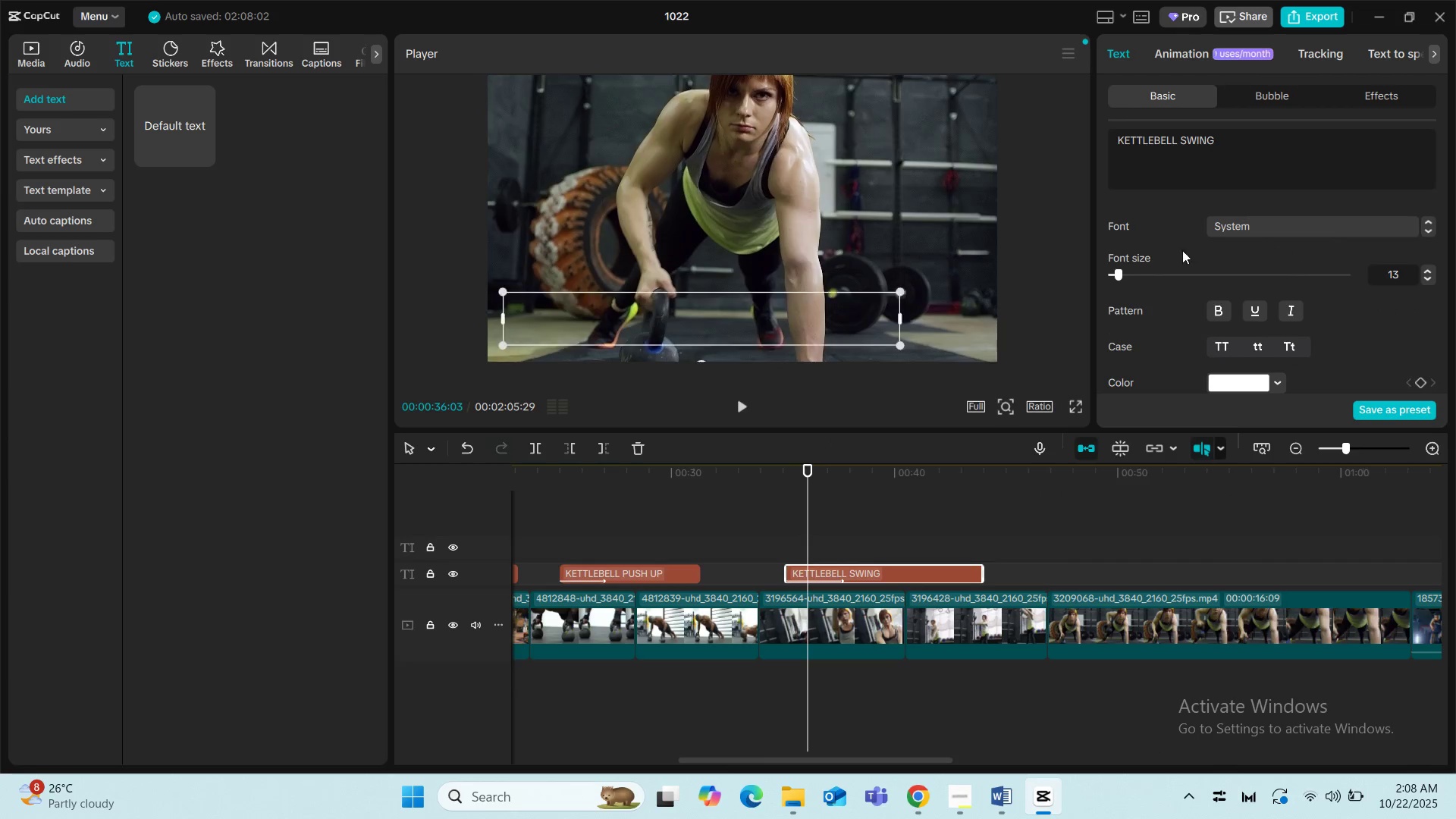 
left_click([1178, 52])
 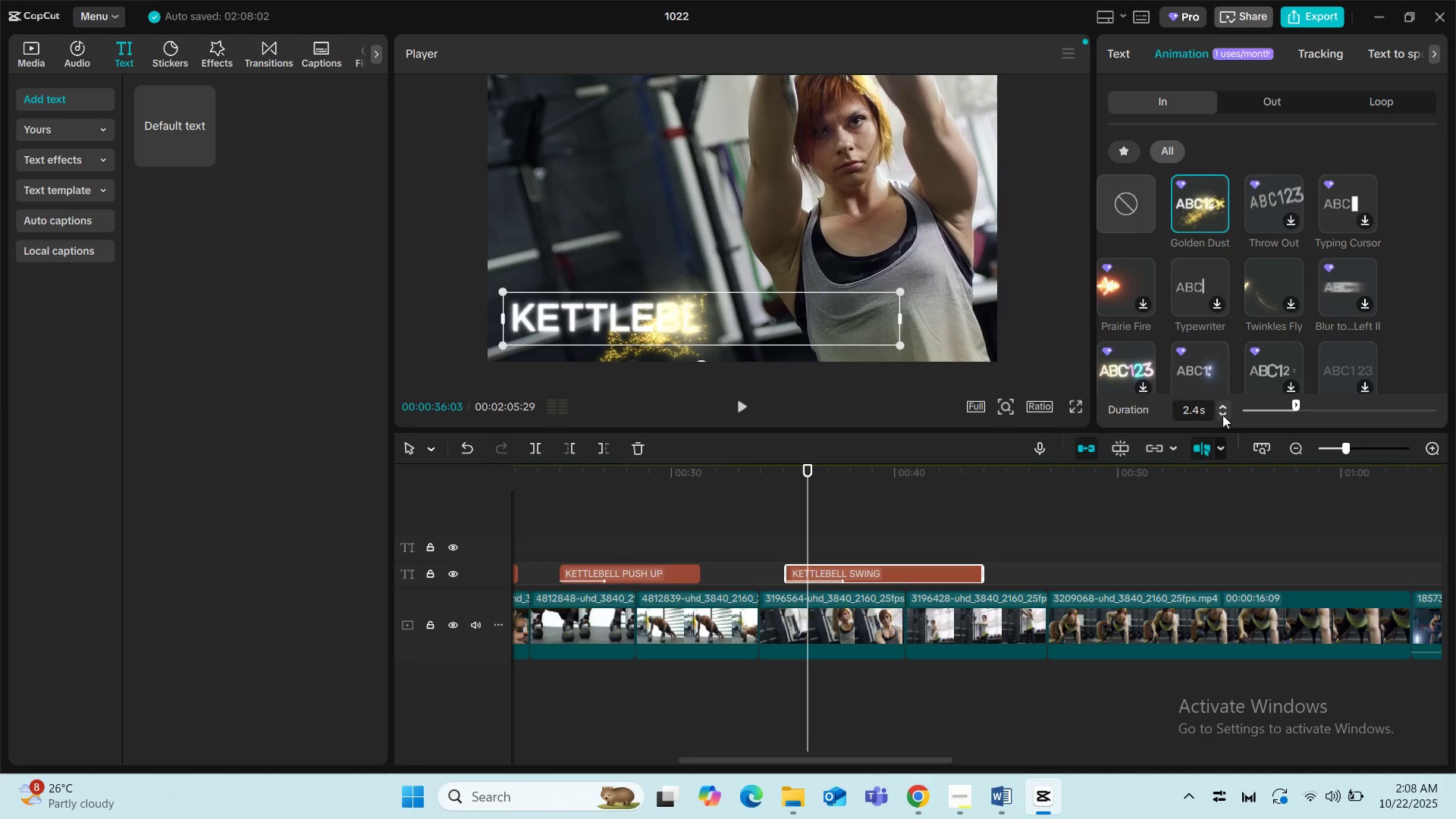 
triple_click([1222, 415])
 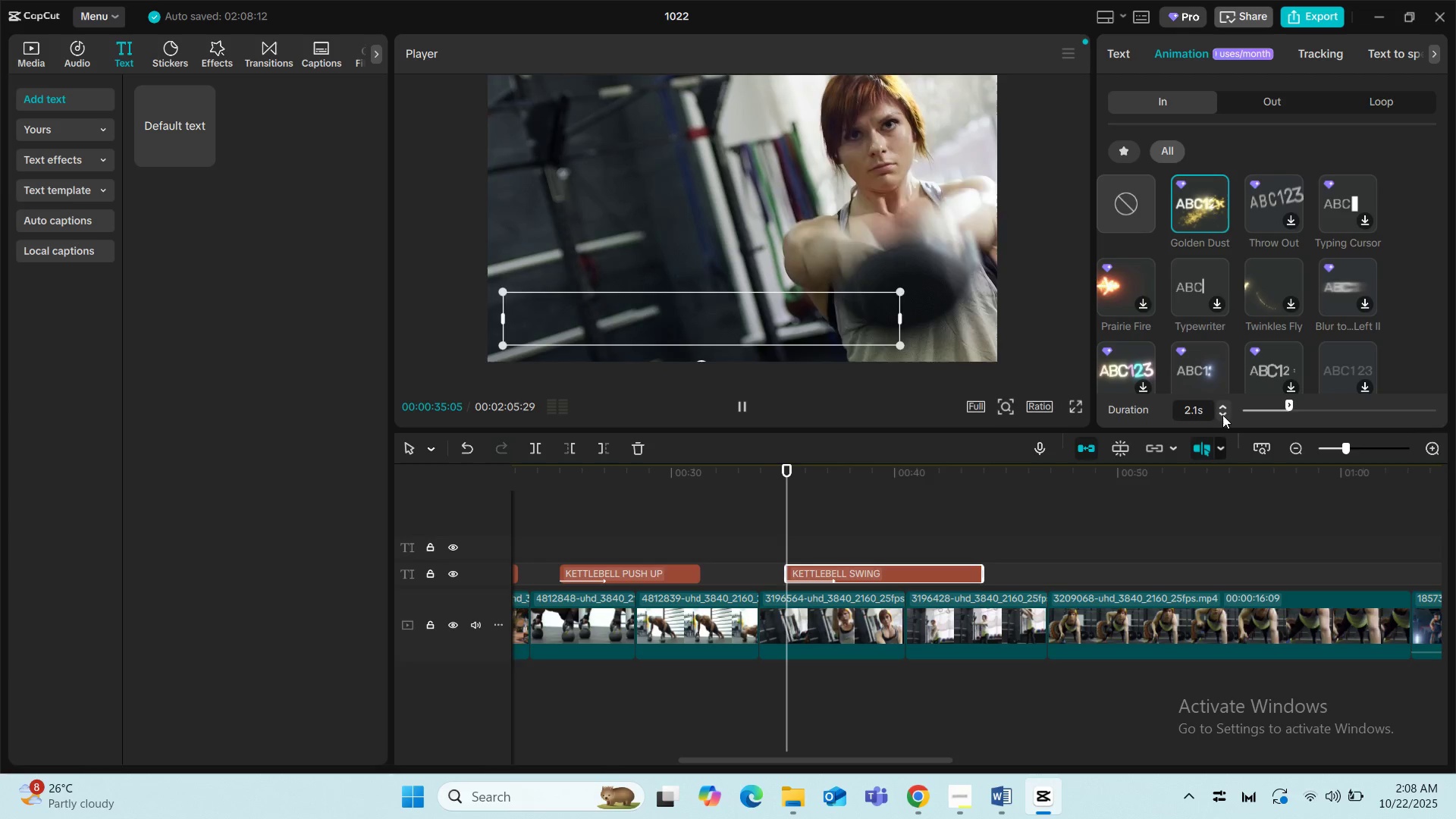 
left_click([1222, 415])
 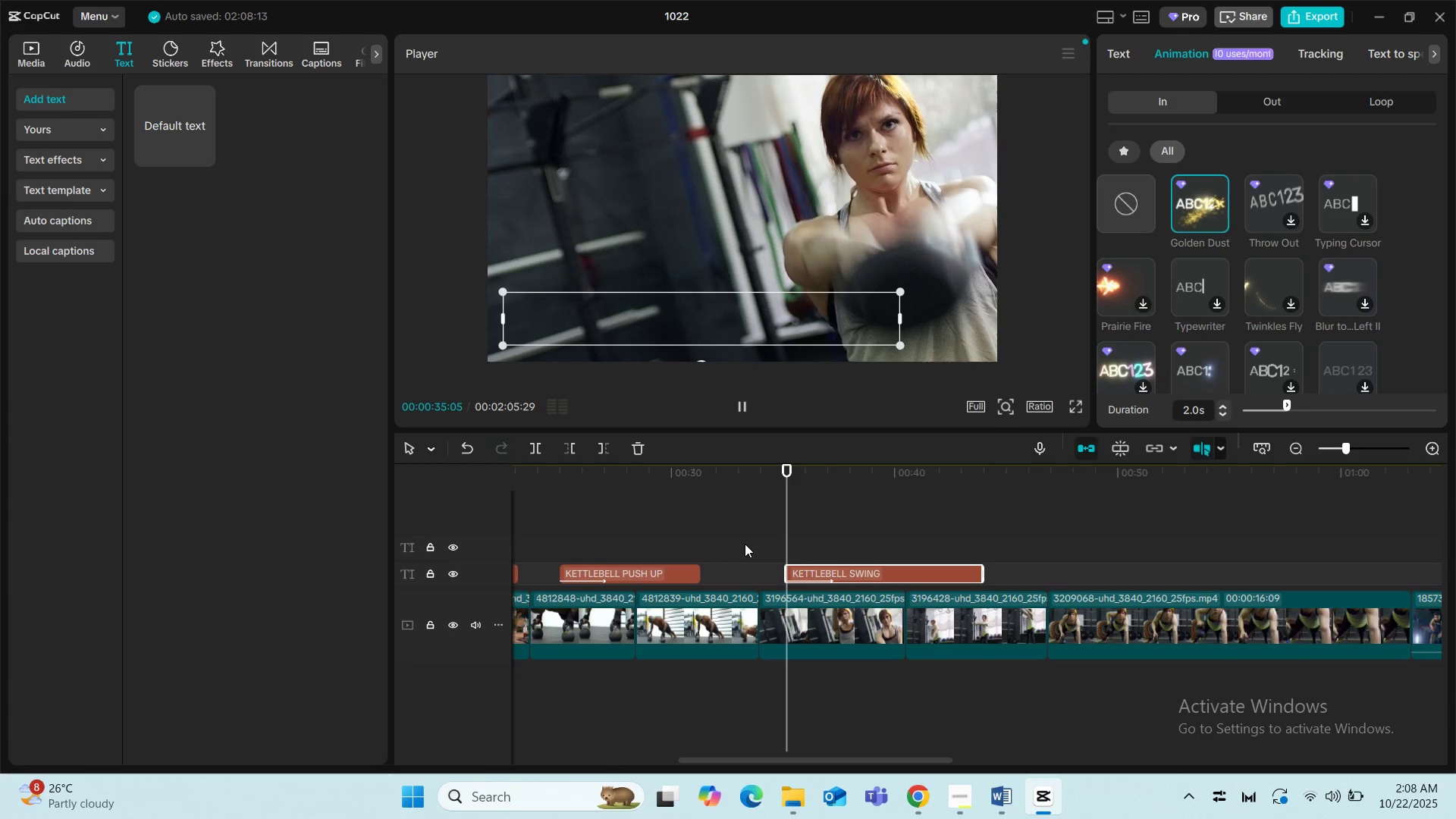 
left_click([760, 521])
 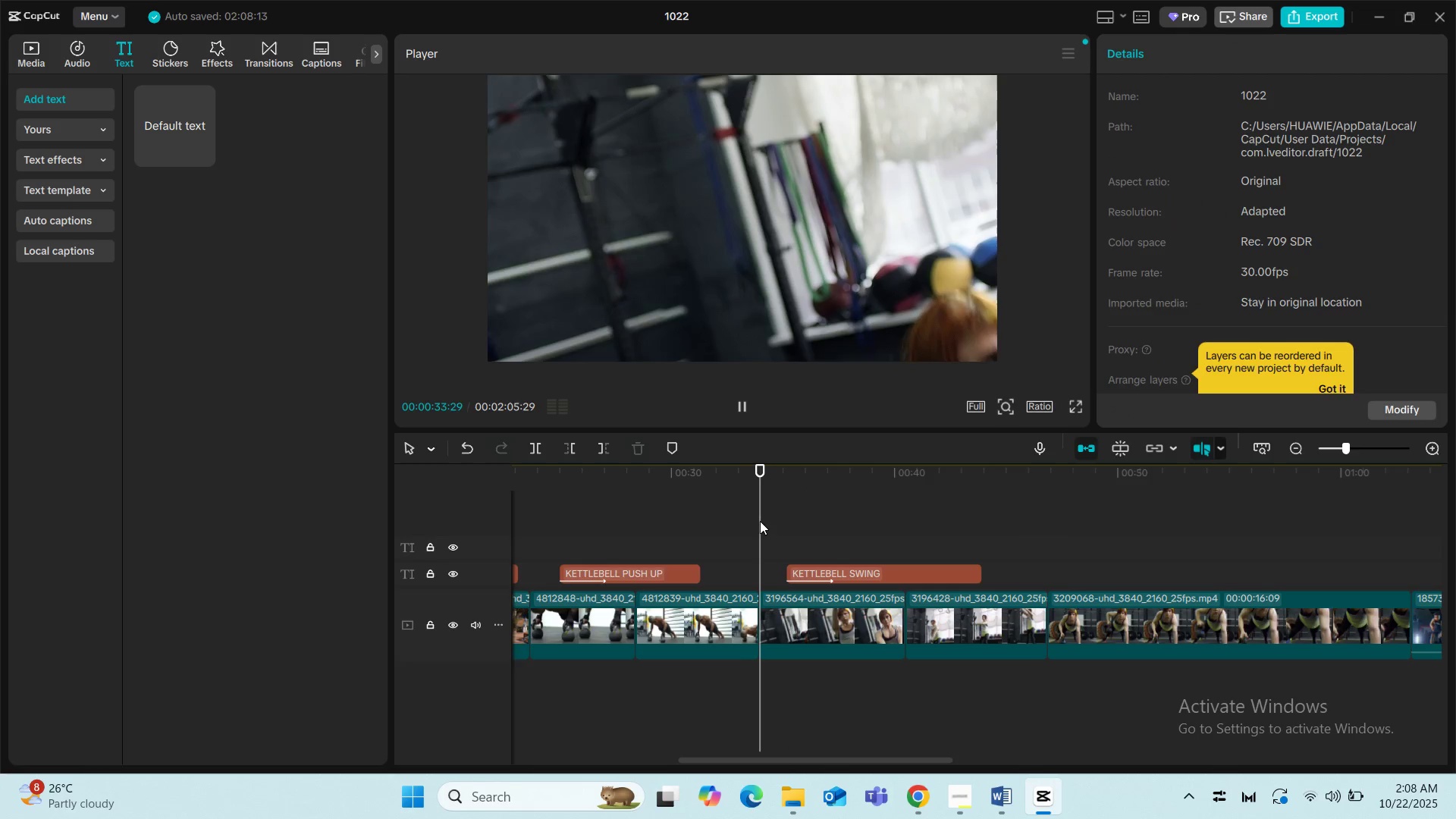 
key(Space)
 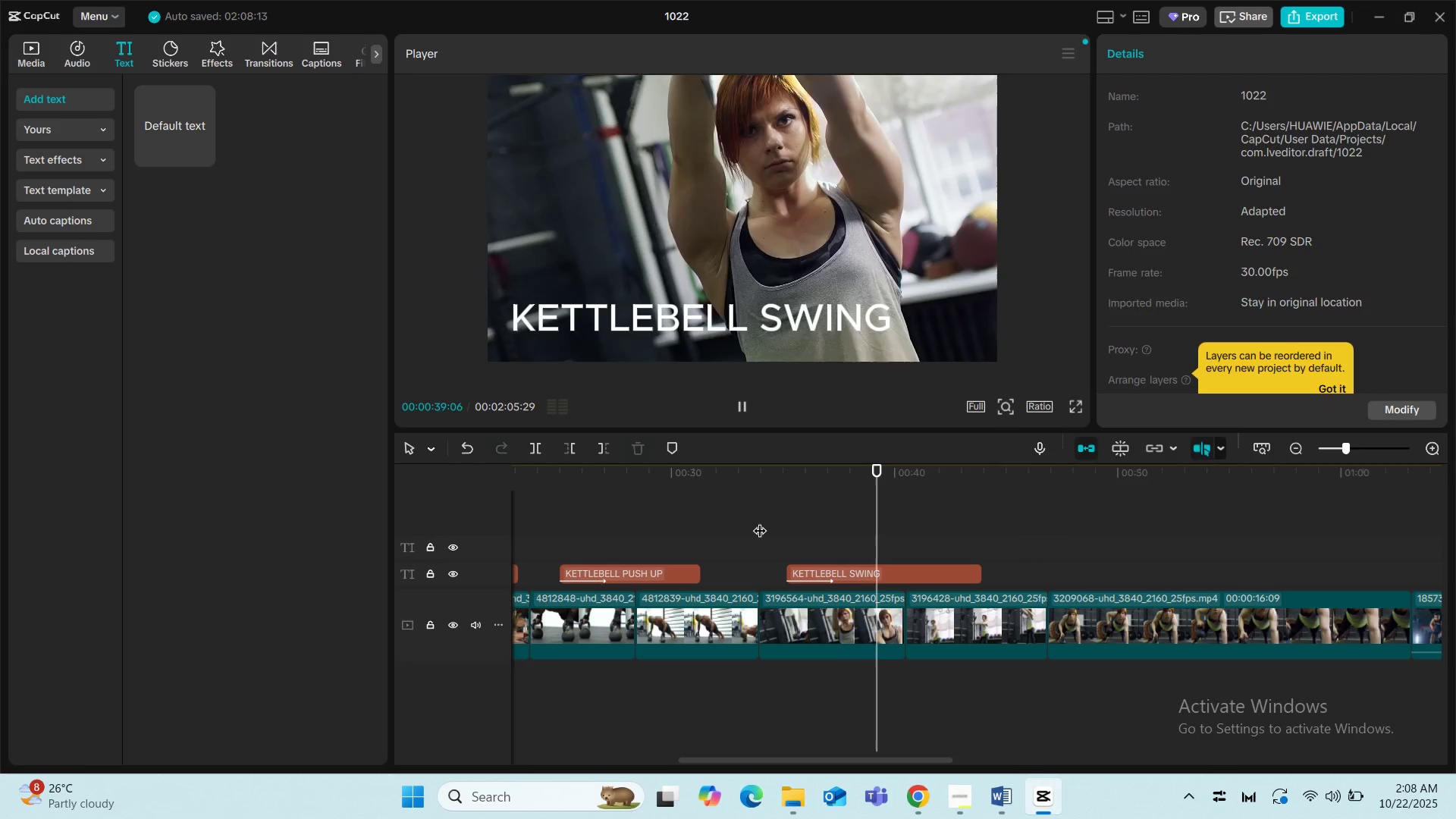 
wait(10.4)
 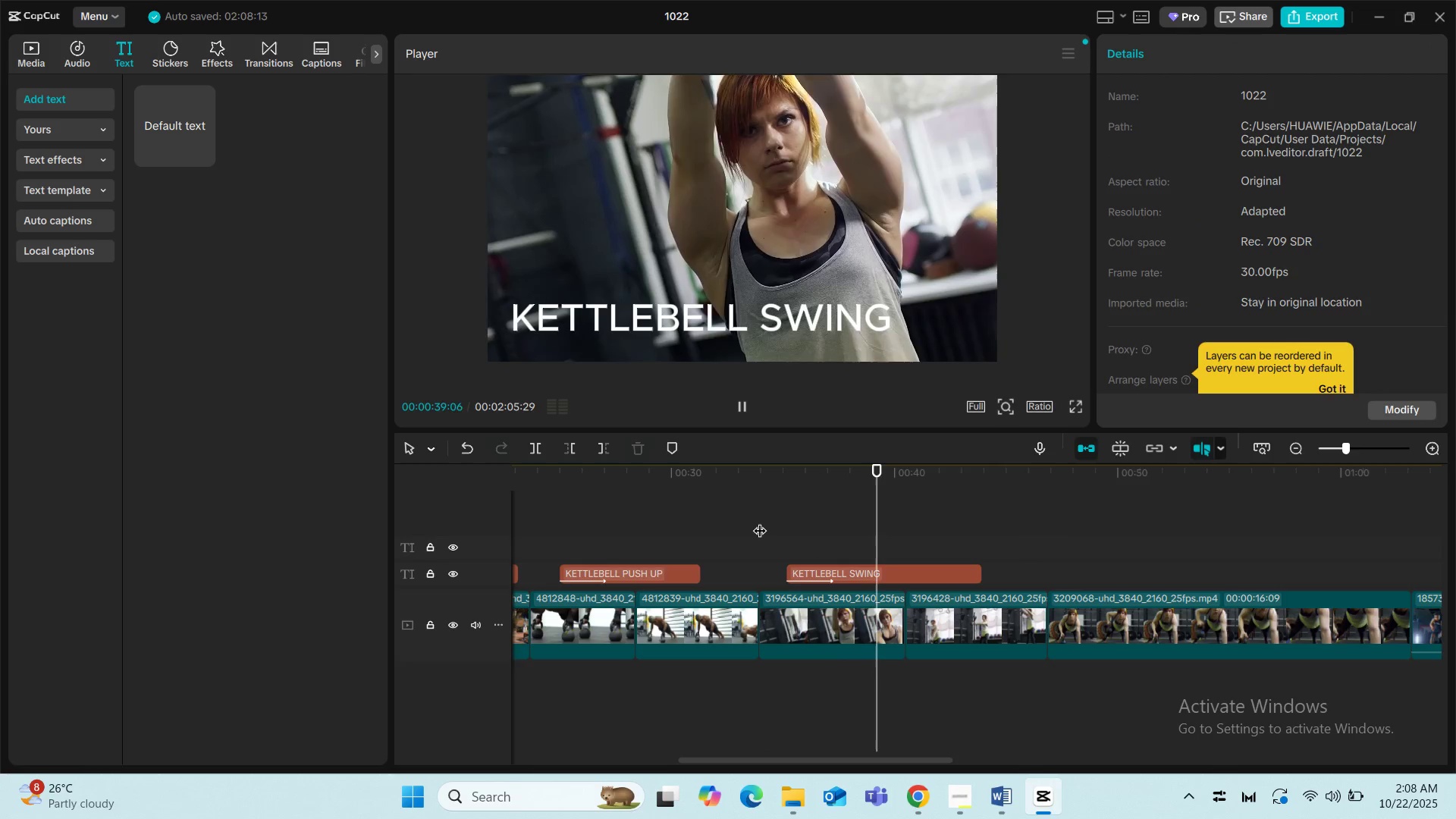 
key(Space)
 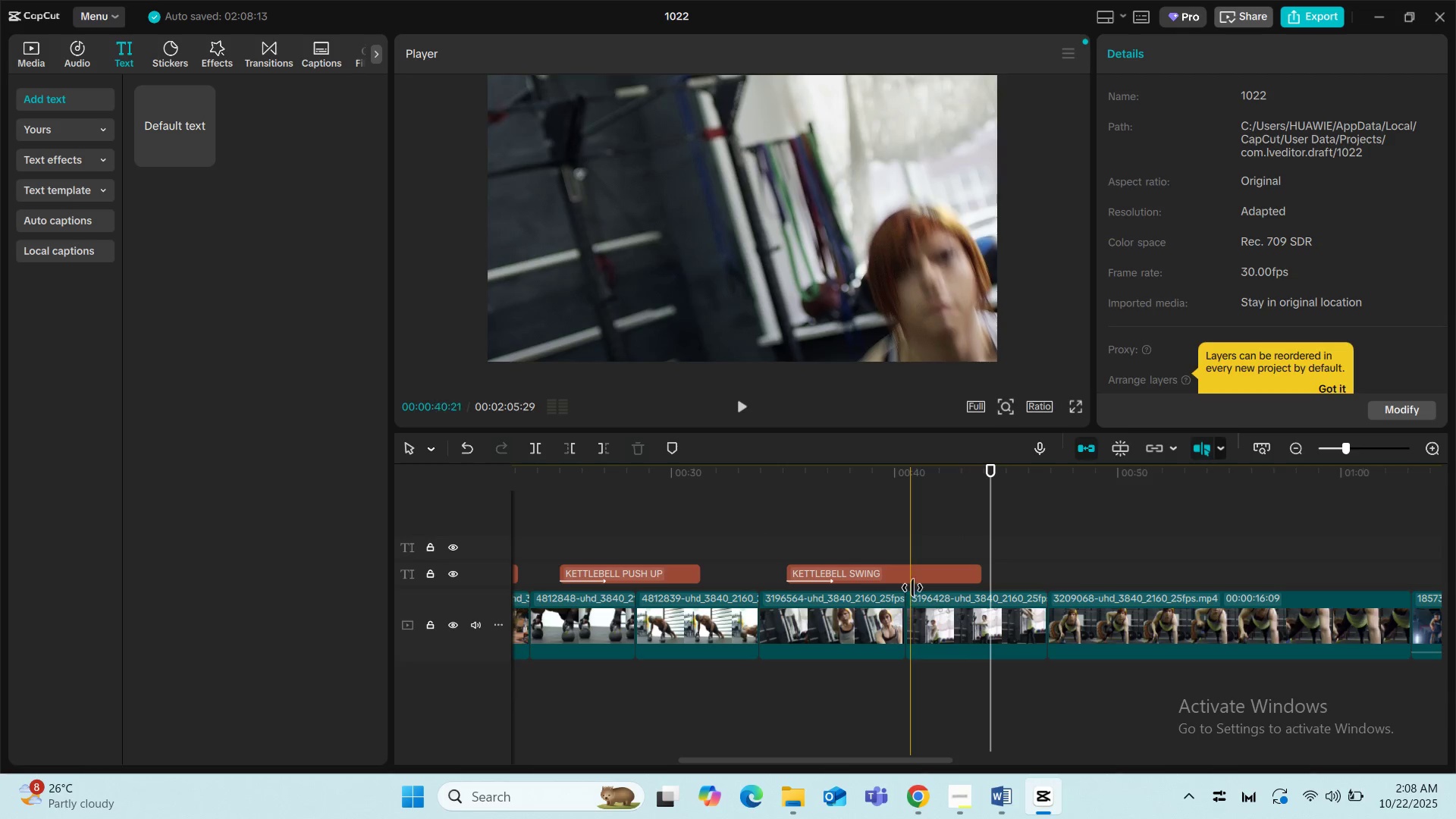 
left_click([915, 572])
 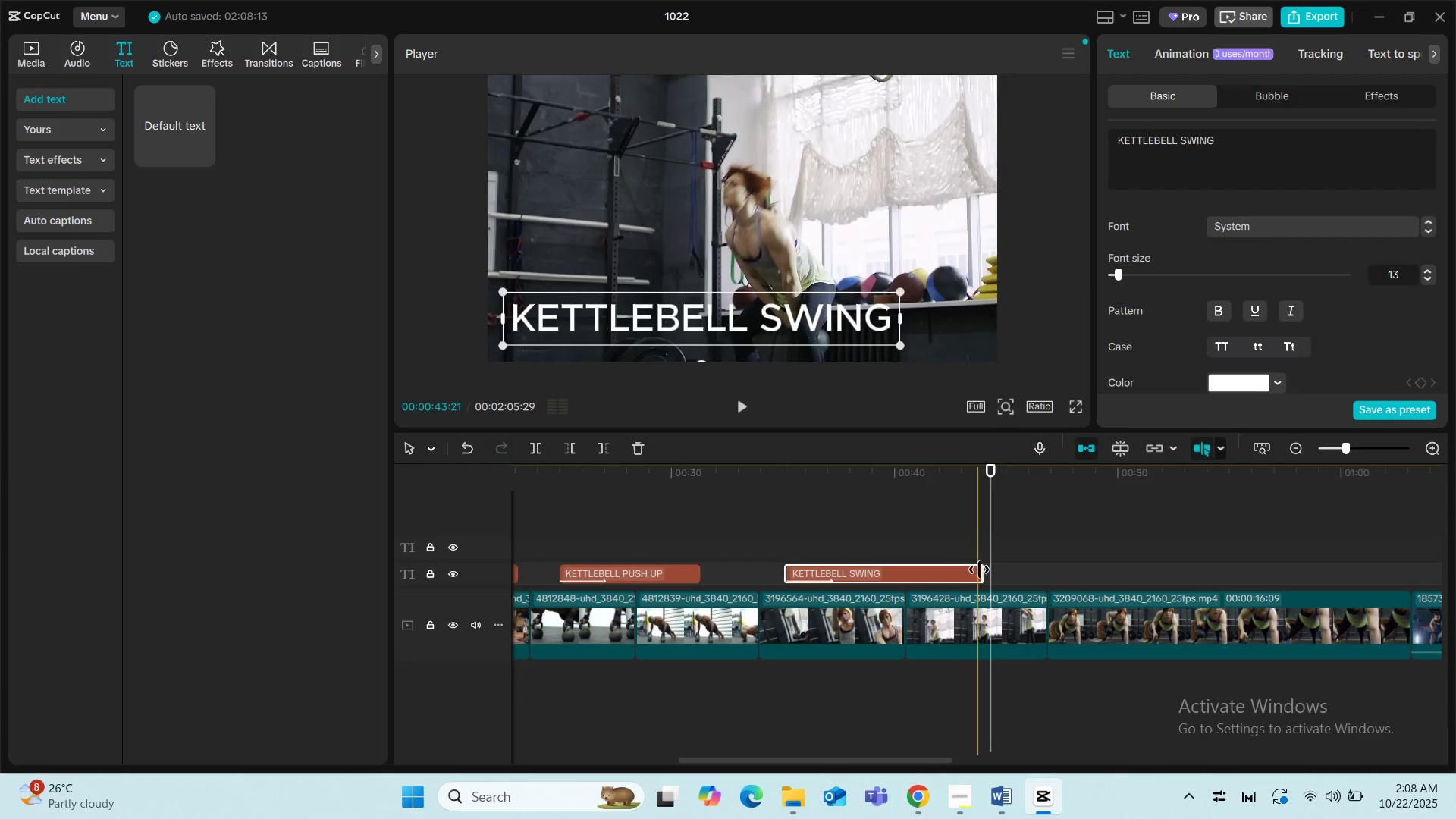 
left_click_drag(start_coordinate=[982, 570], to_coordinate=[1027, 576])
 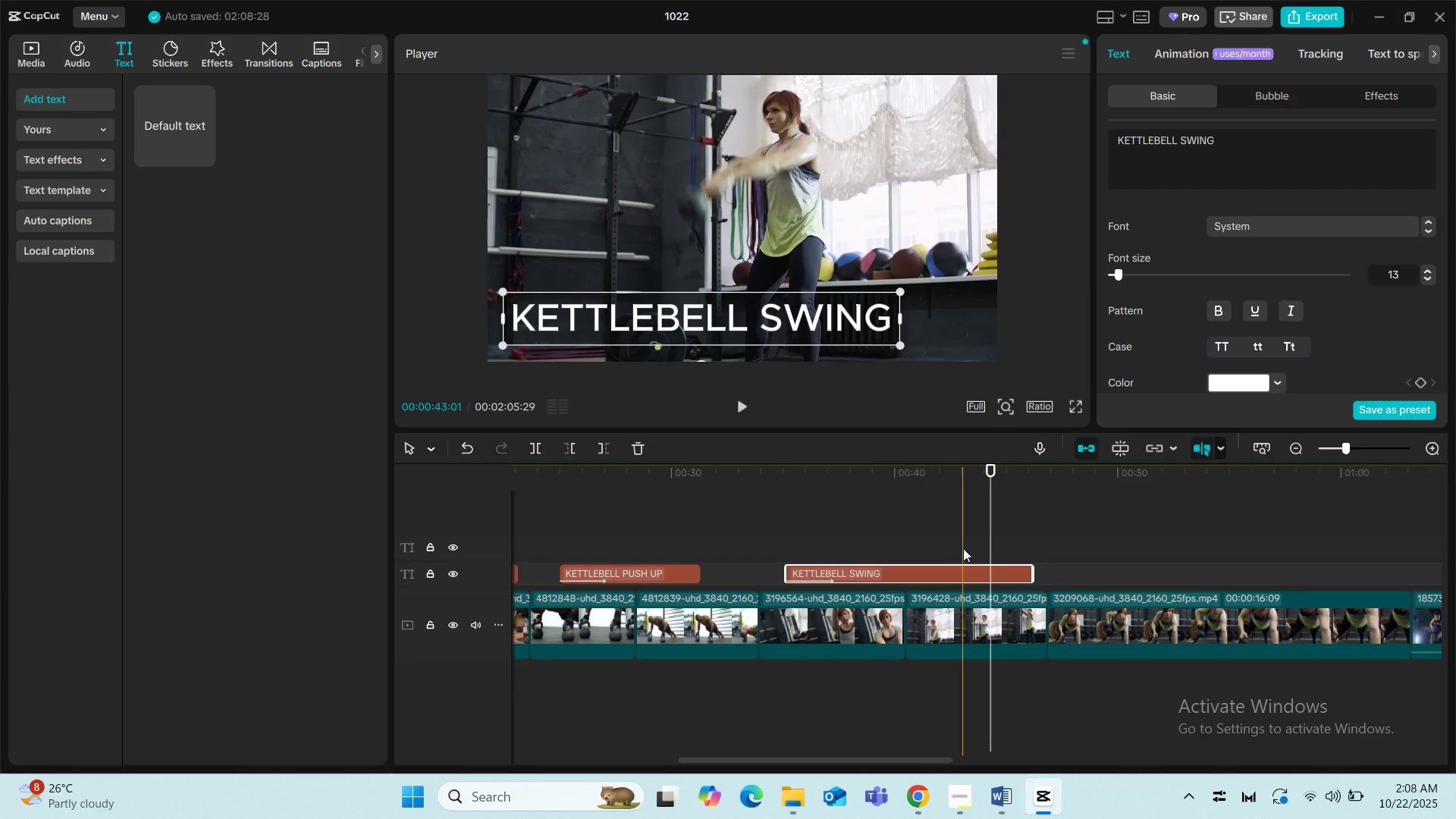 
key(Space)
 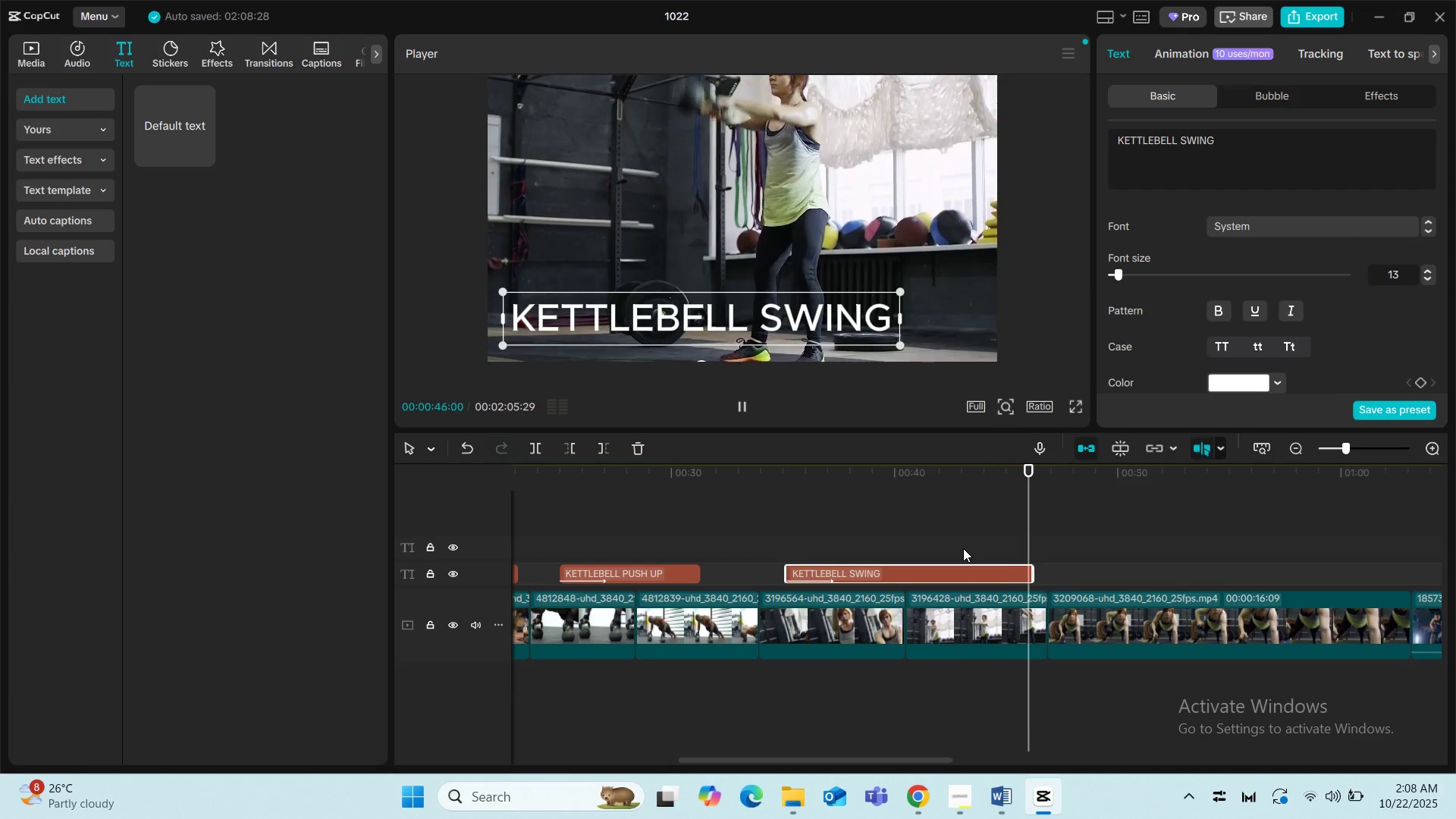 
key(Space)
 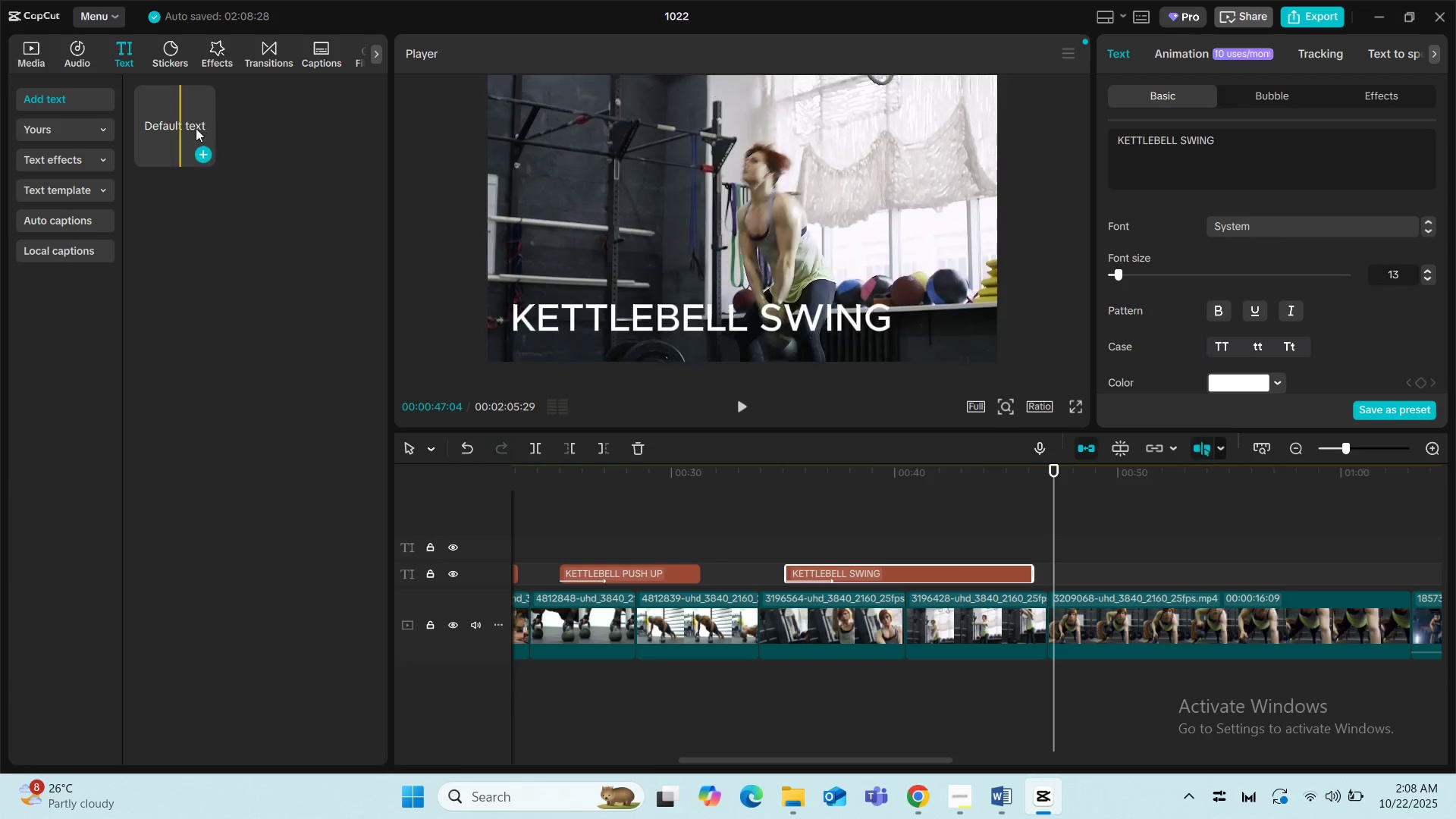 
left_click_drag(start_coordinate=[182, 121], to_coordinate=[1059, 573])
 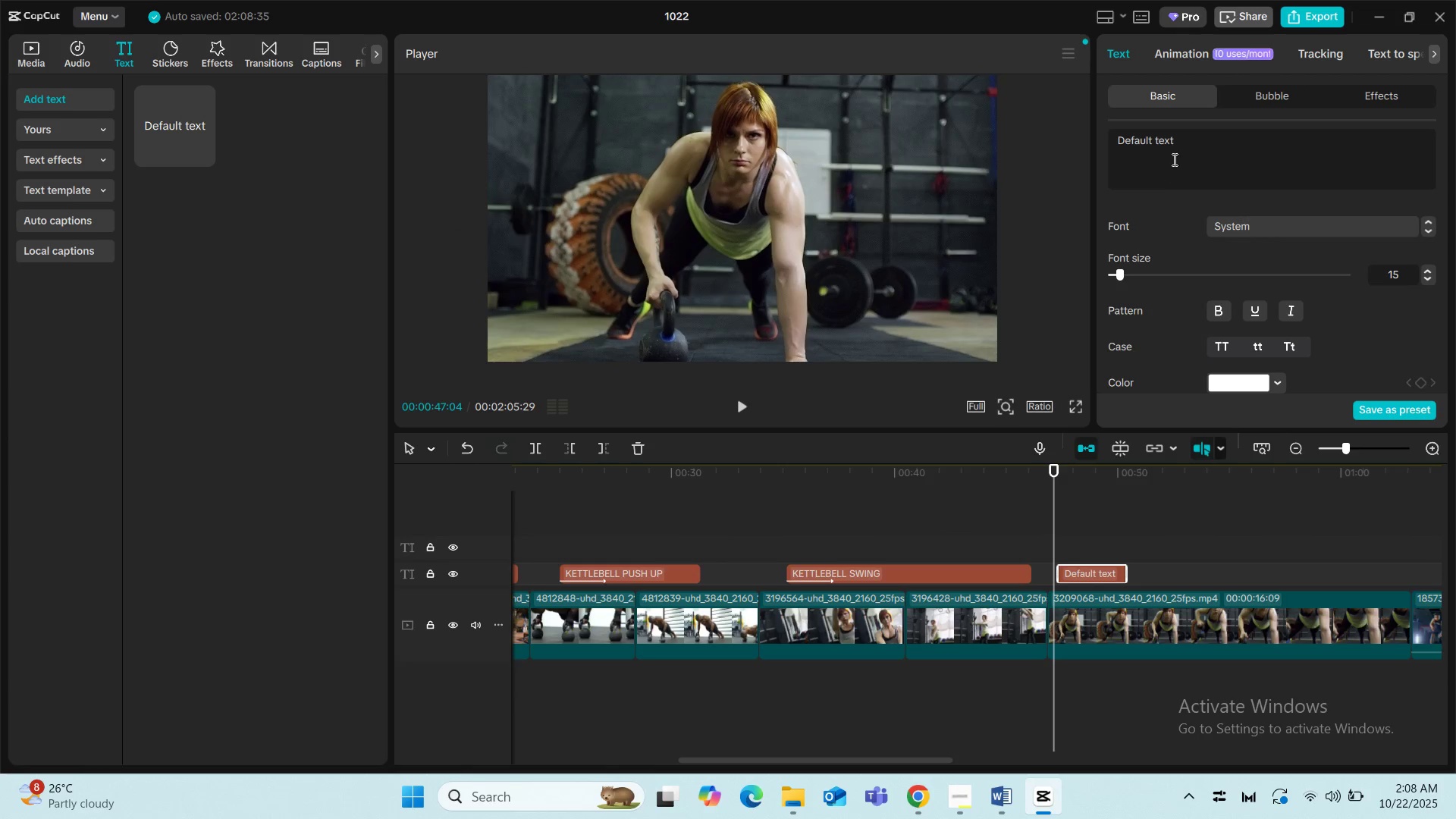 
left_click_drag(start_coordinate=[1177, 140], to_coordinate=[1117, 142])
 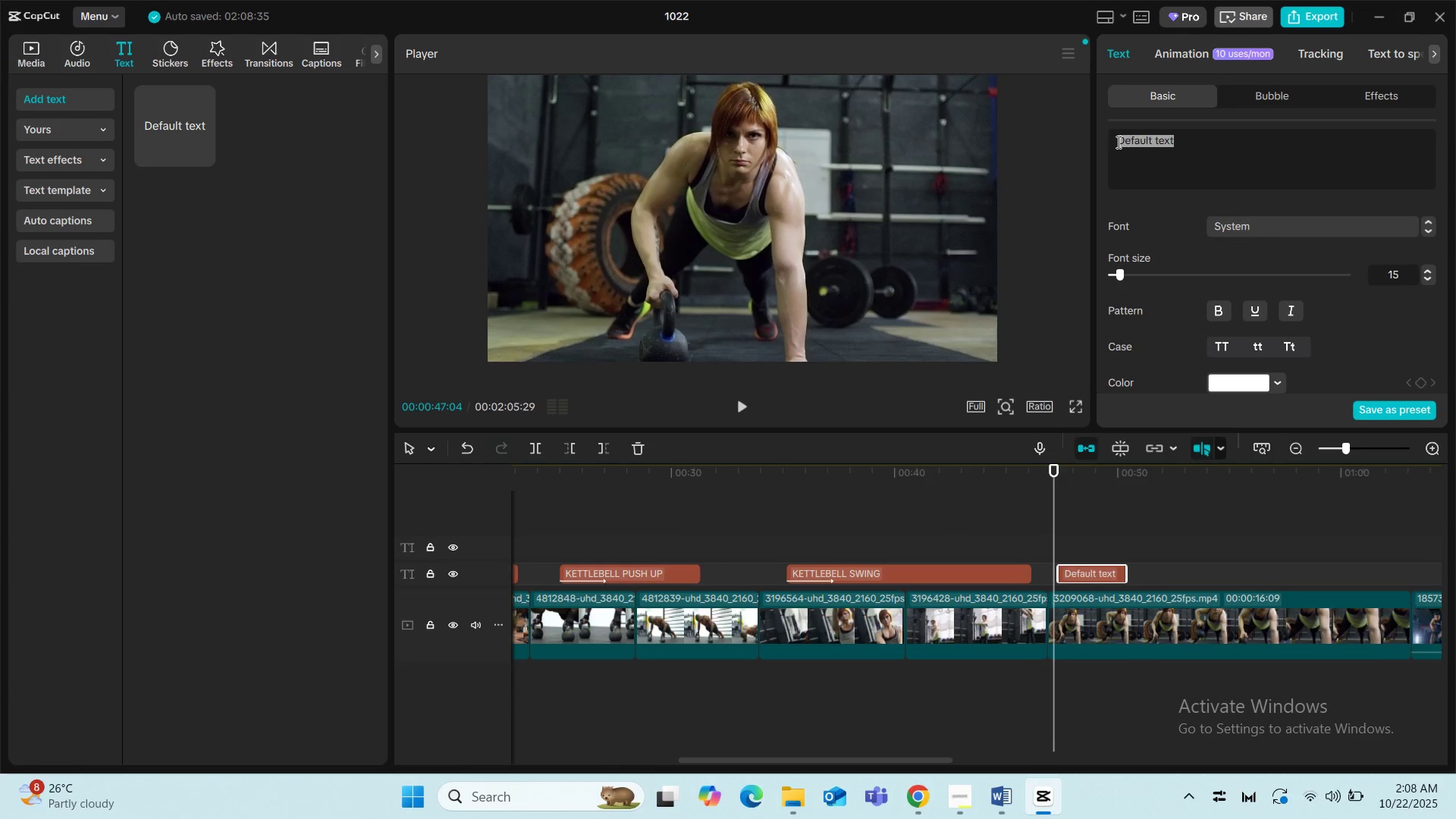 
type(KETTLEBELL RENEGADE ROW)
 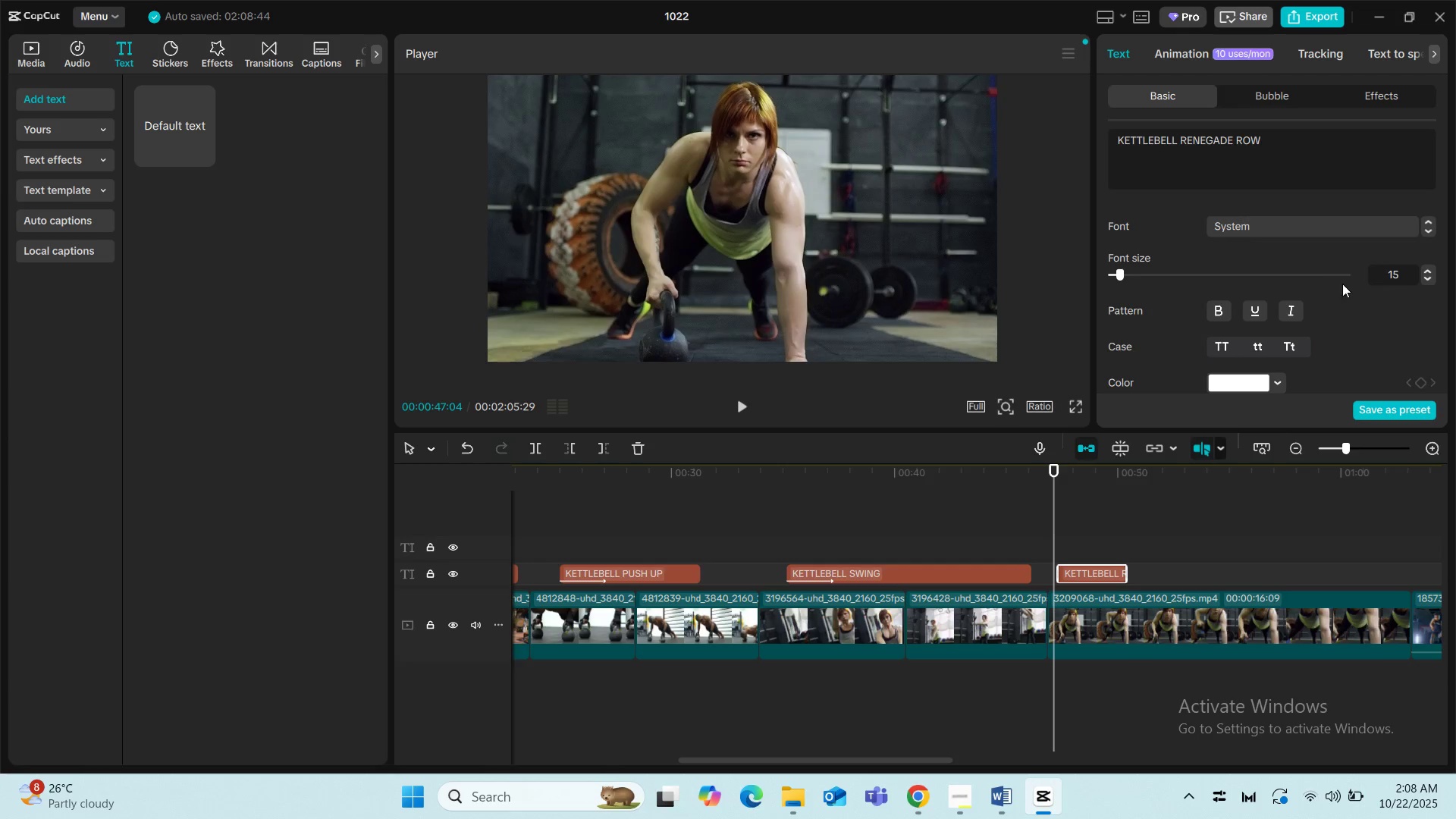 
left_click([1430, 278])
 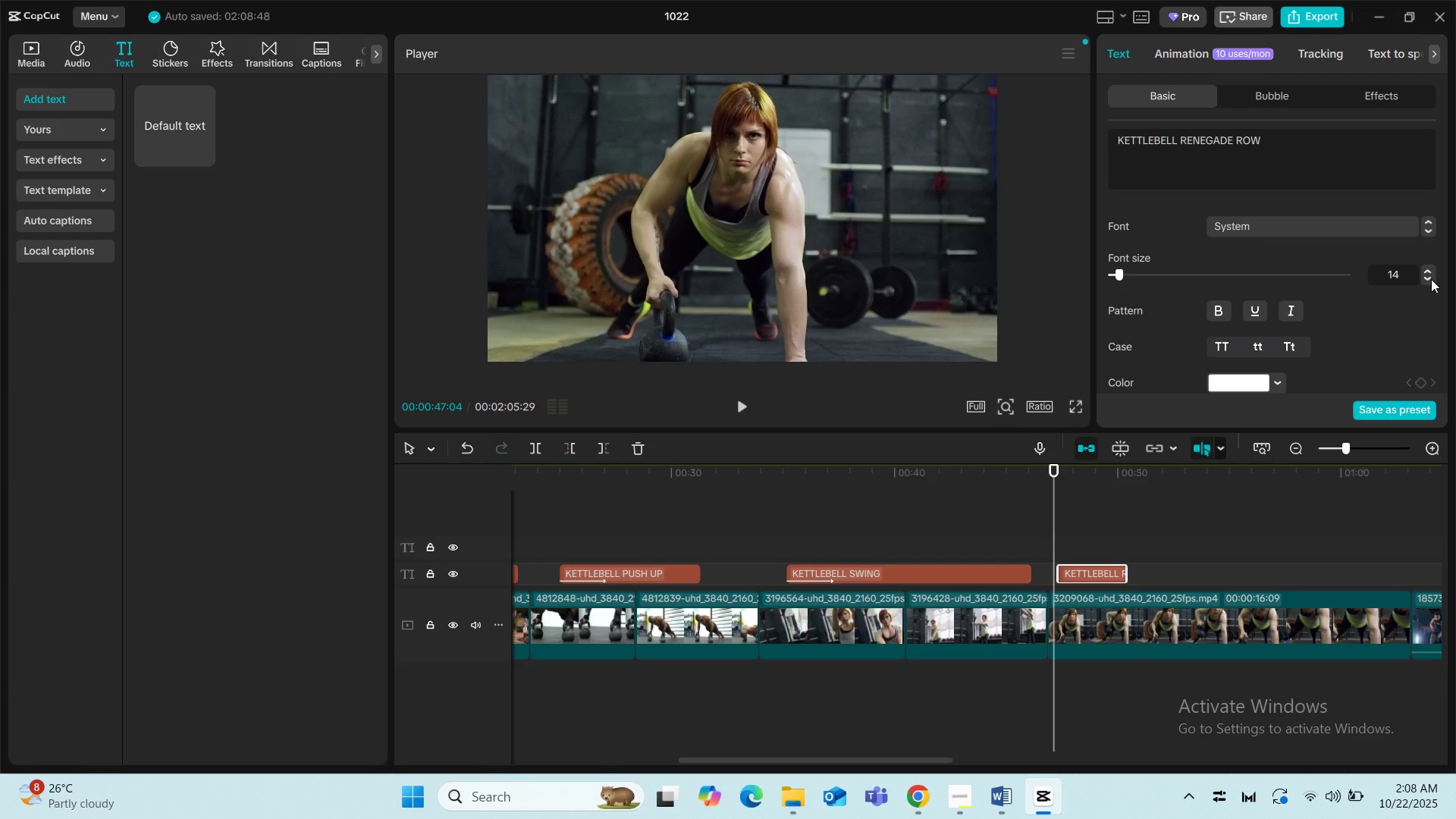 
left_click([1431, 279])
 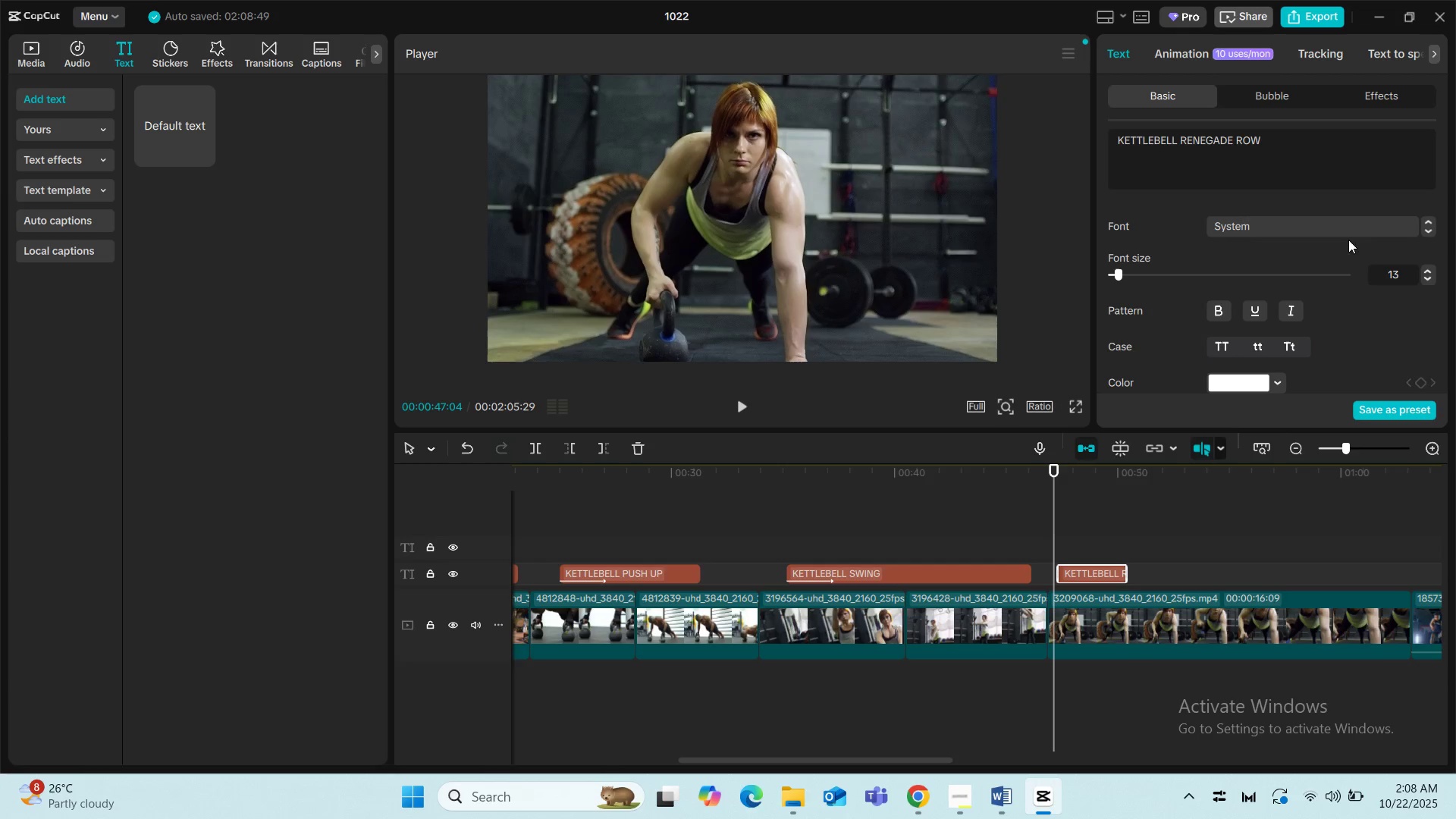 
scroll: coordinate [1257, 325], scroll_direction: down, amount: 4.0
 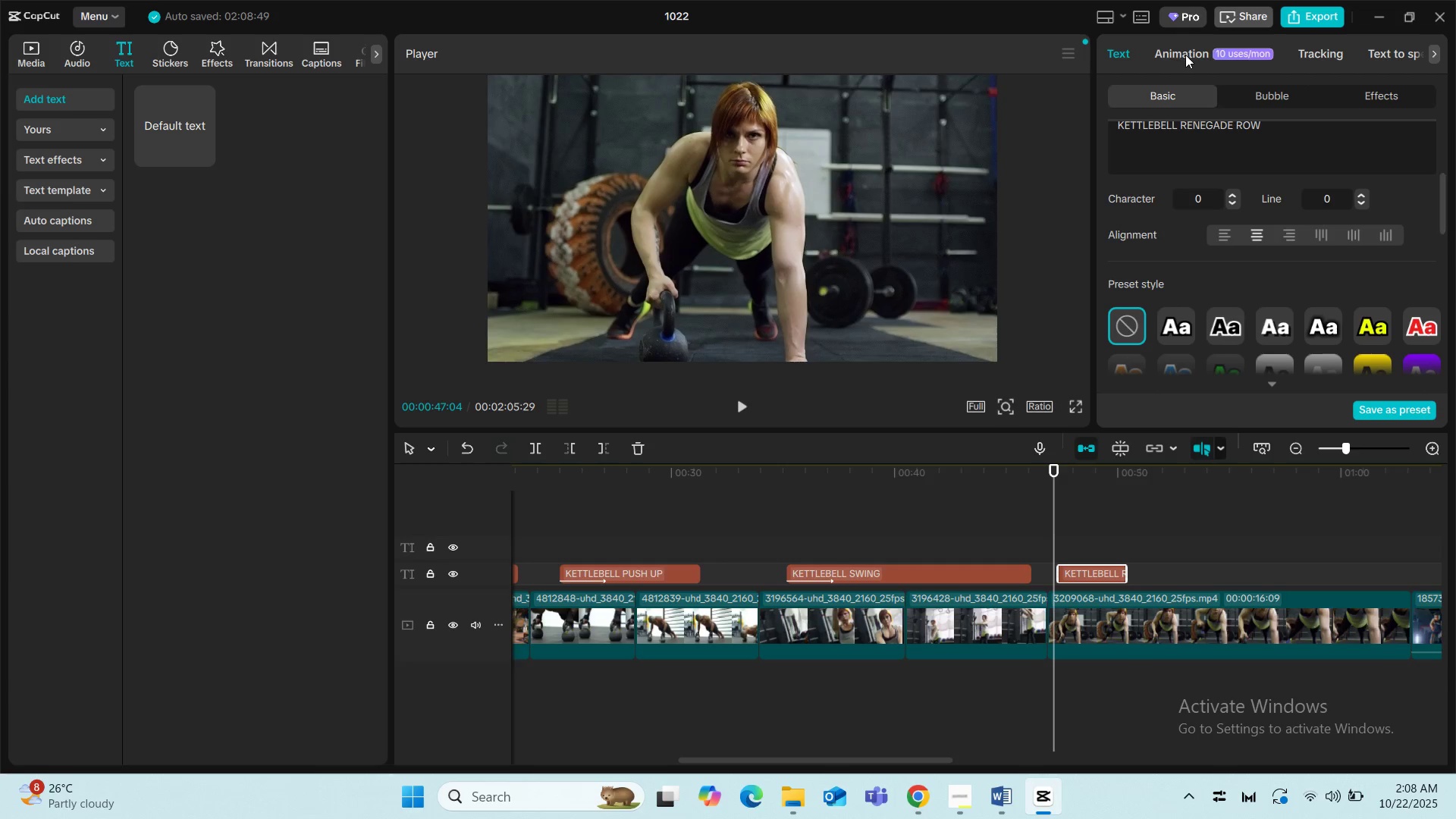 
left_click([1185, 51])
 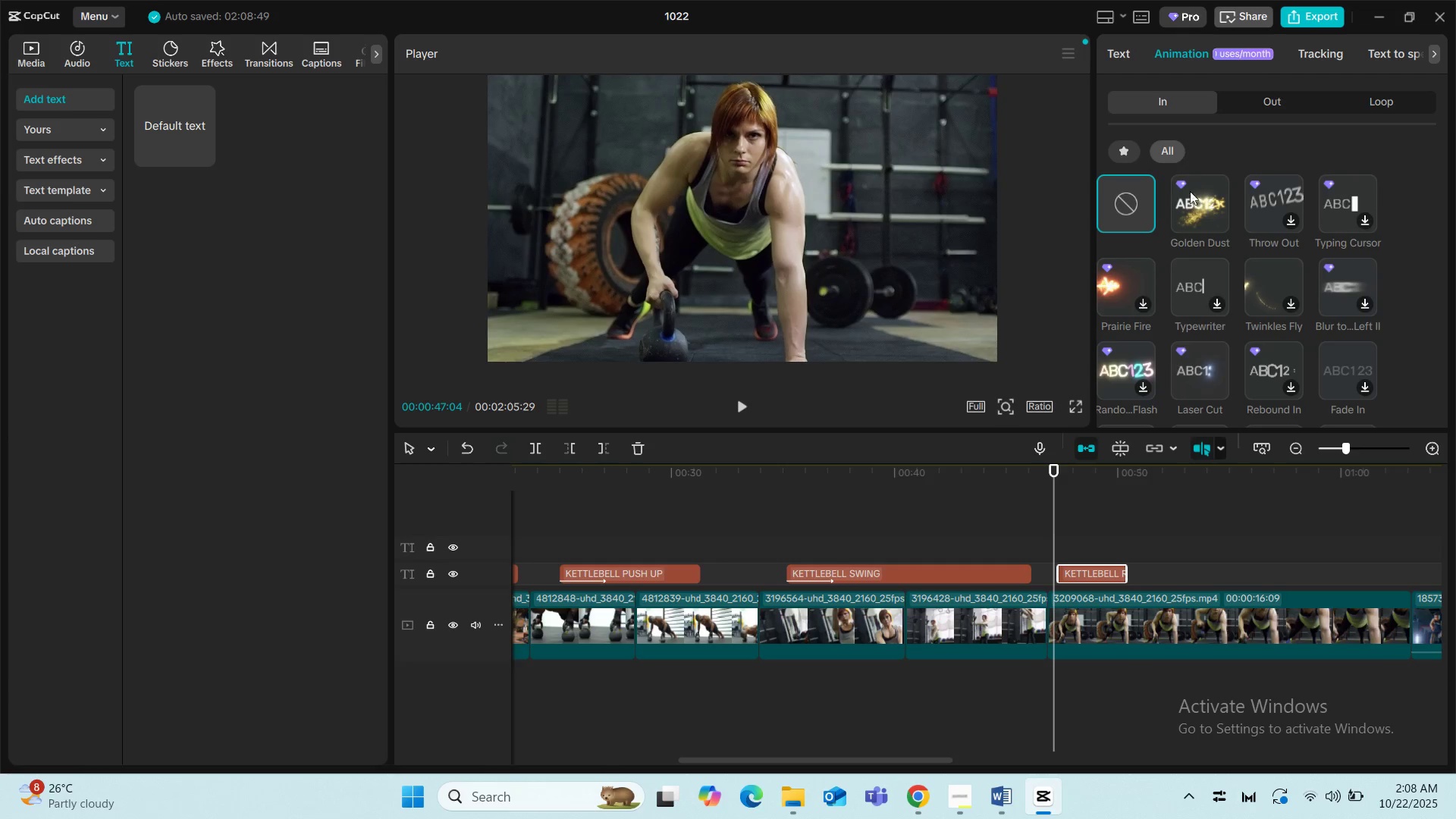 
left_click([1191, 200])
 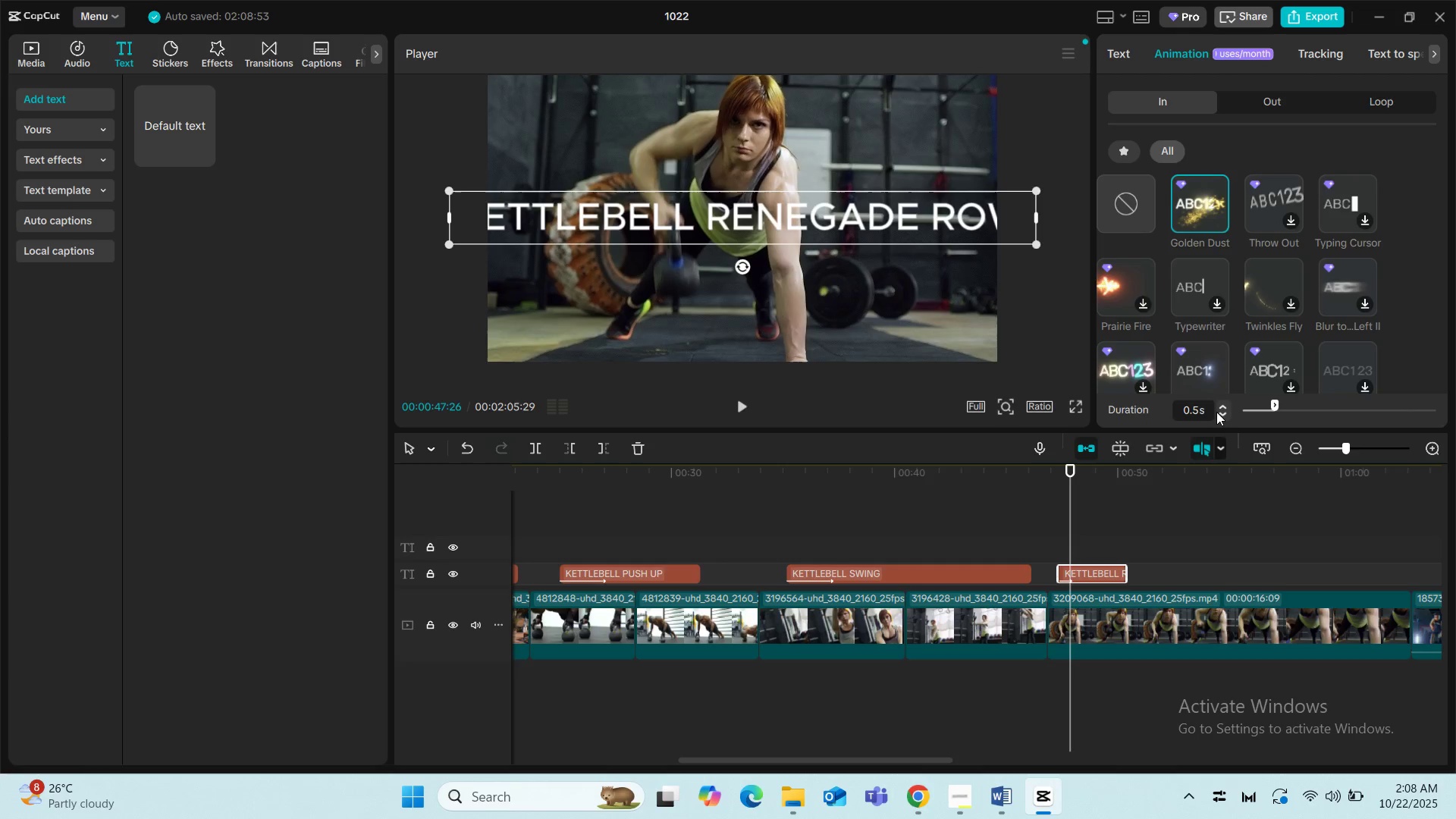 
left_click([1222, 402])
 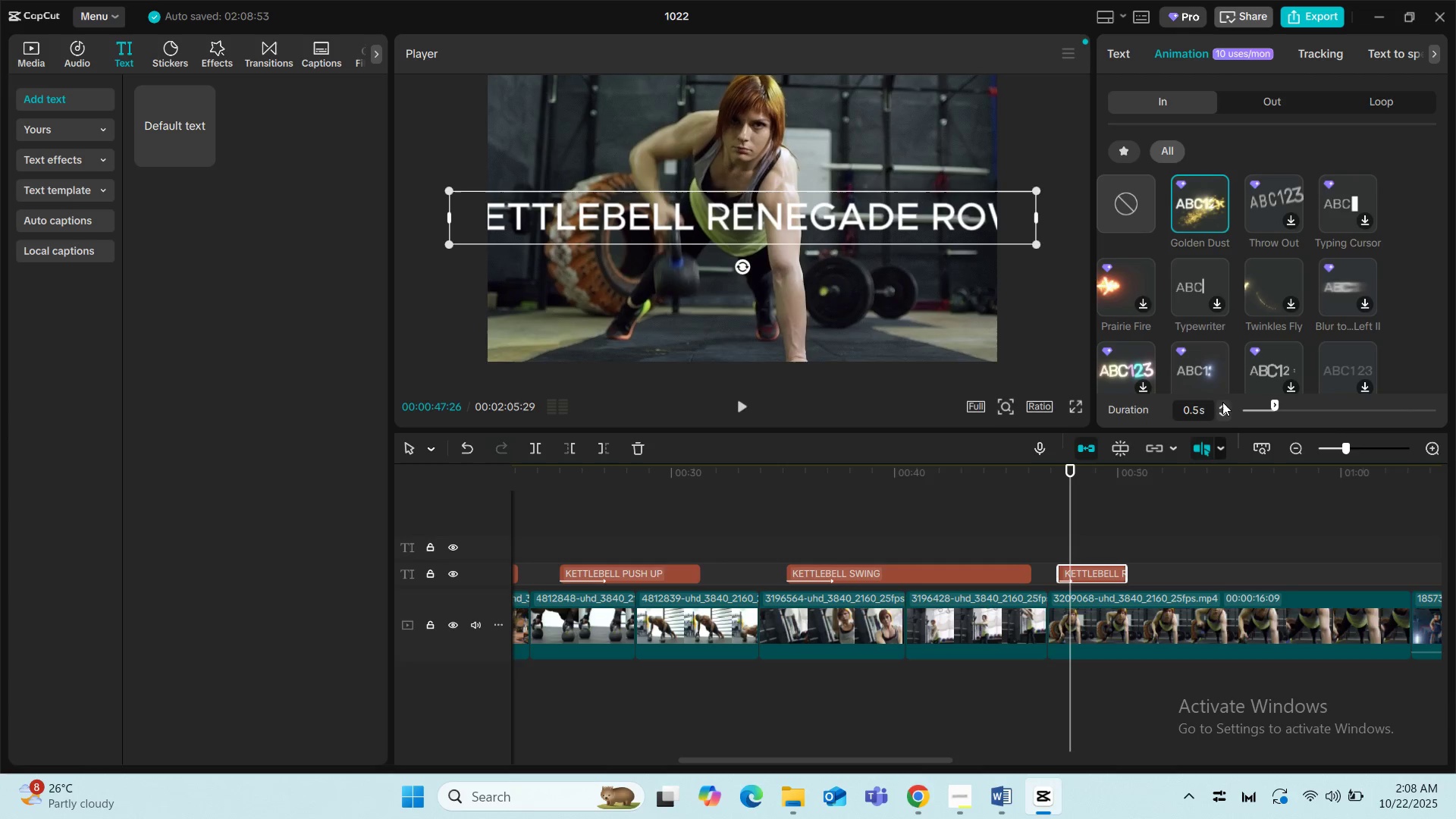 
left_click([1222, 402])
 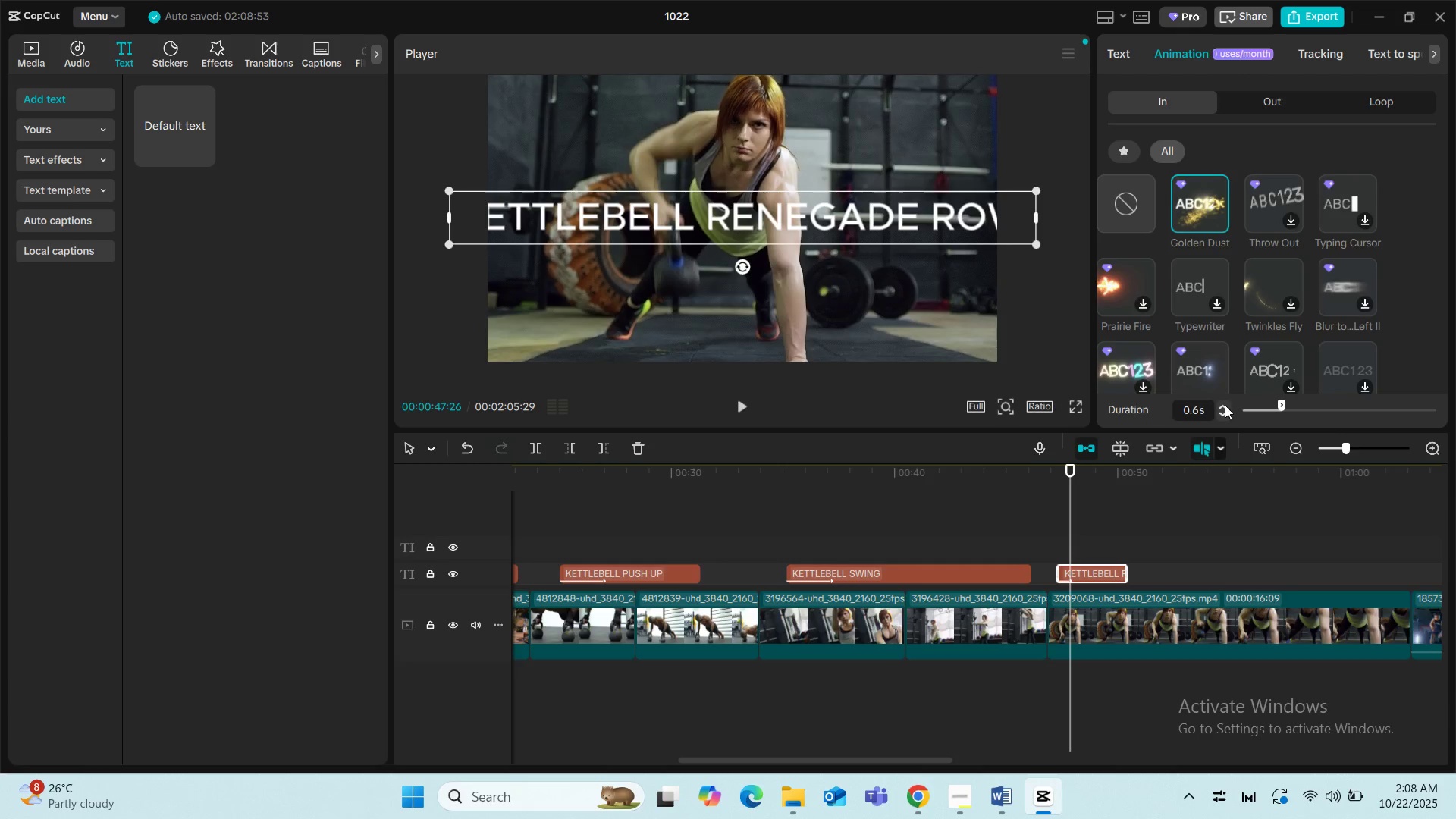 
double_click([1225, 405])
 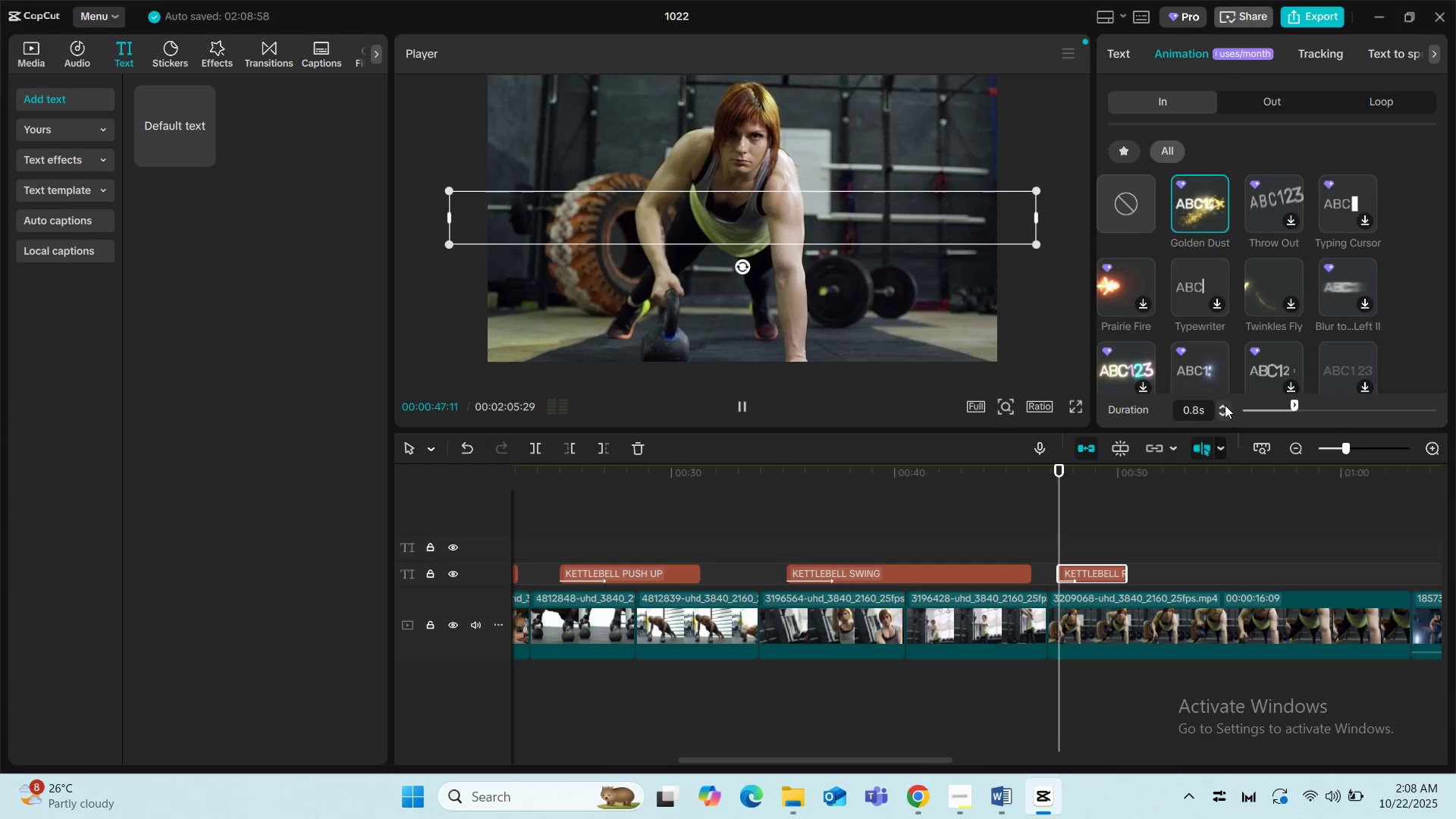 
triple_click([1225, 405])
 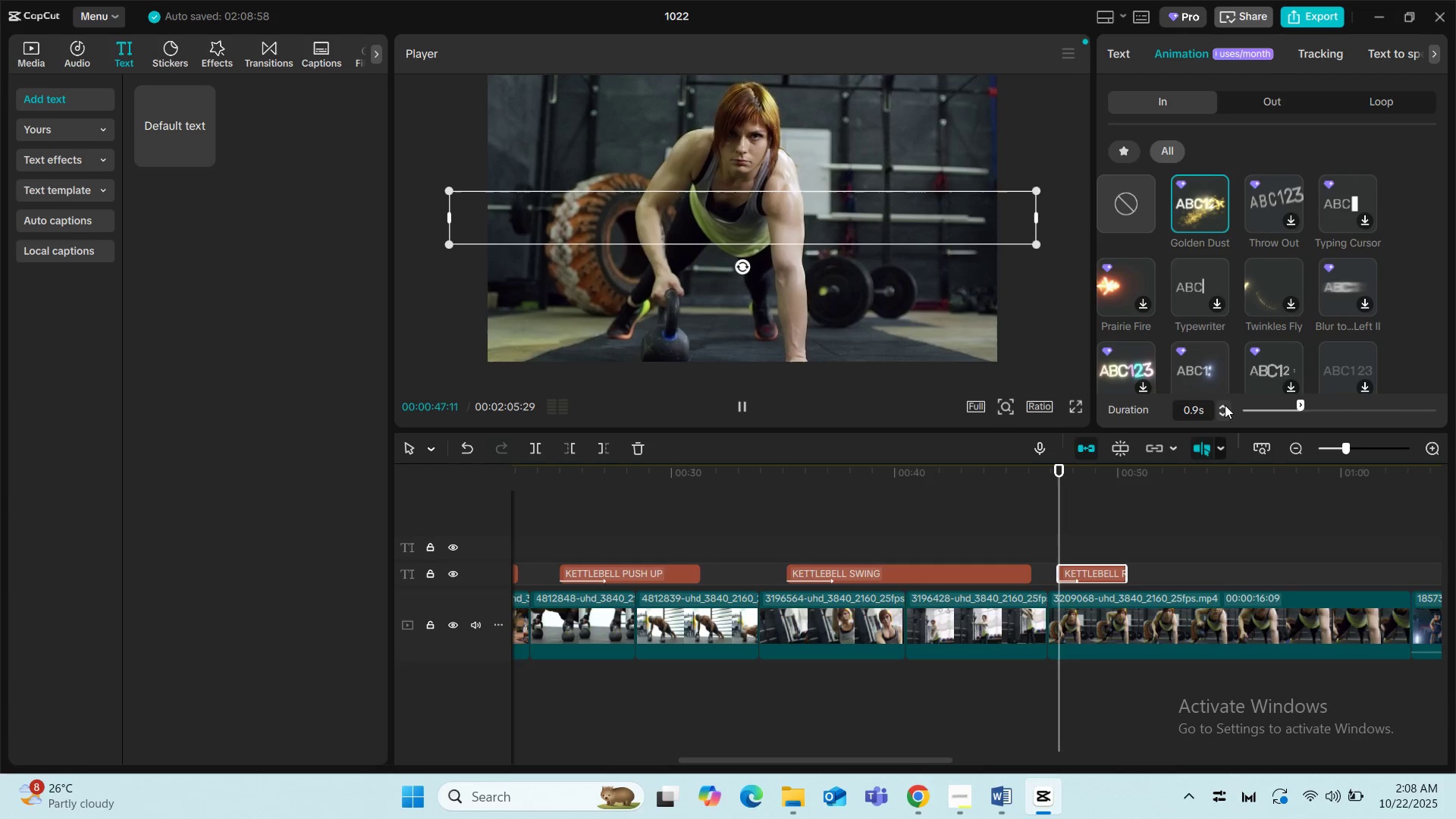 
triple_click([1225, 405])
 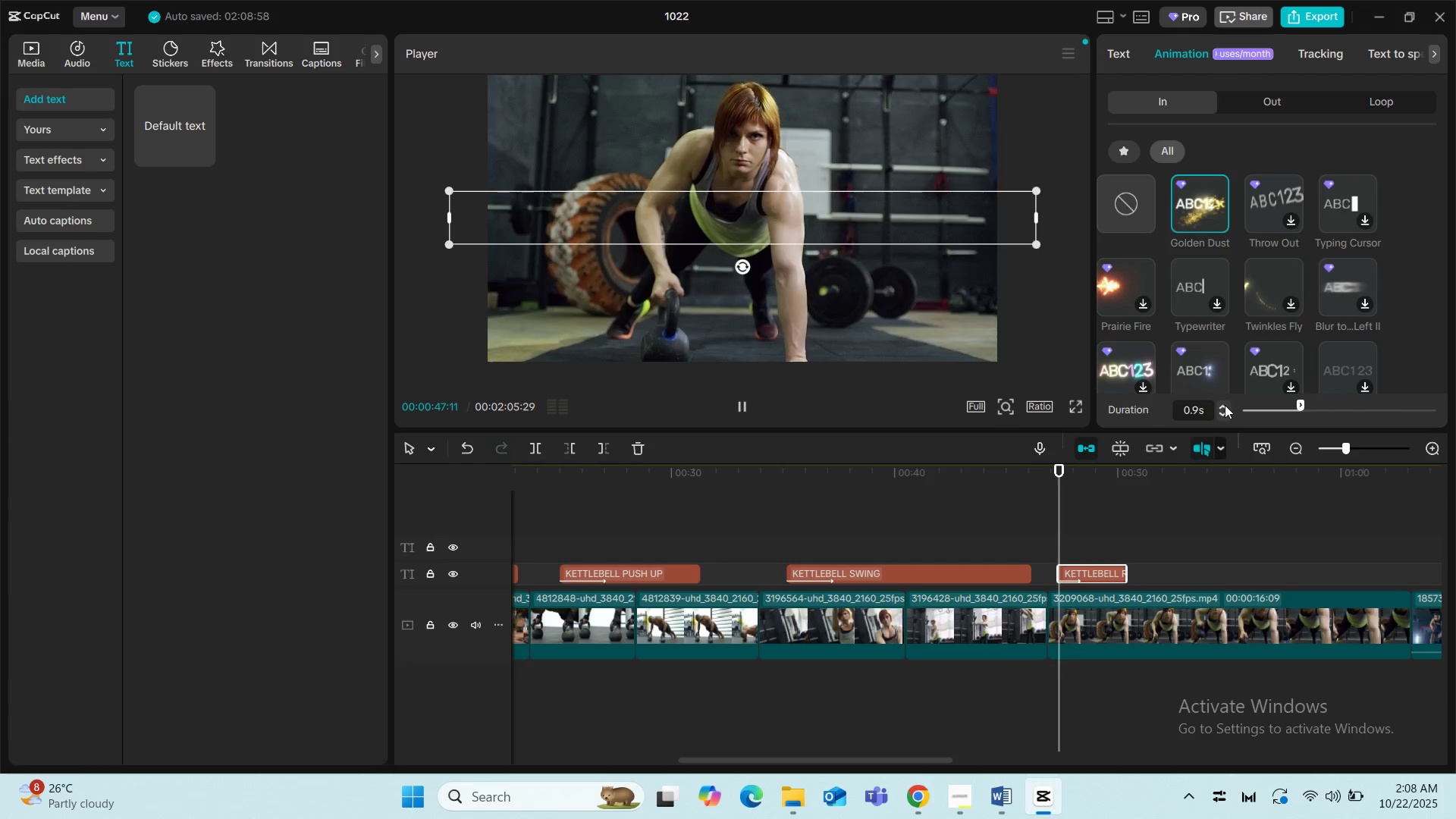 
triple_click([1225, 405])
 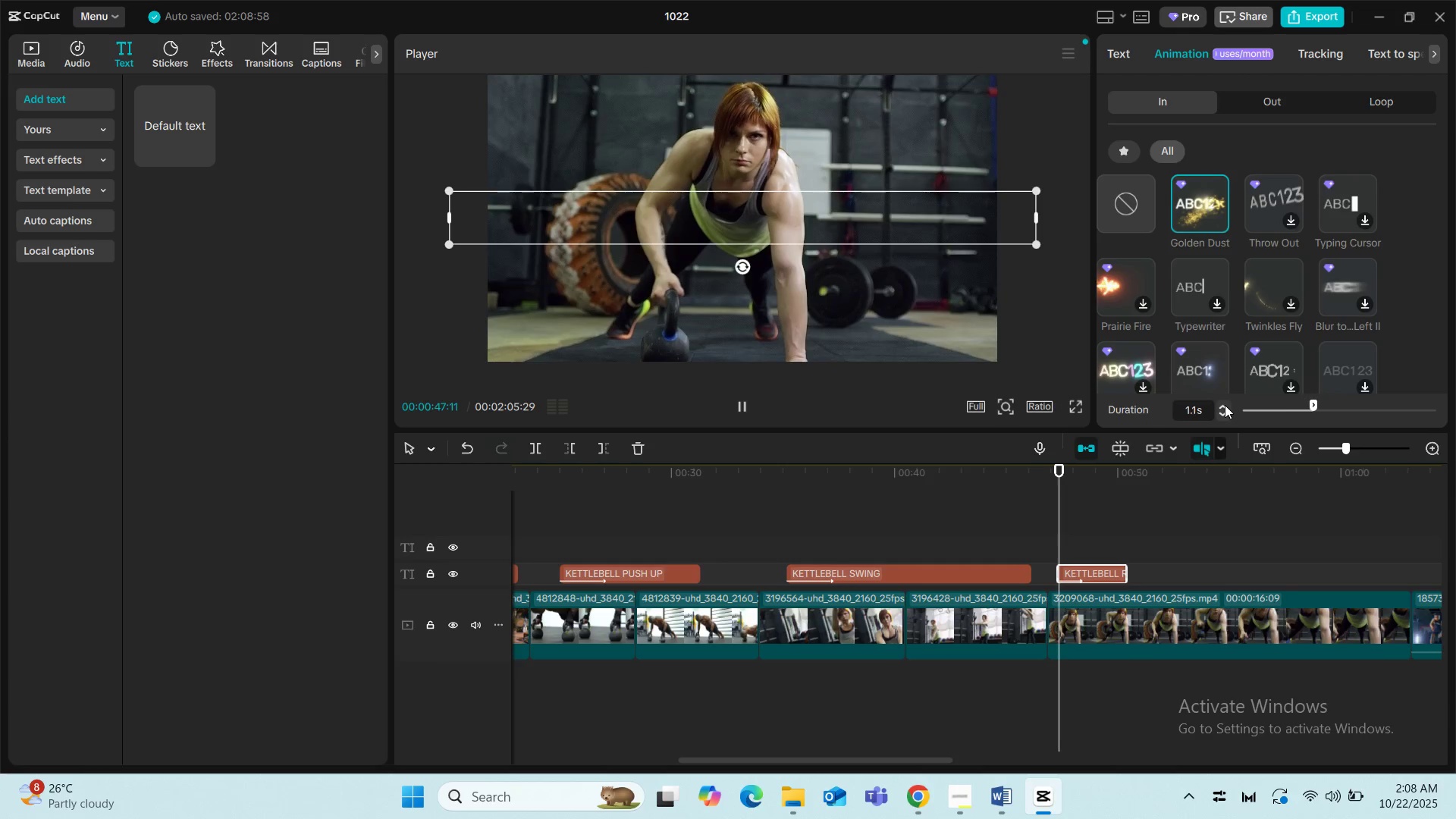 
triple_click([1225, 405])
 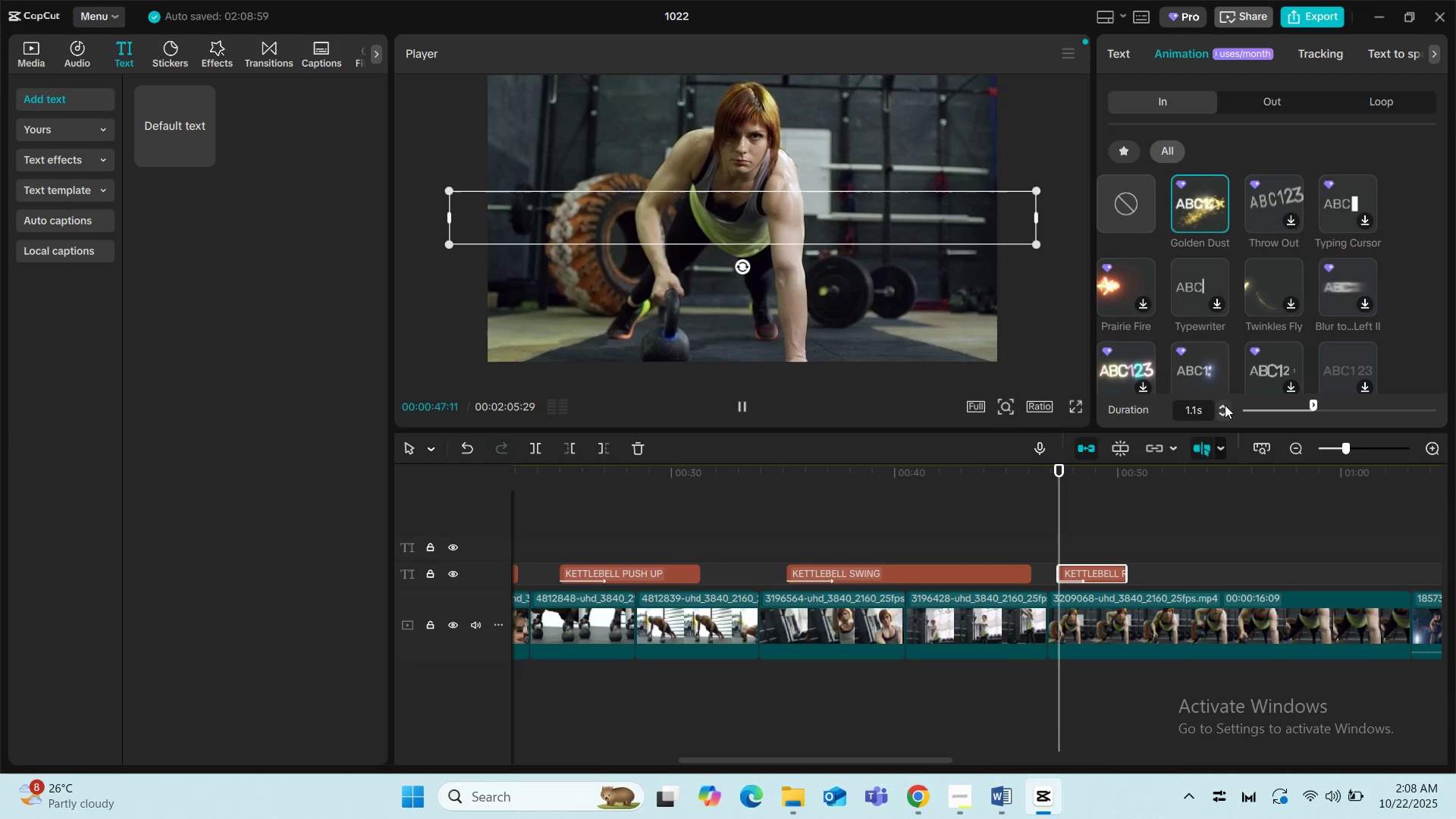 
triple_click([1225, 405])
 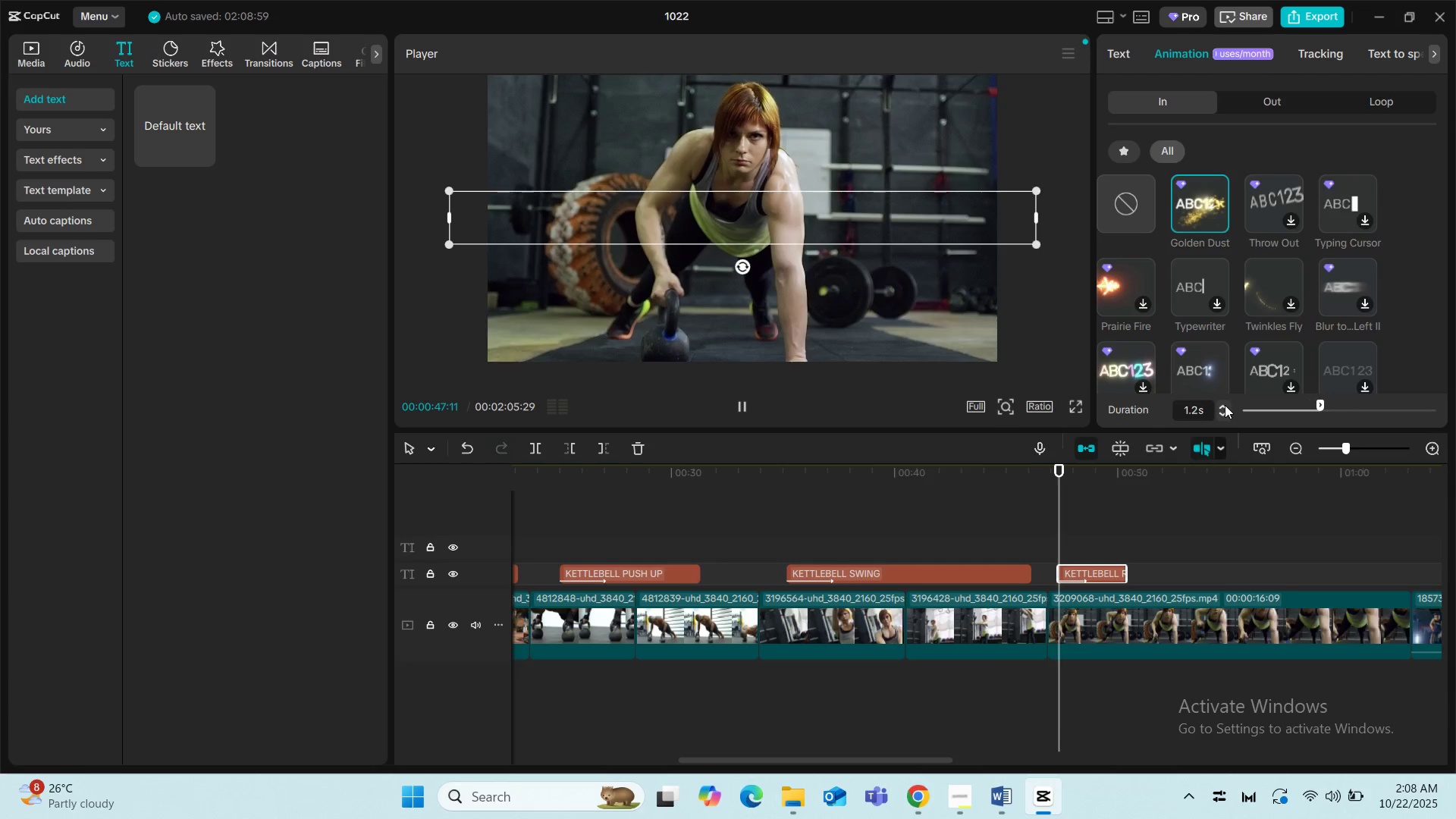 
triple_click([1225, 405])
 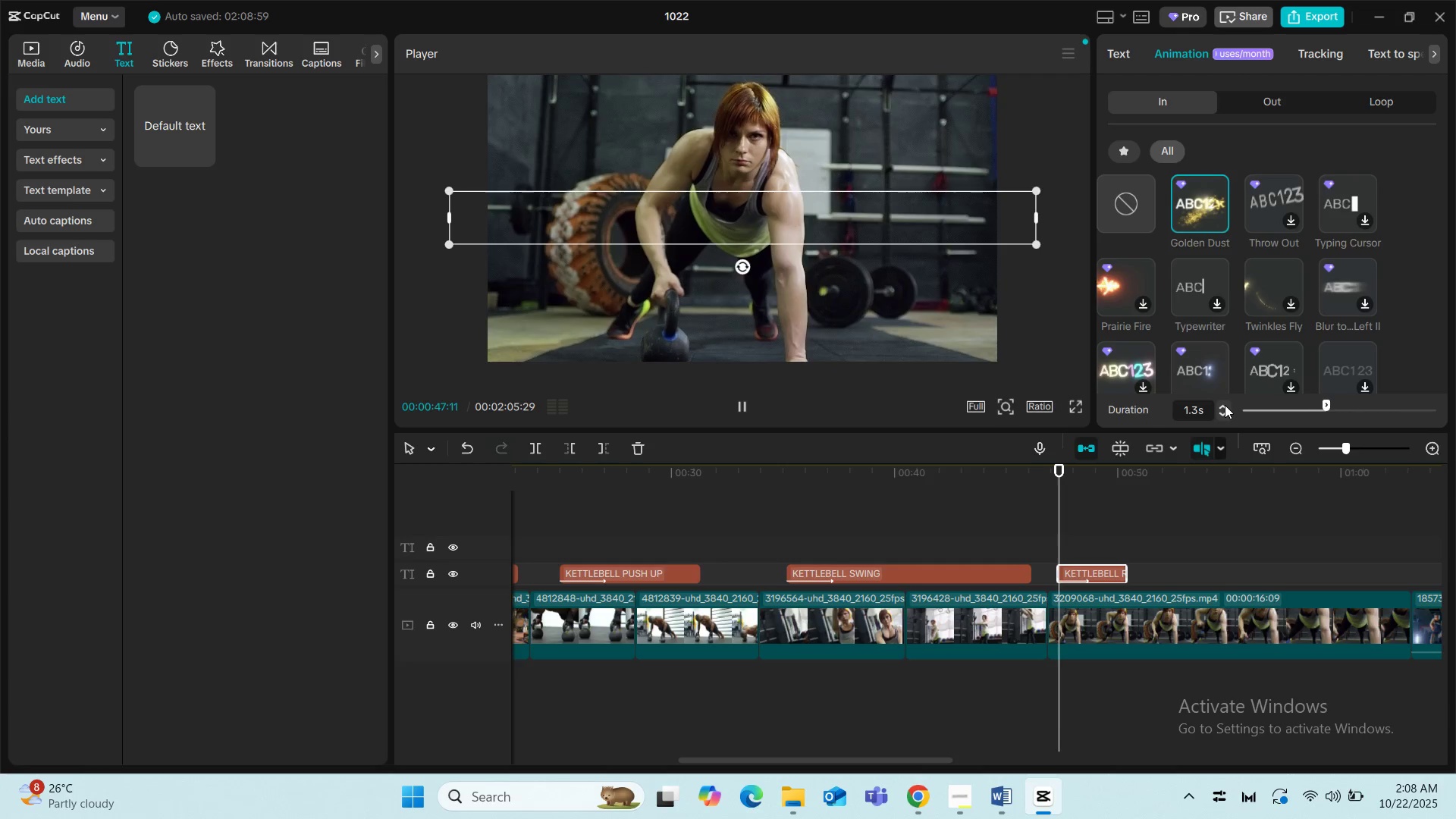 
triple_click([1225, 405])
 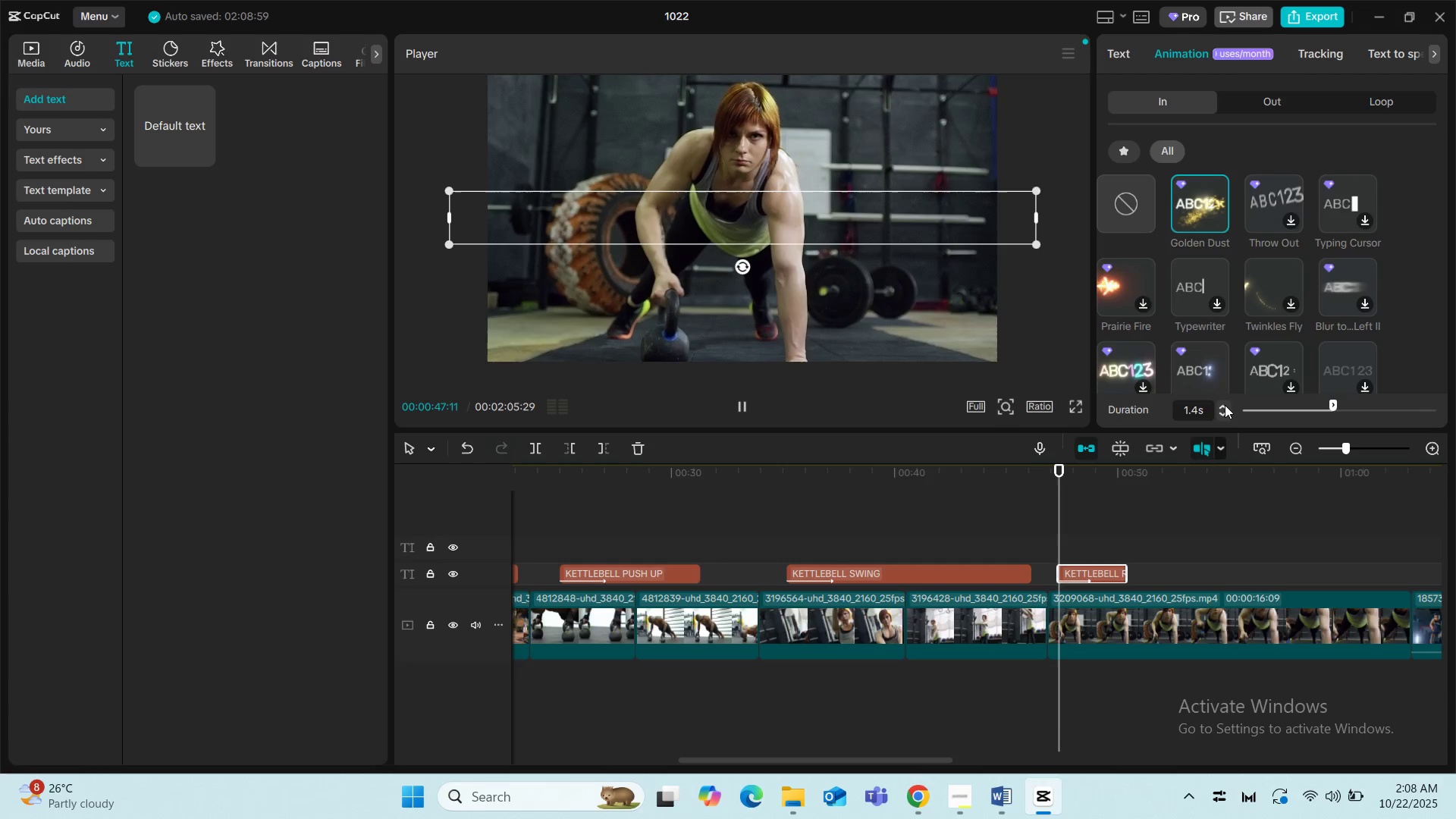 
triple_click([1225, 405])
 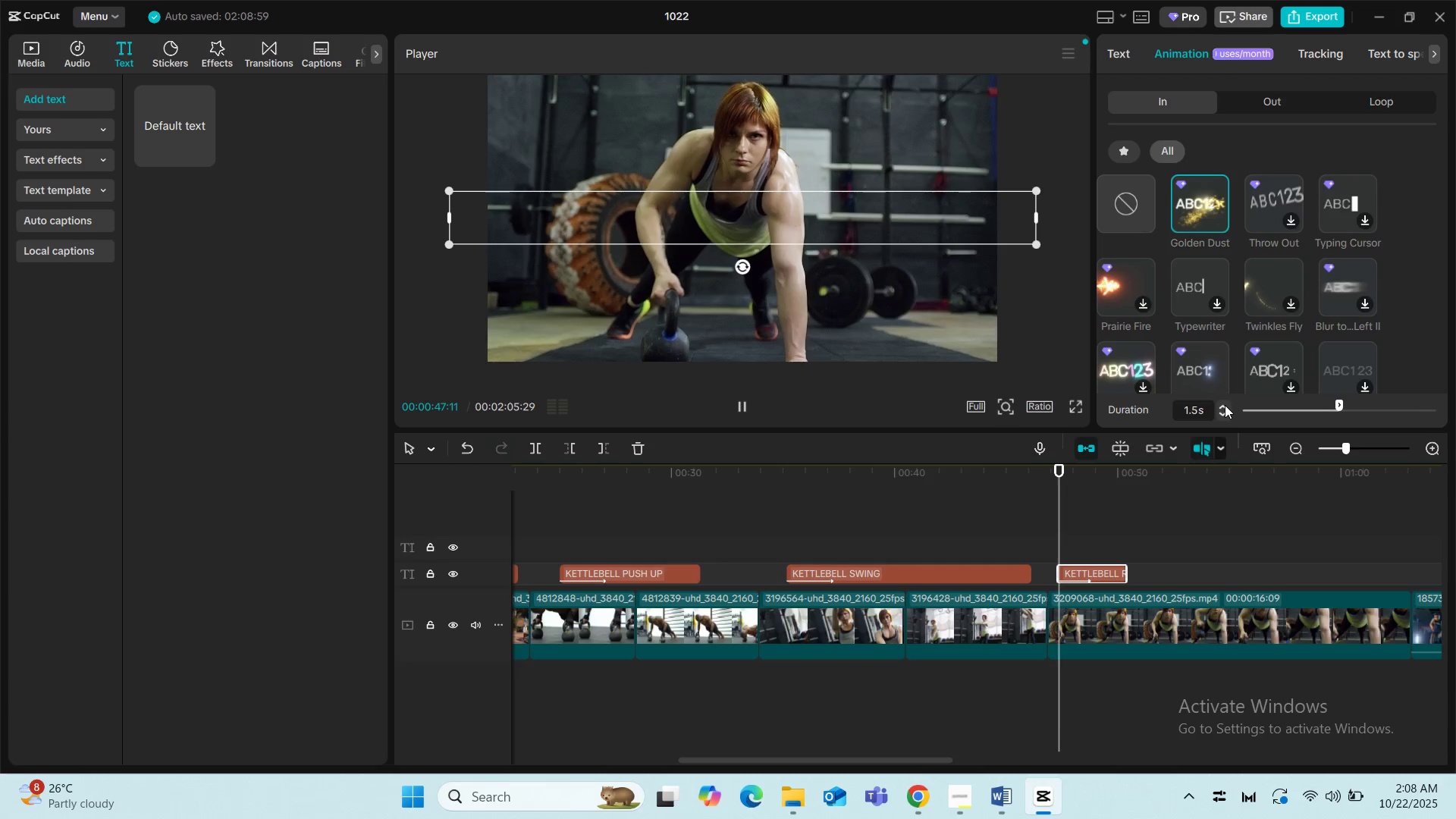 
triple_click([1225, 405])
 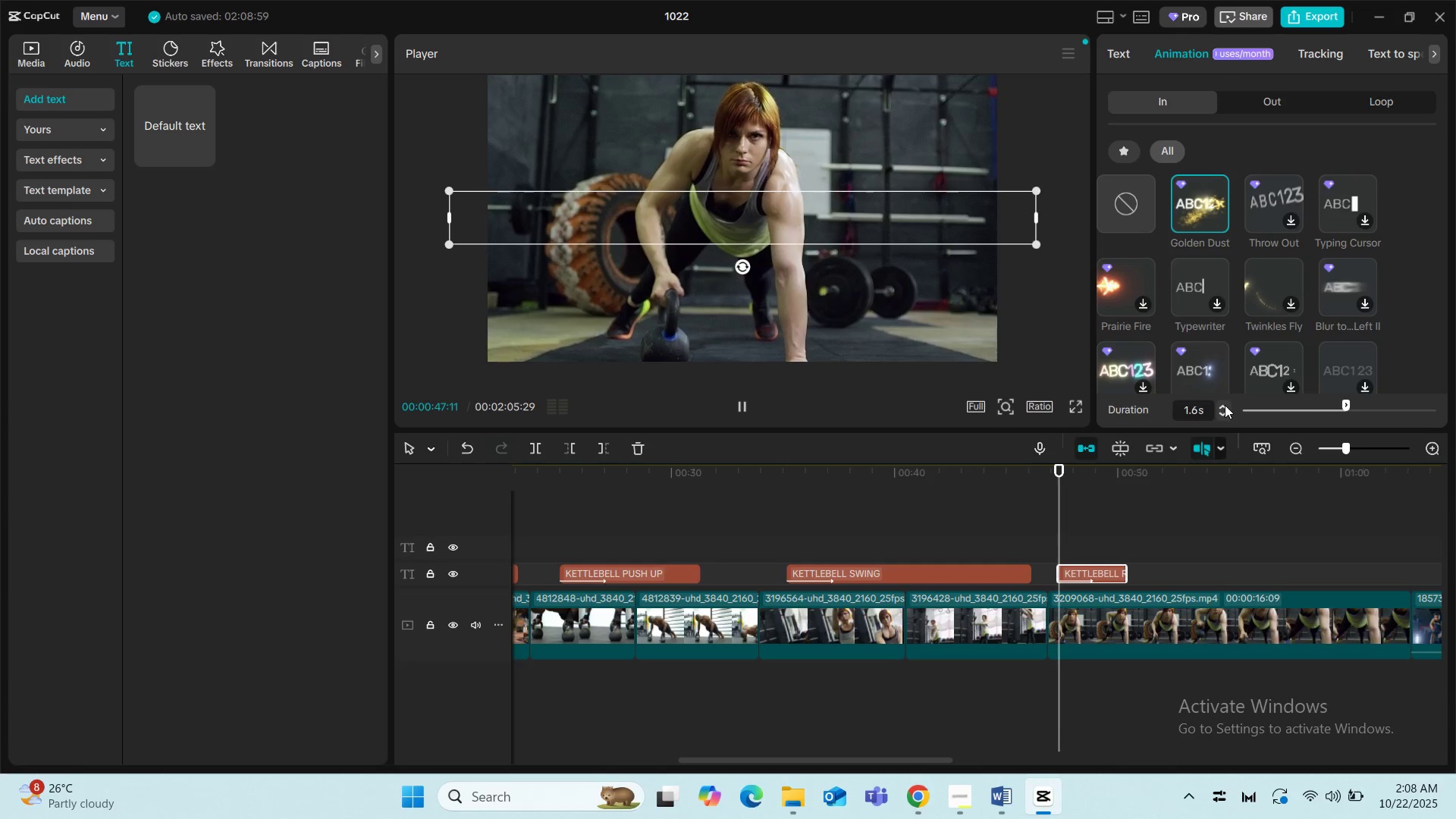 
triple_click([1225, 405])
 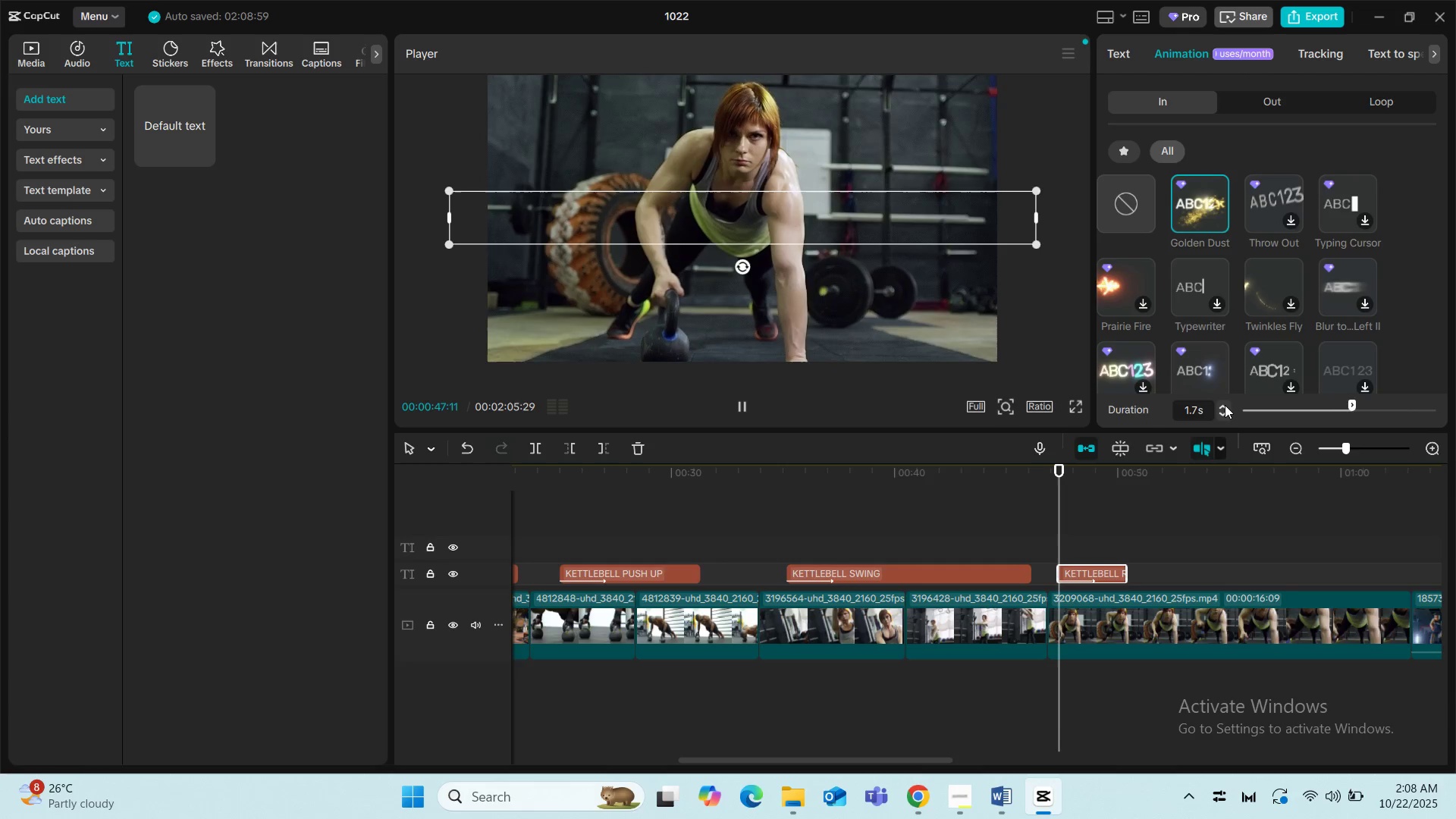 
triple_click([1225, 405])
 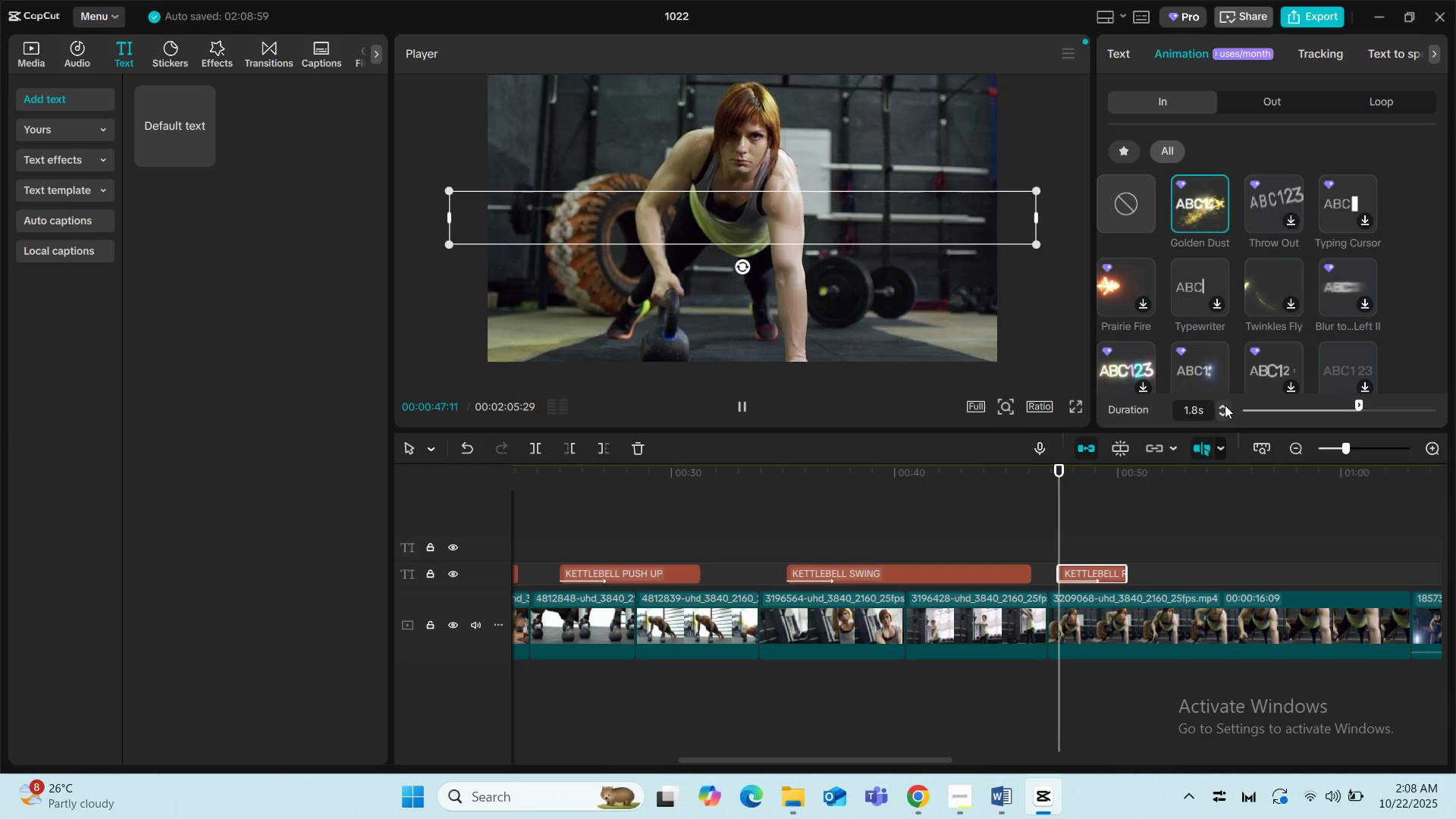 
double_click([1225, 405])
 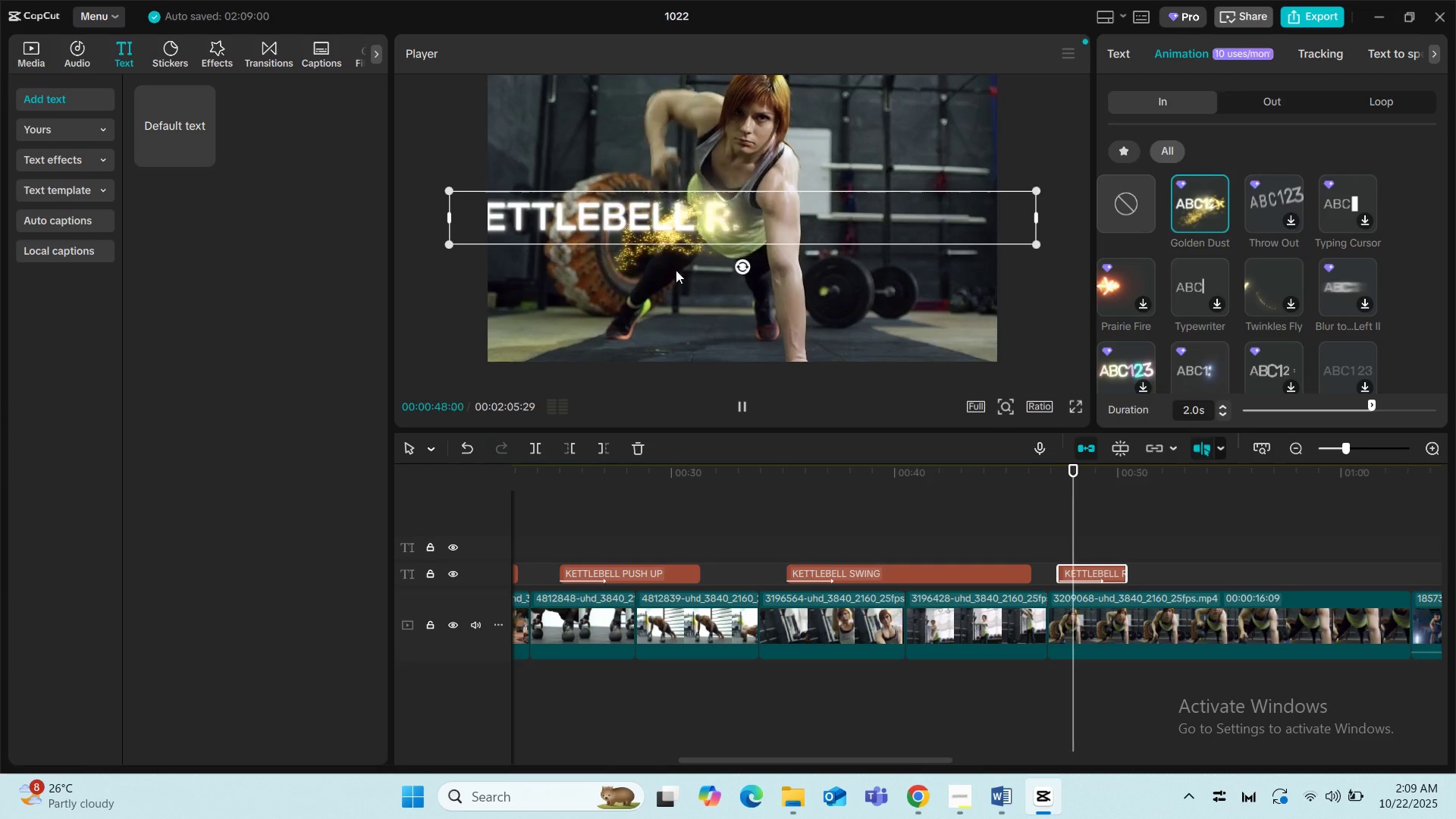 
left_click([658, 275])
 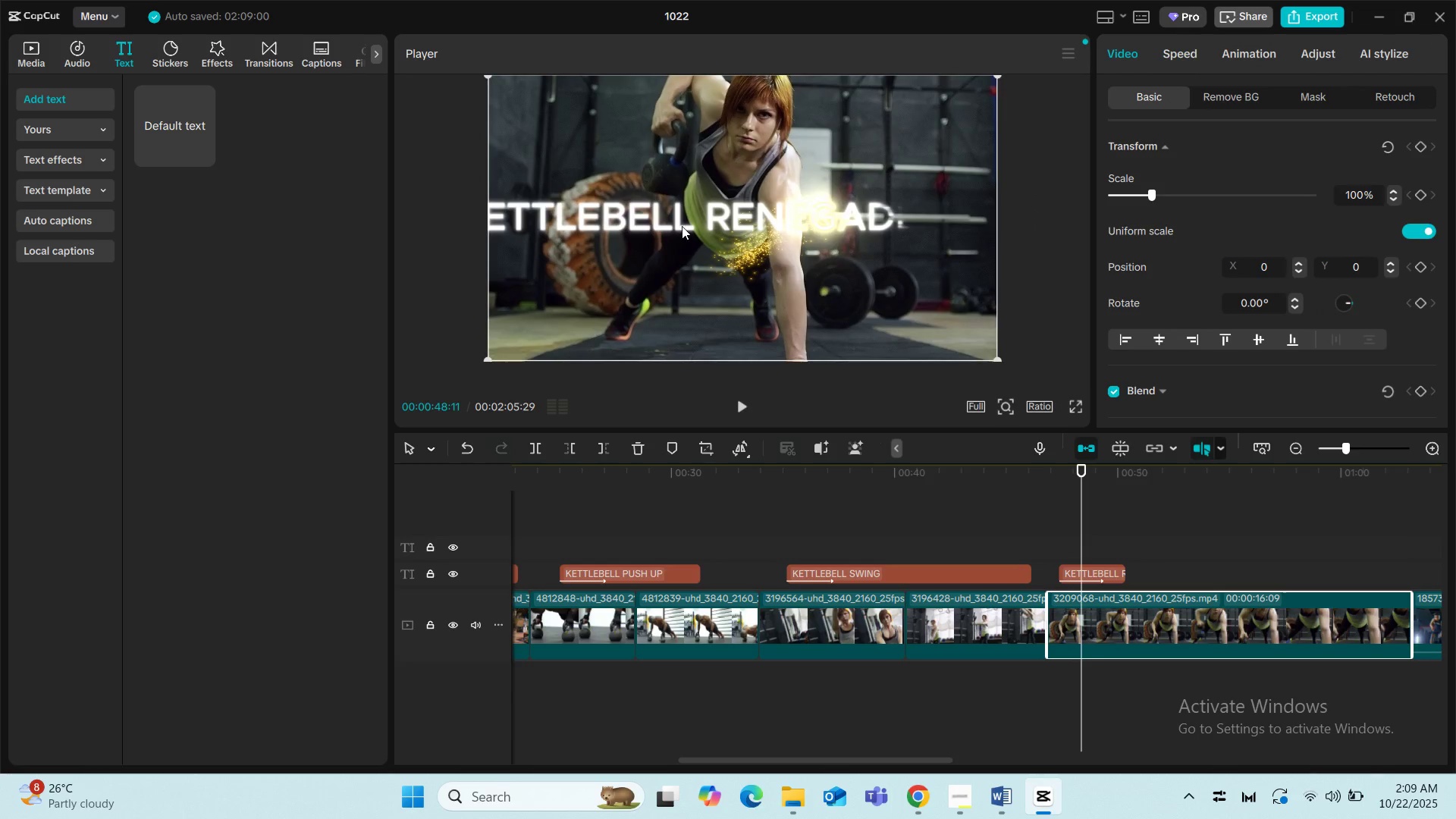 
left_click([682, 226])
 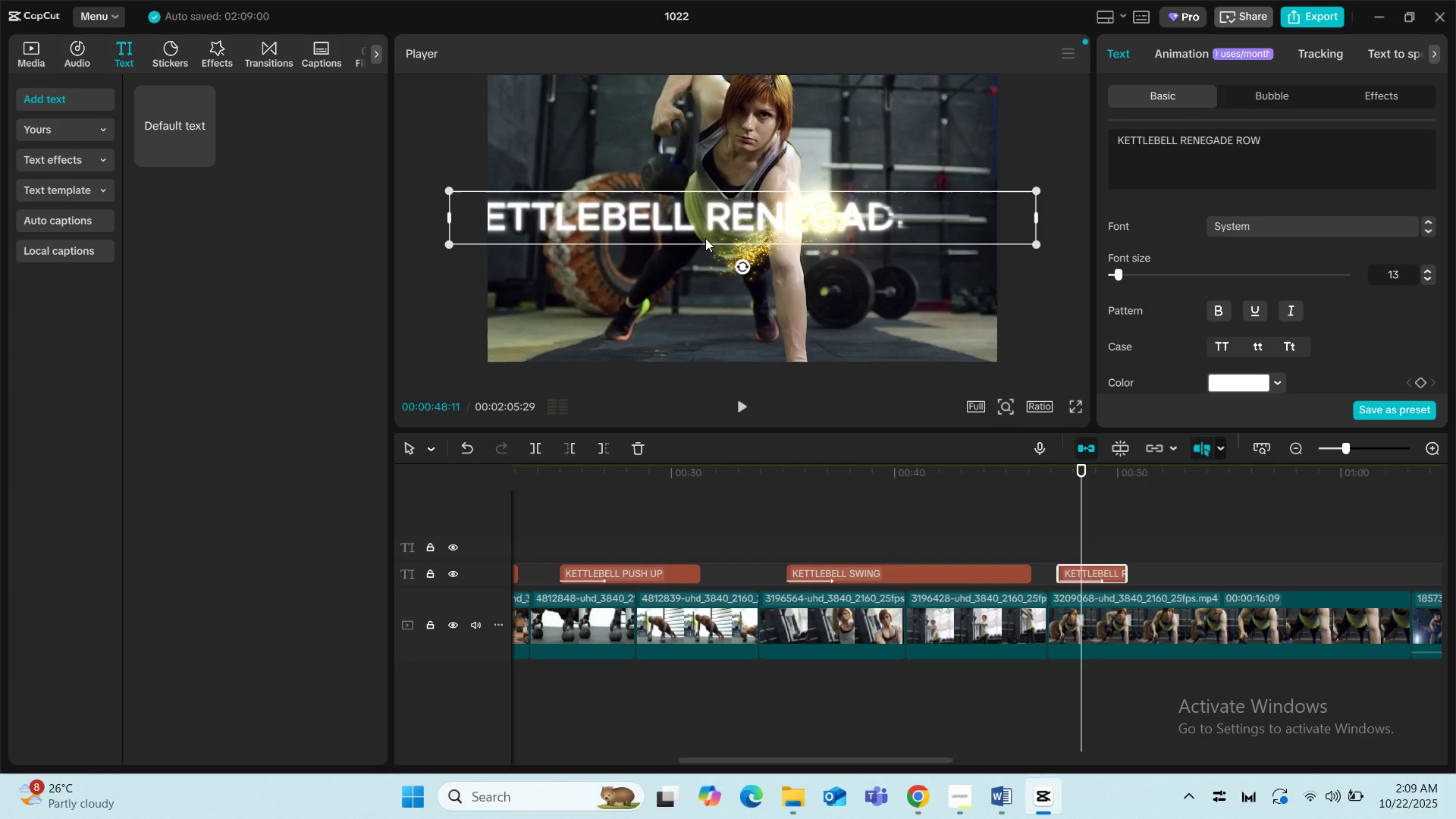 
left_click_drag(start_coordinate=[704, 223], to_coordinate=[747, 322])
 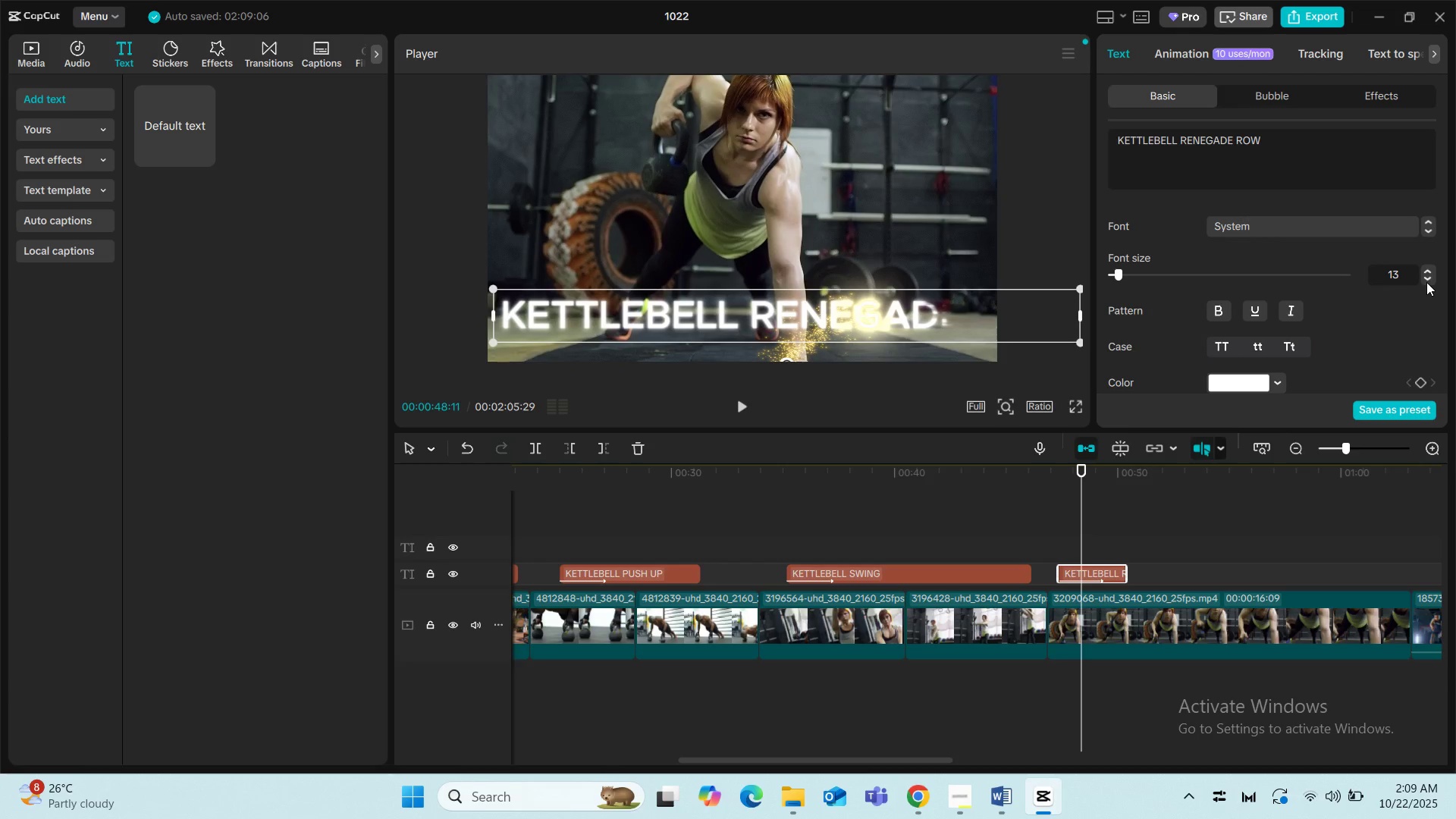 
left_click([1428, 282])
 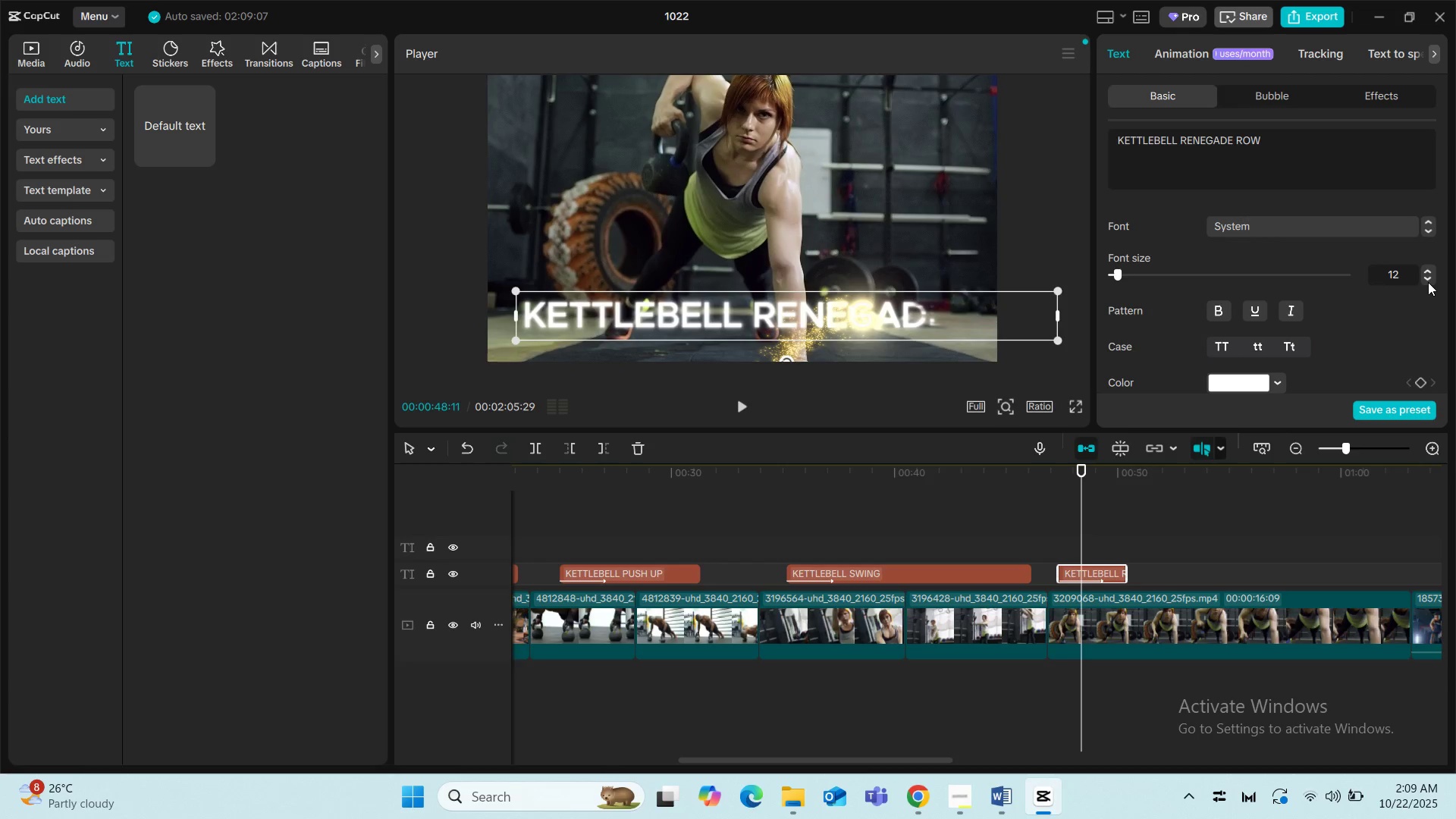 
left_click([1428, 282])
 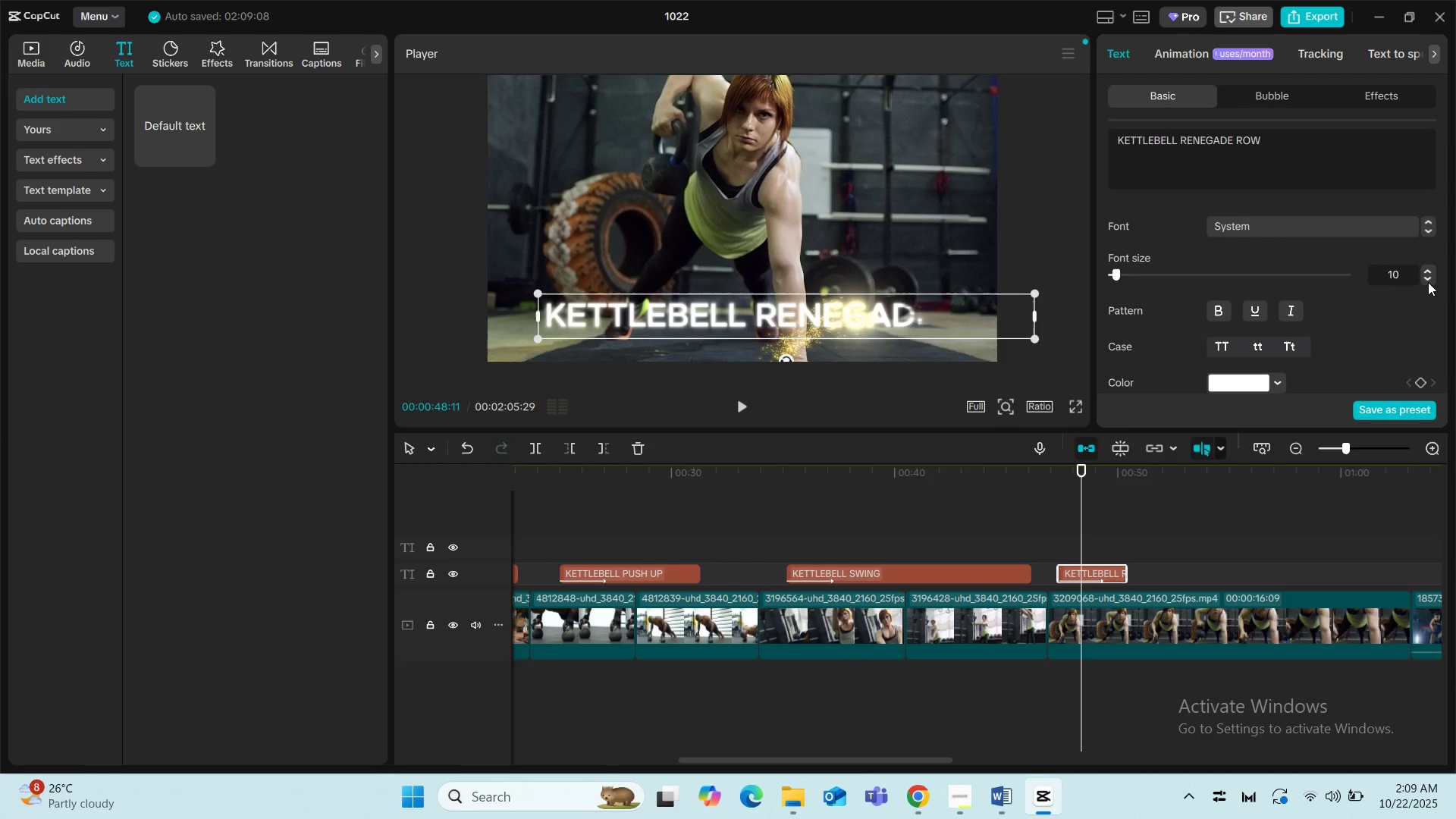 
left_click([1428, 282])
 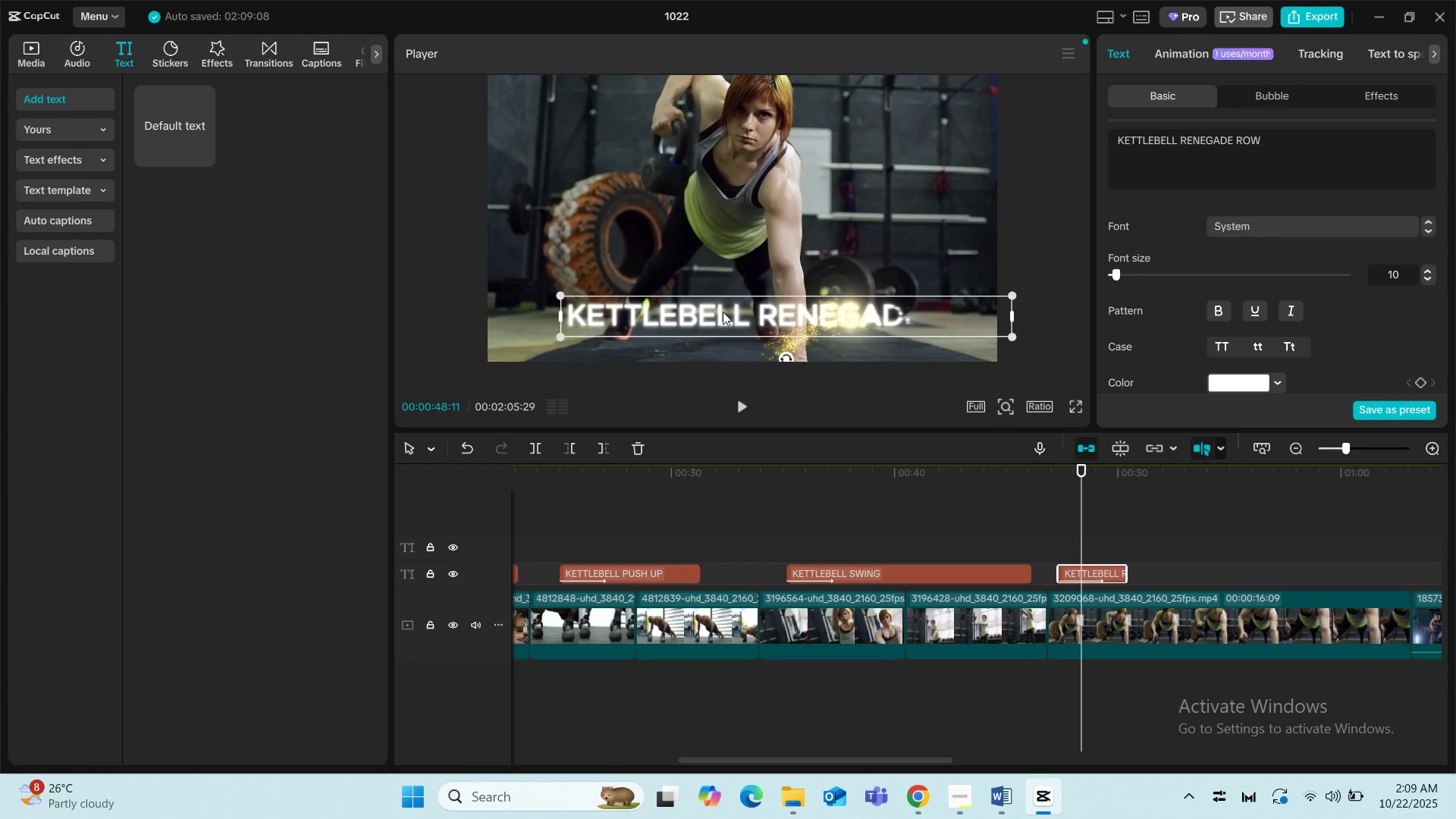 
left_click_drag(start_coordinate=[722, 312], to_coordinate=[661, 322])
 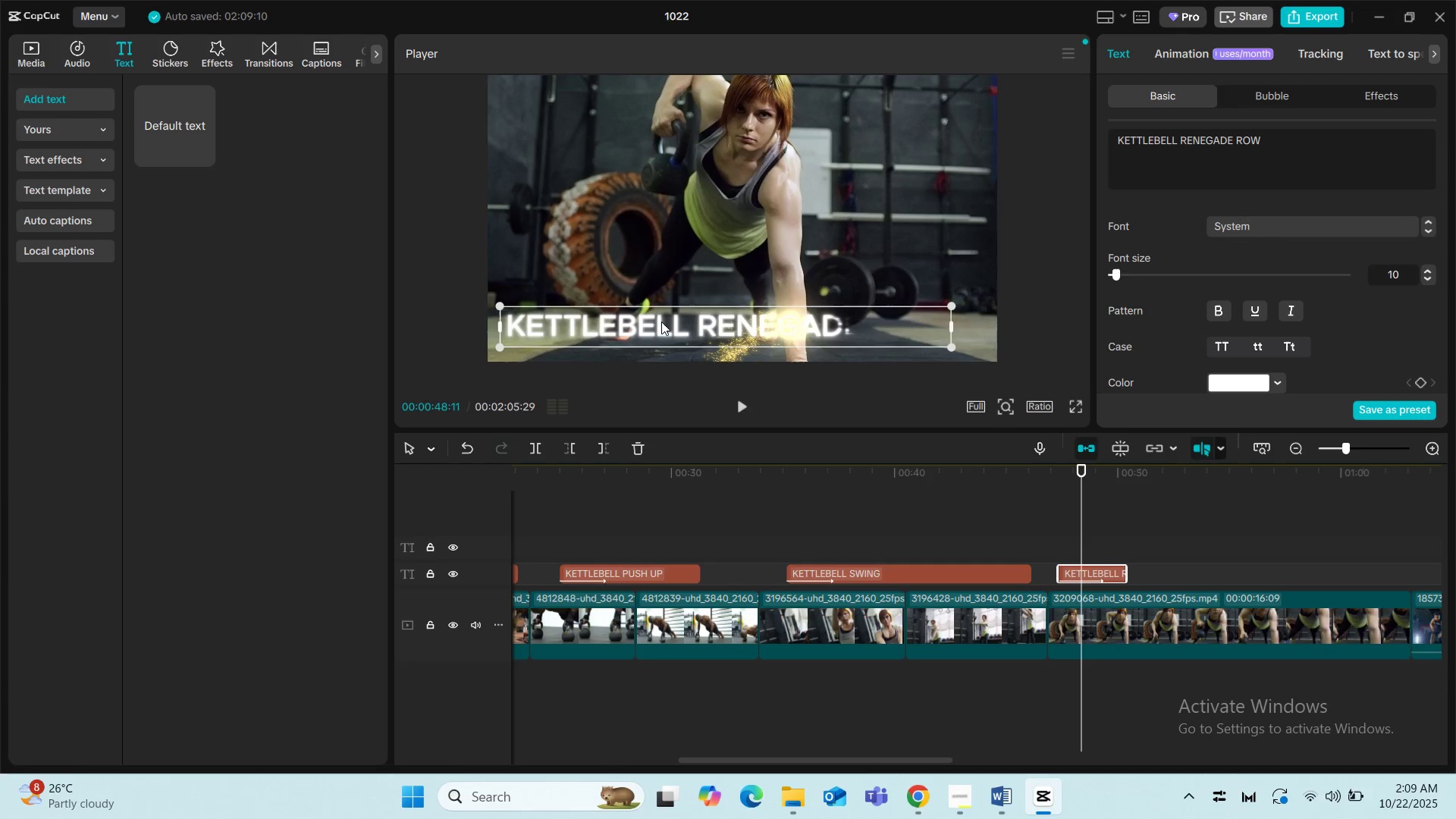 
key(Space)
 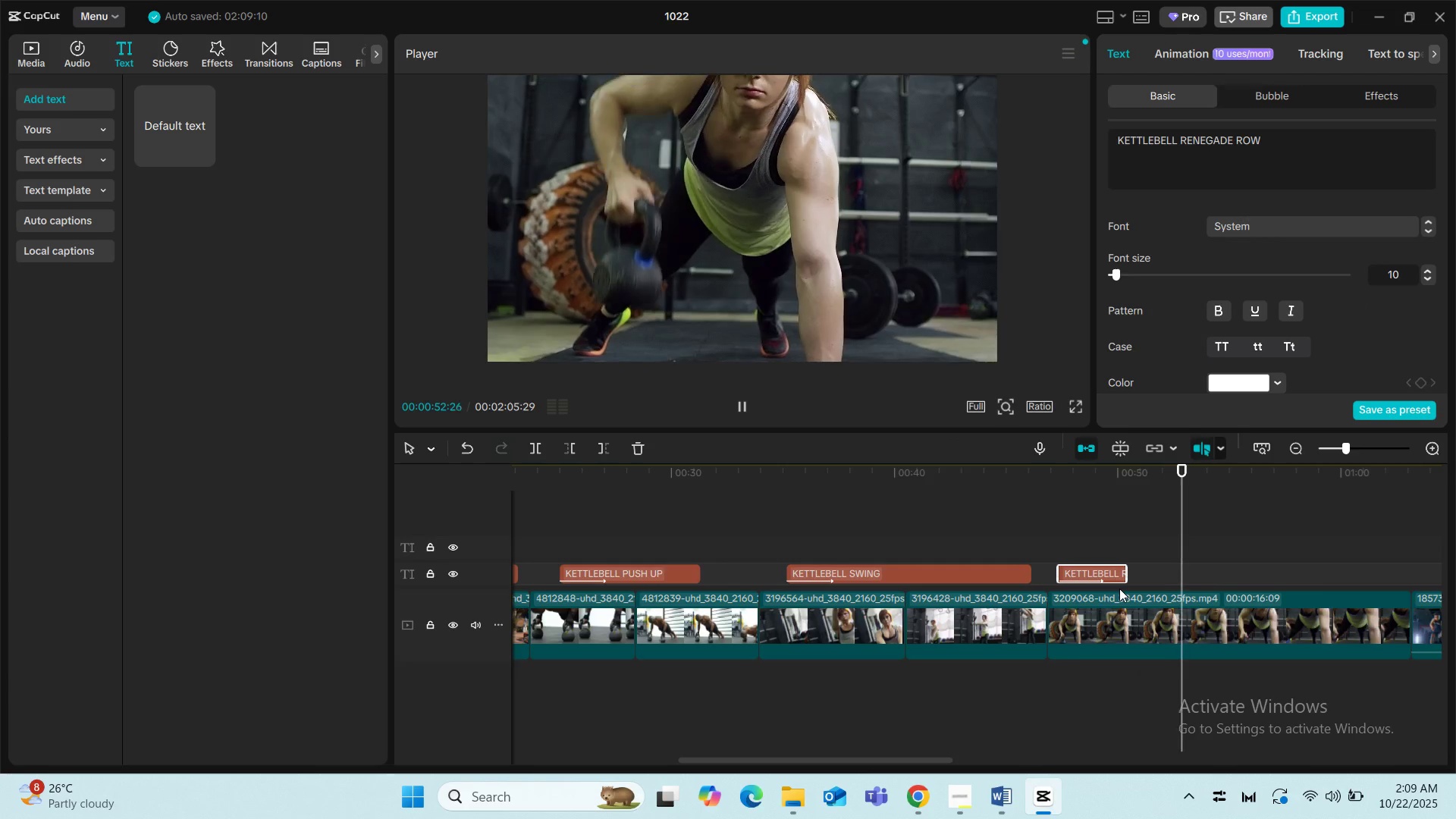 
wait(9.64)
 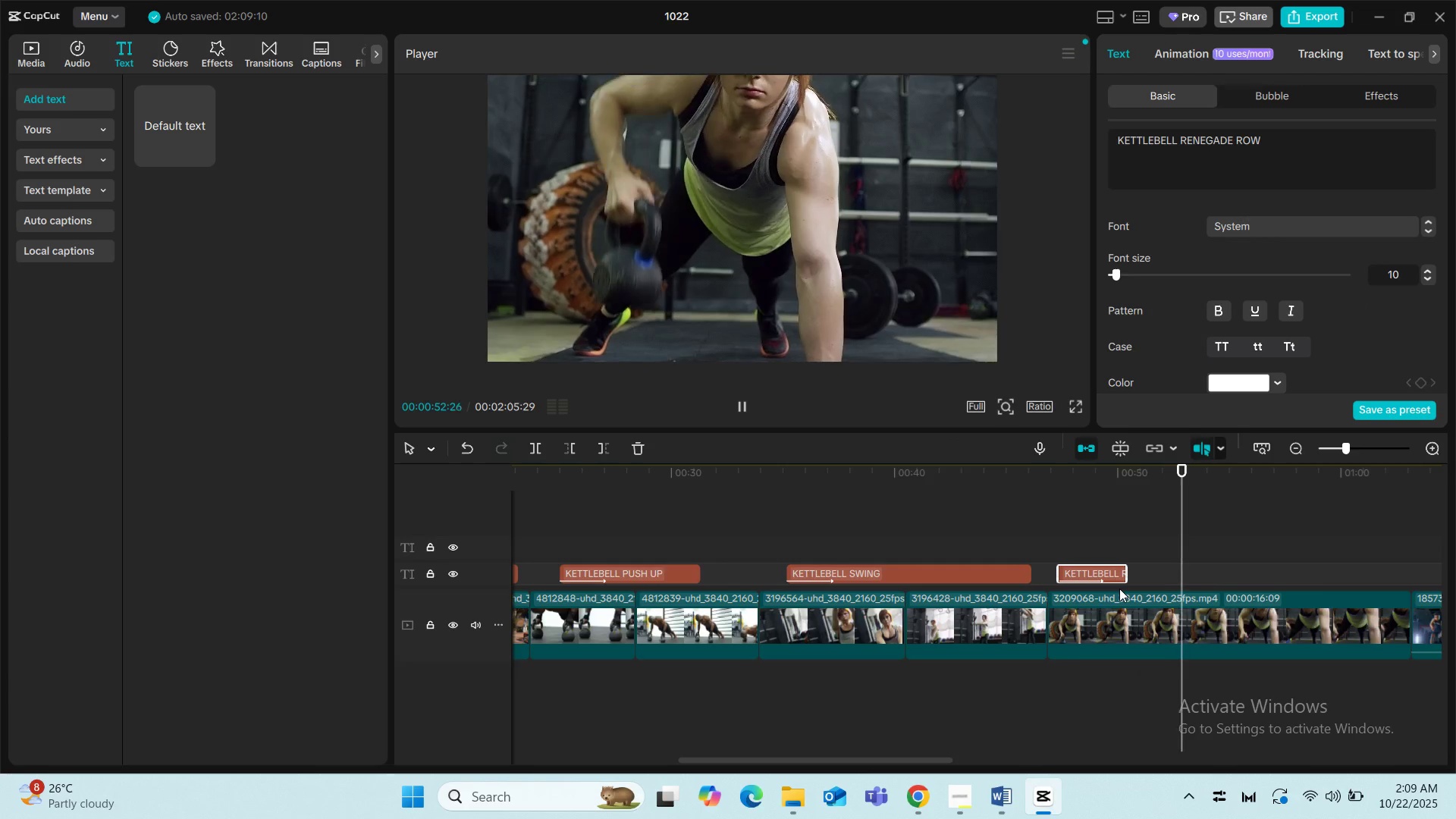 
key(Space)
 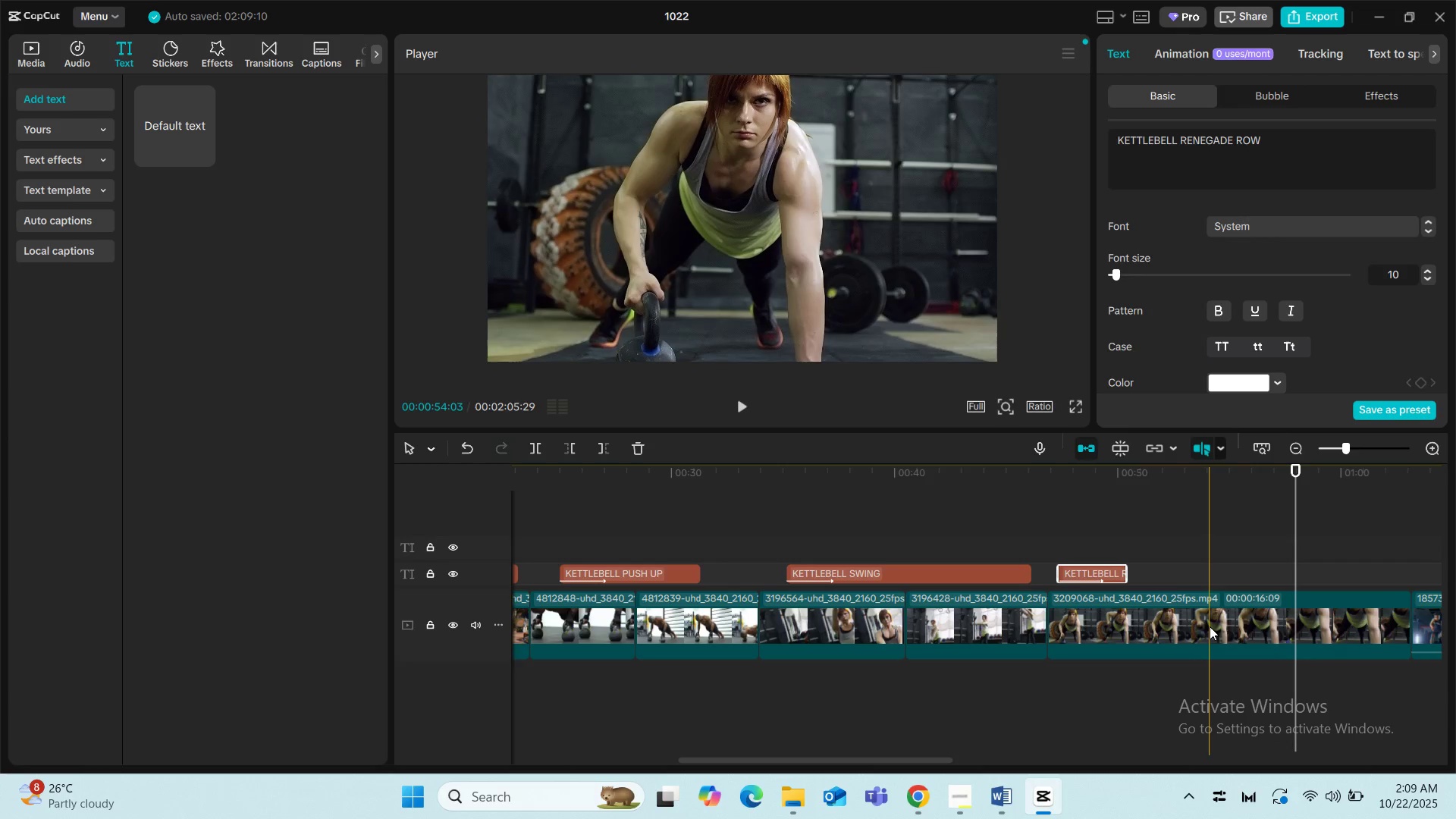 
left_click([1210, 627])
 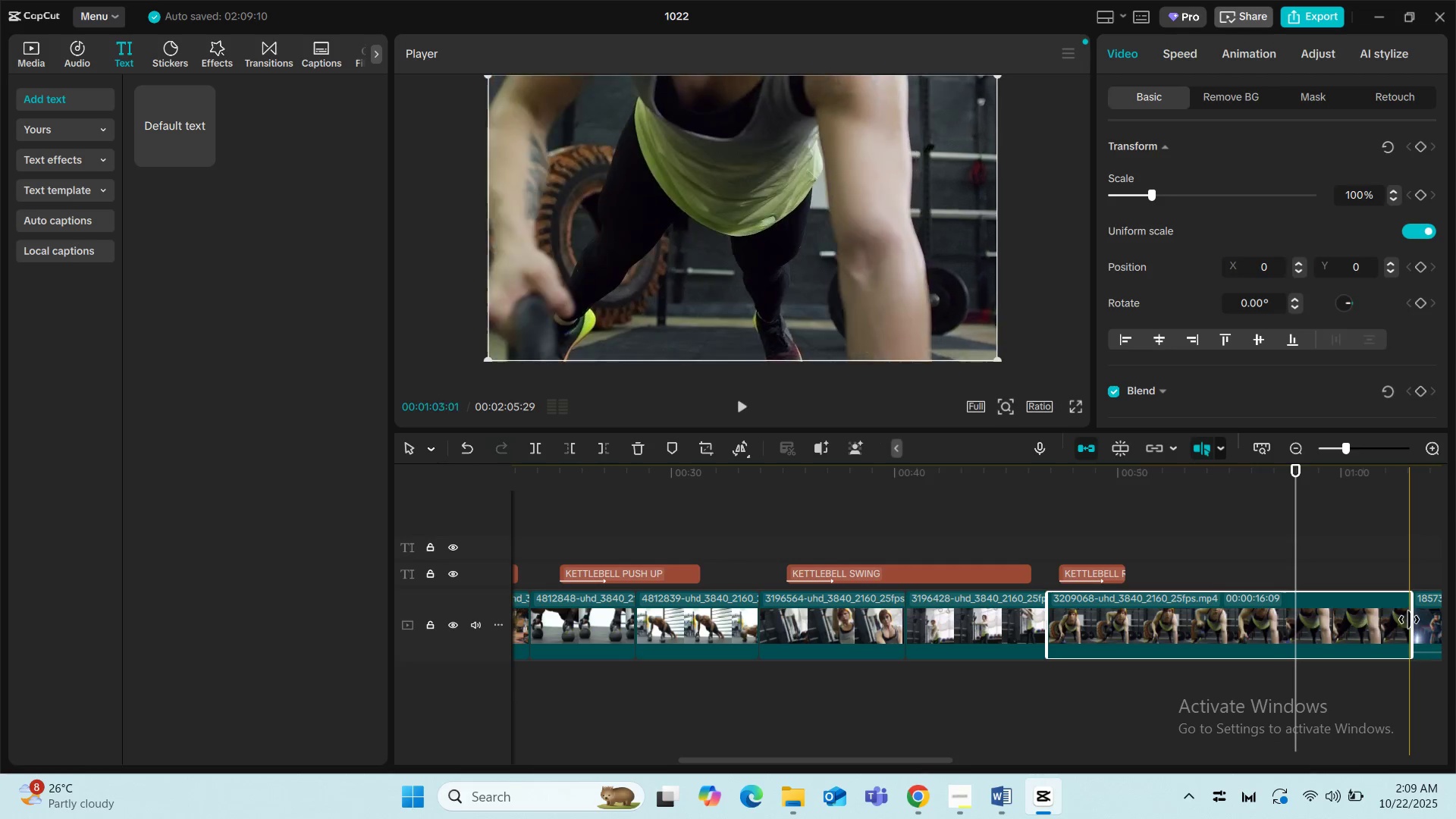 
left_click_drag(start_coordinate=[1410, 620], to_coordinate=[1198, 628])
 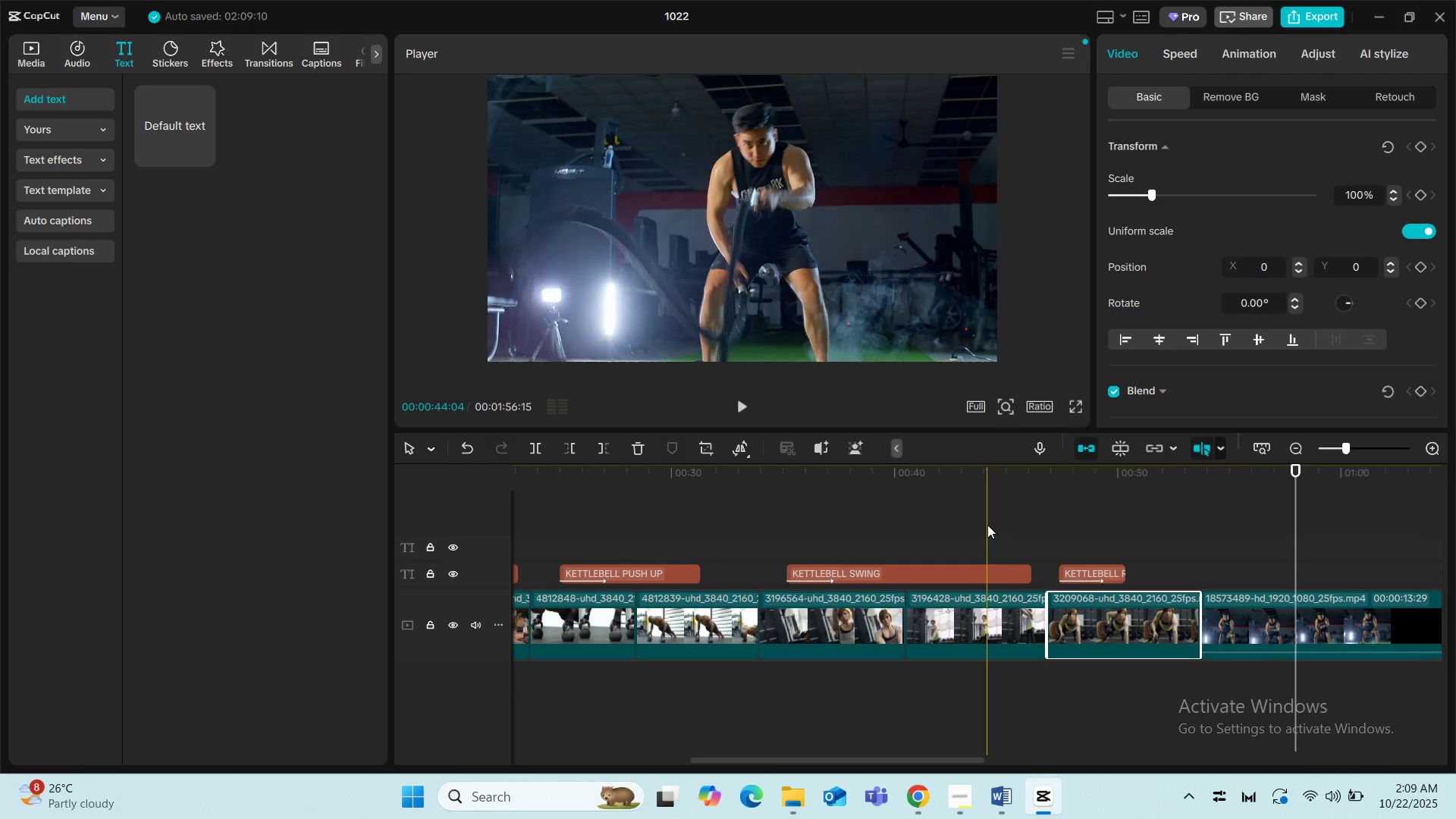 
left_click([987, 525])
 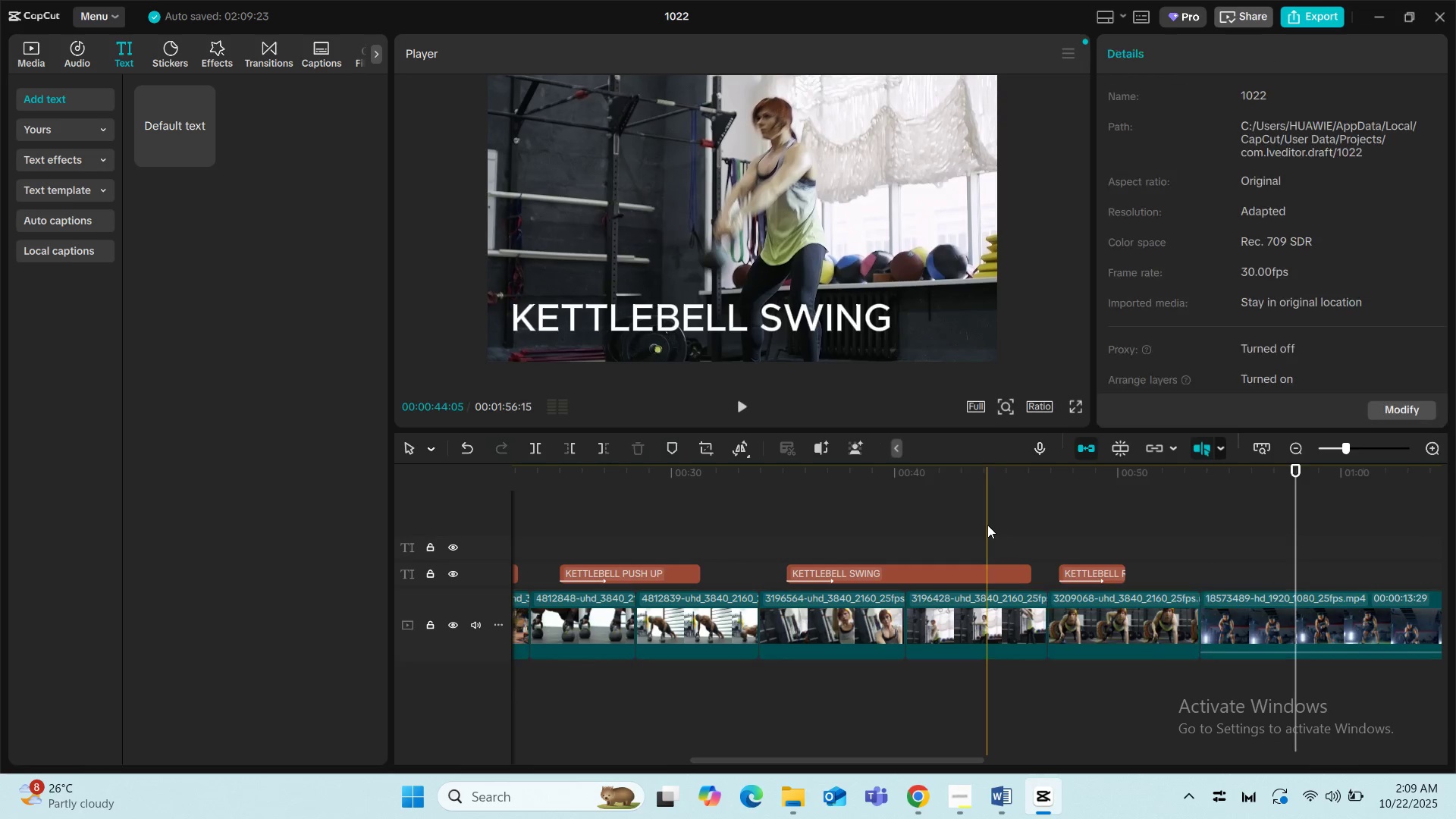 
key(Space)
 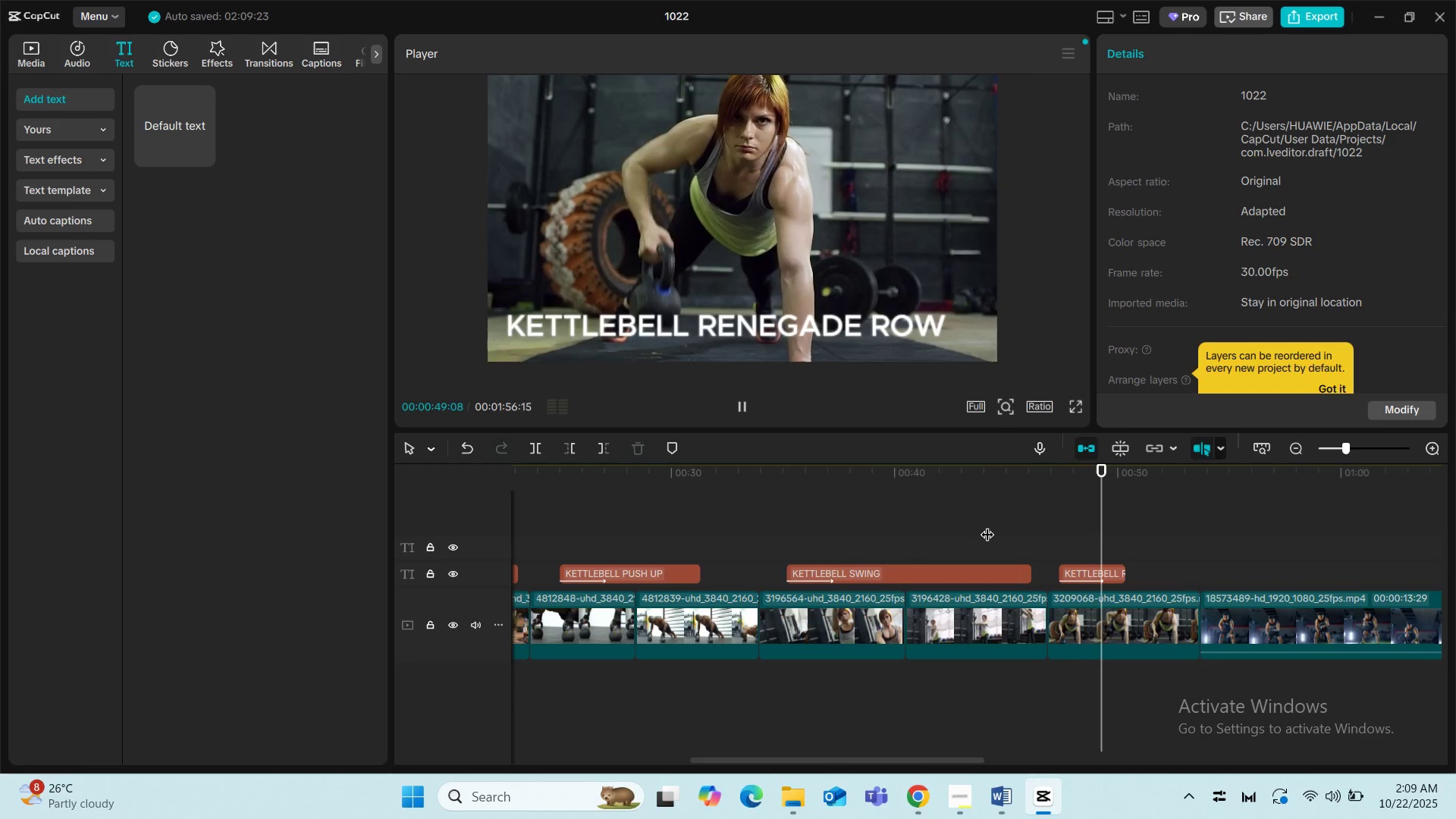 
wait(7.14)
 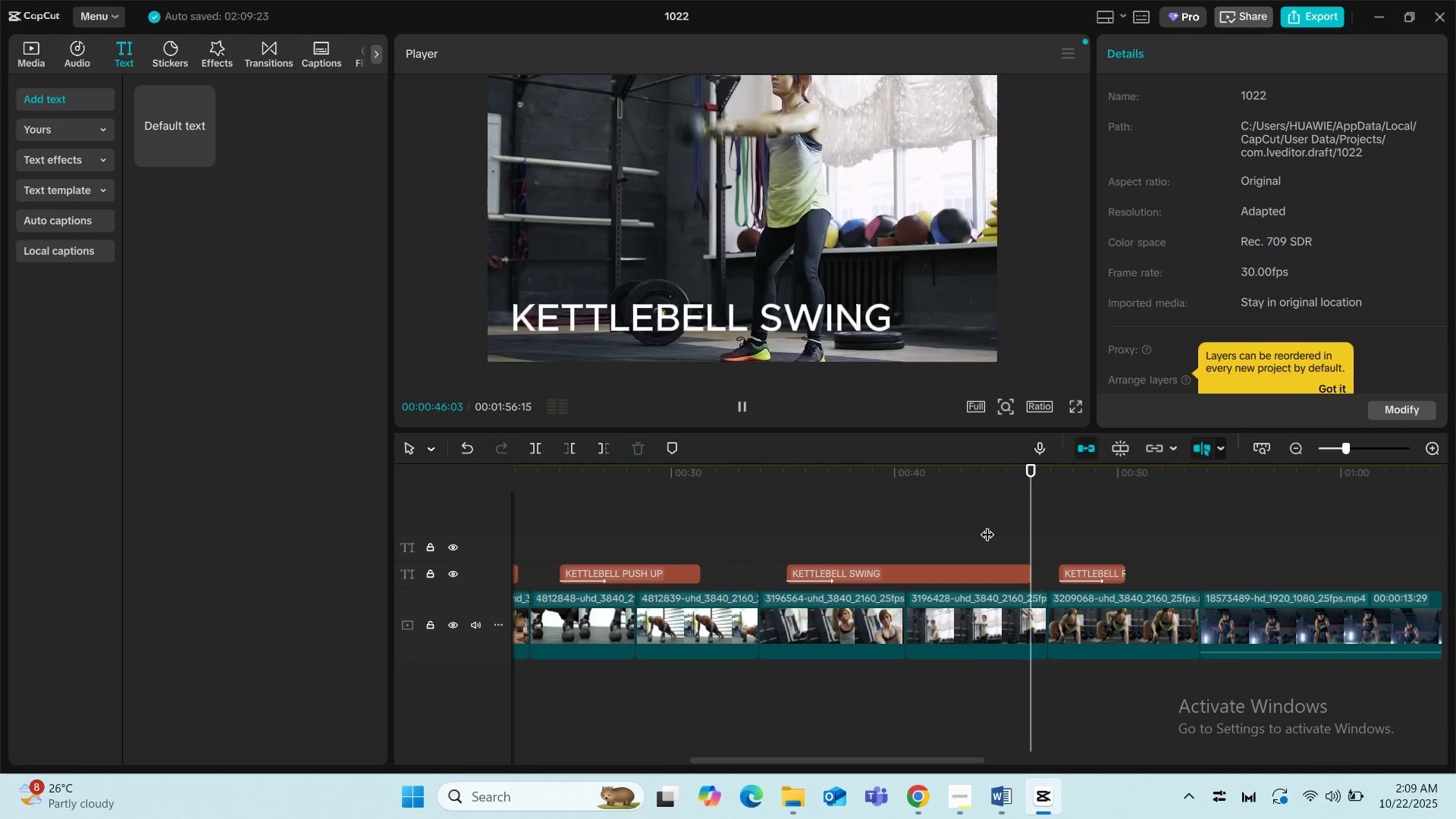 
key(Space)
 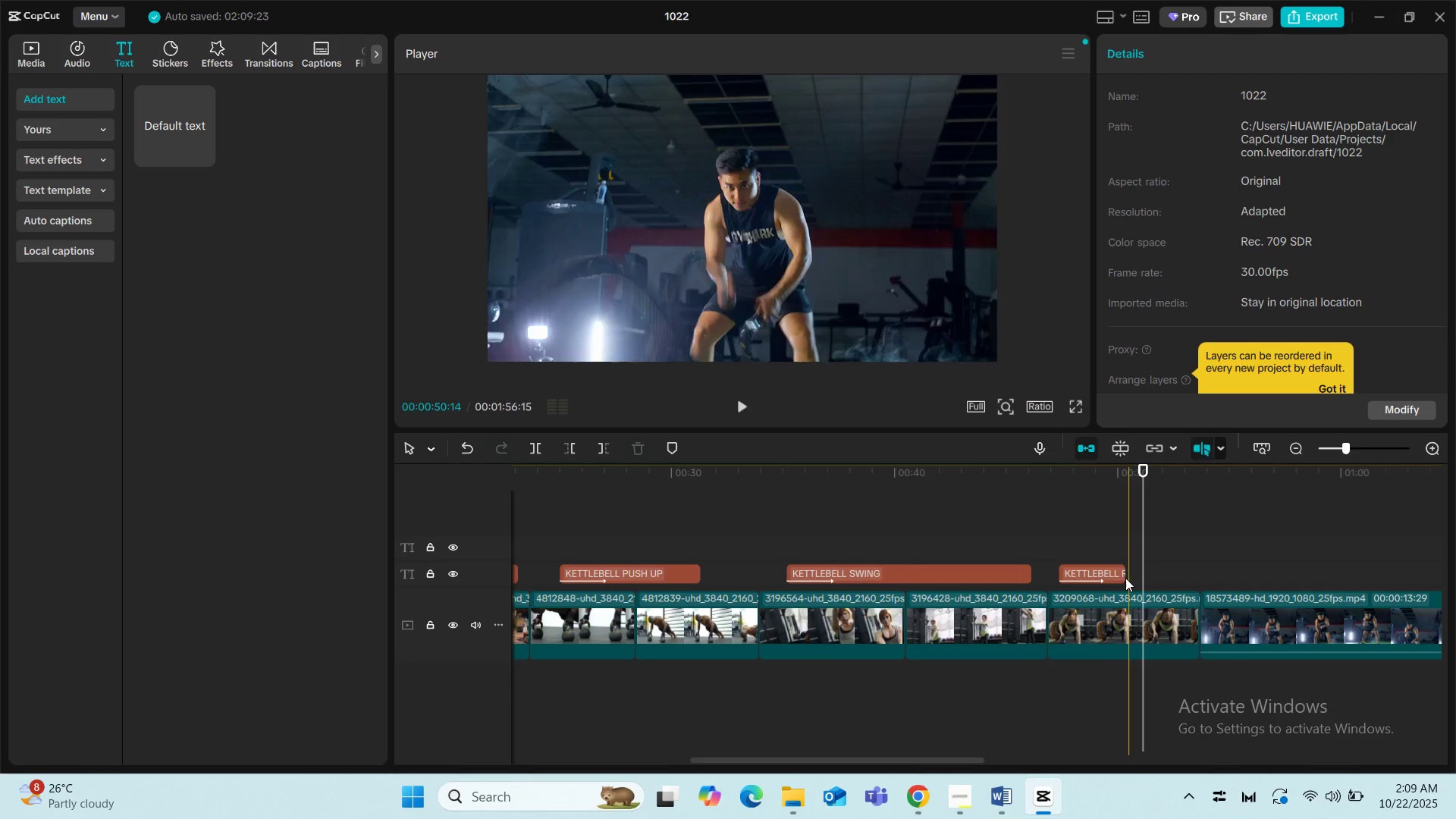 
left_click([1116, 575])
 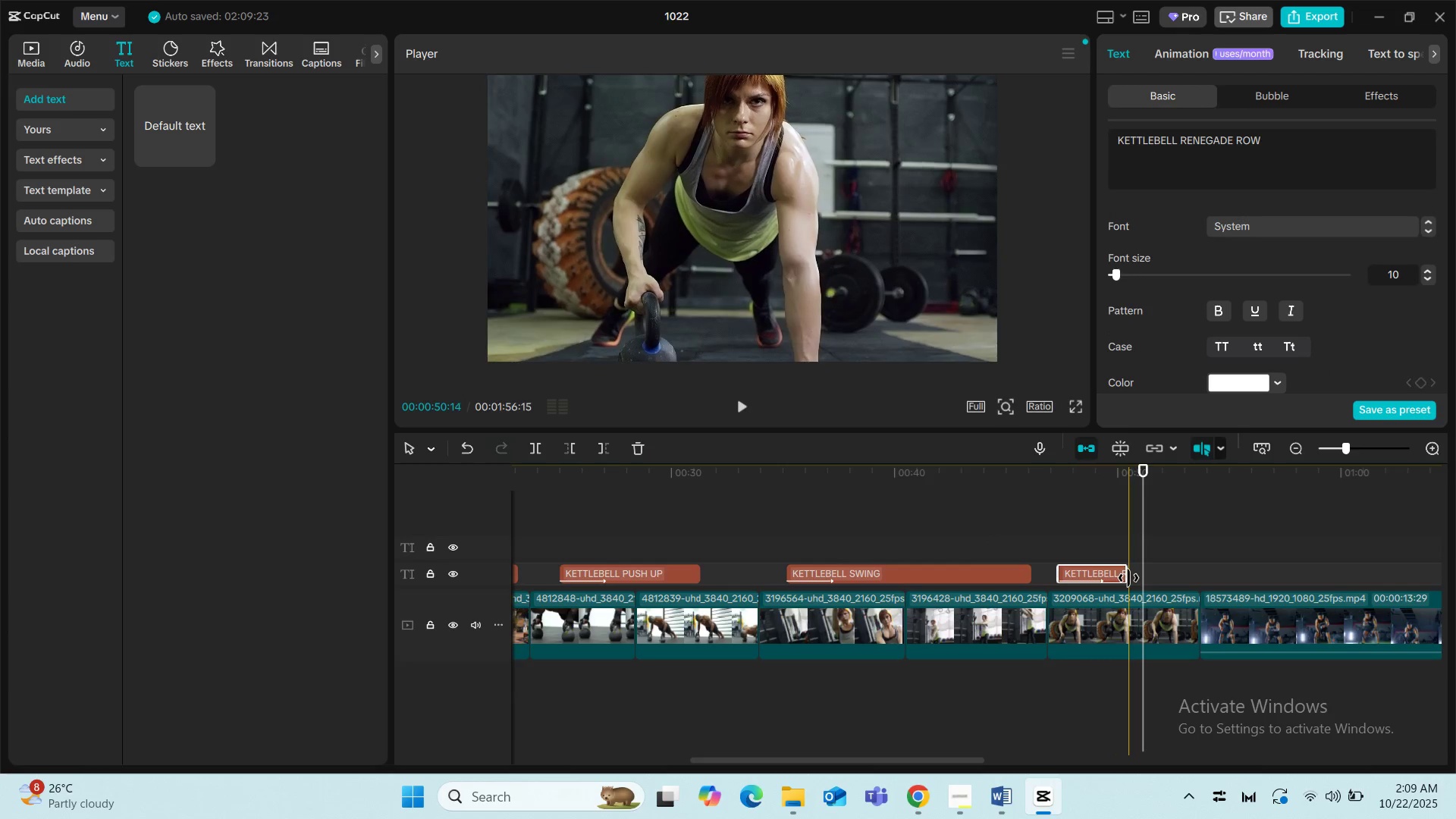 
left_click_drag(start_coordinate=[1128, 578], to_coordinate=[1170, 583])
 